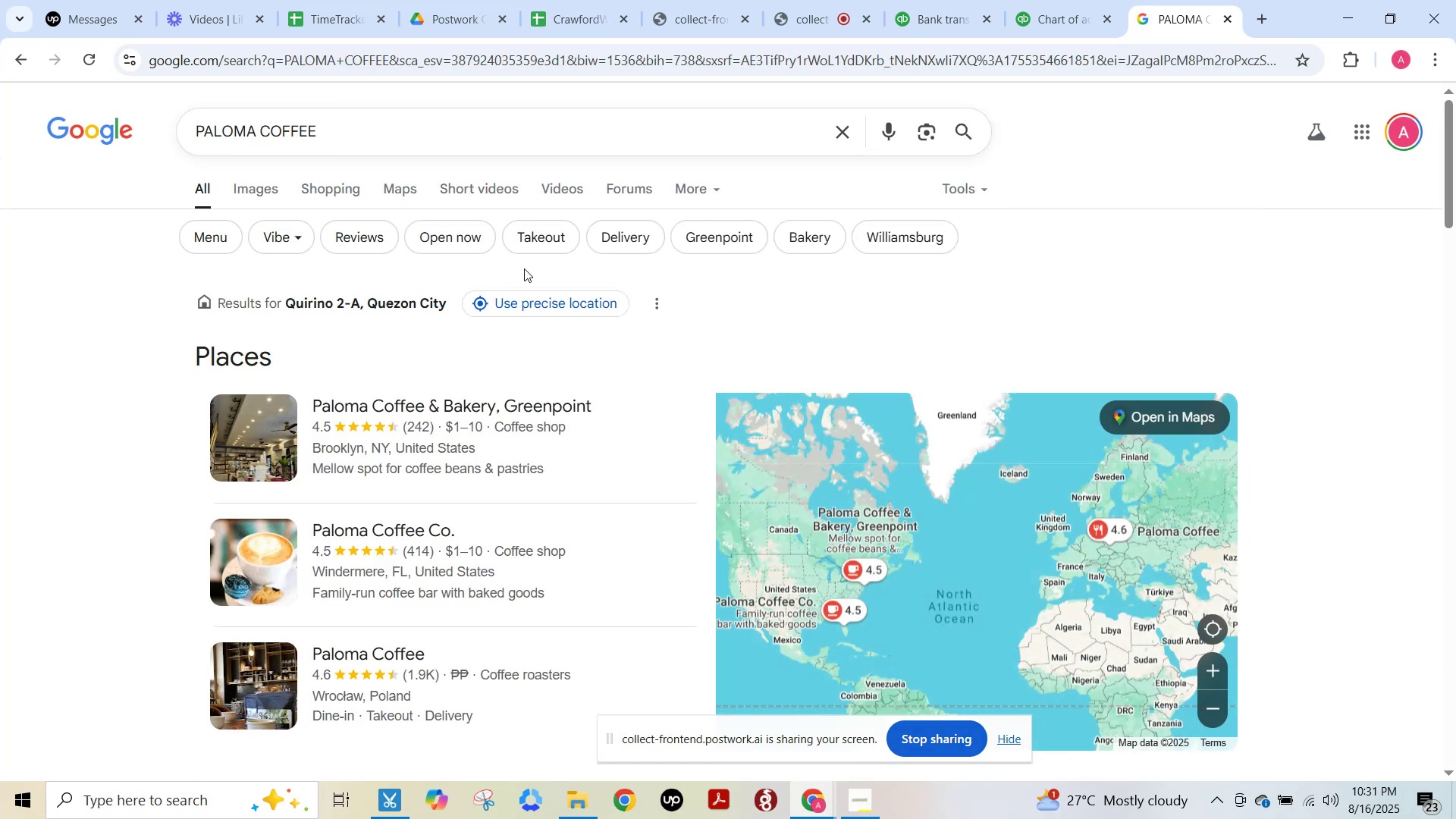 
left_click([939, 25])
 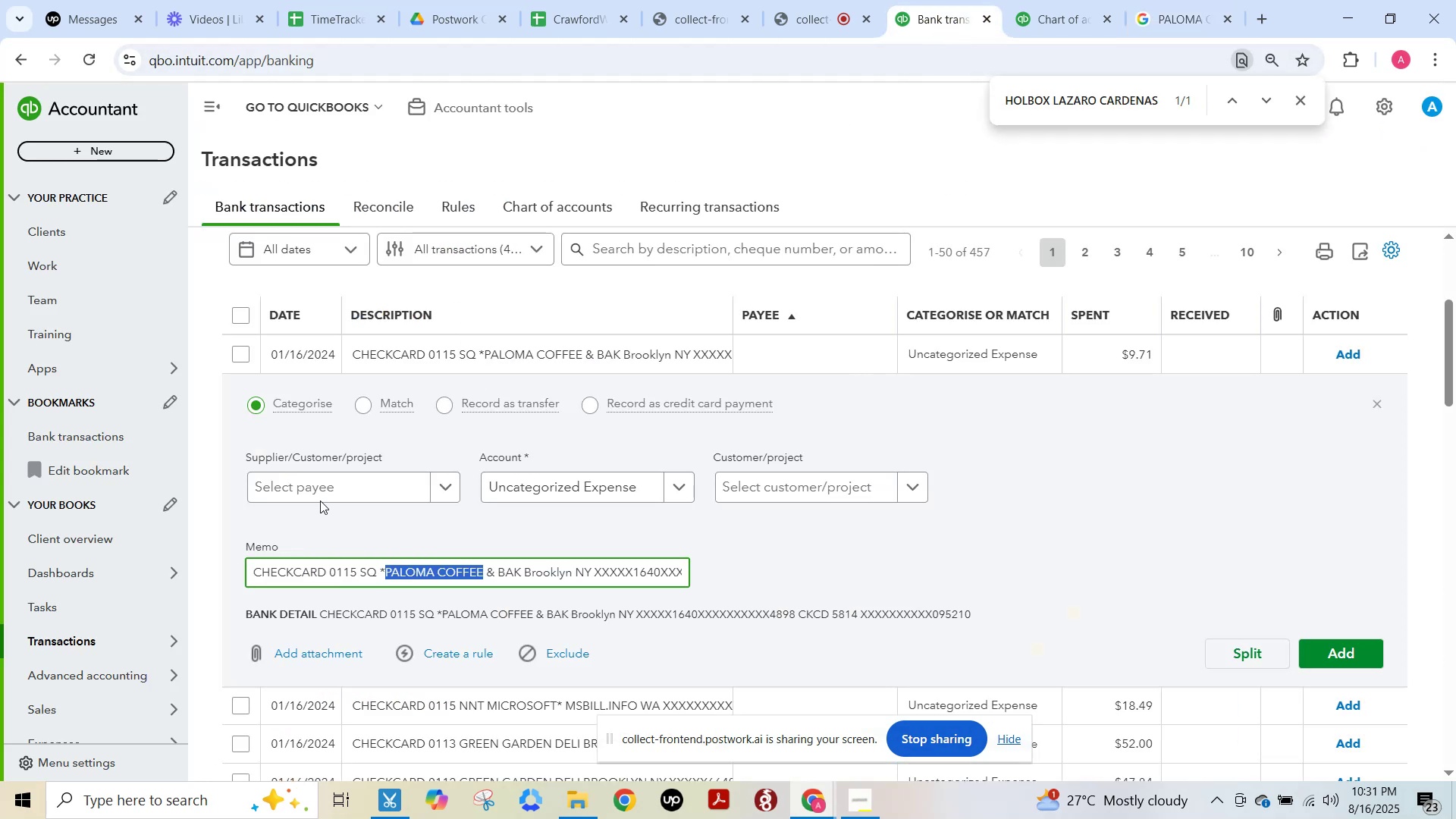 
left_click([318, 485])
 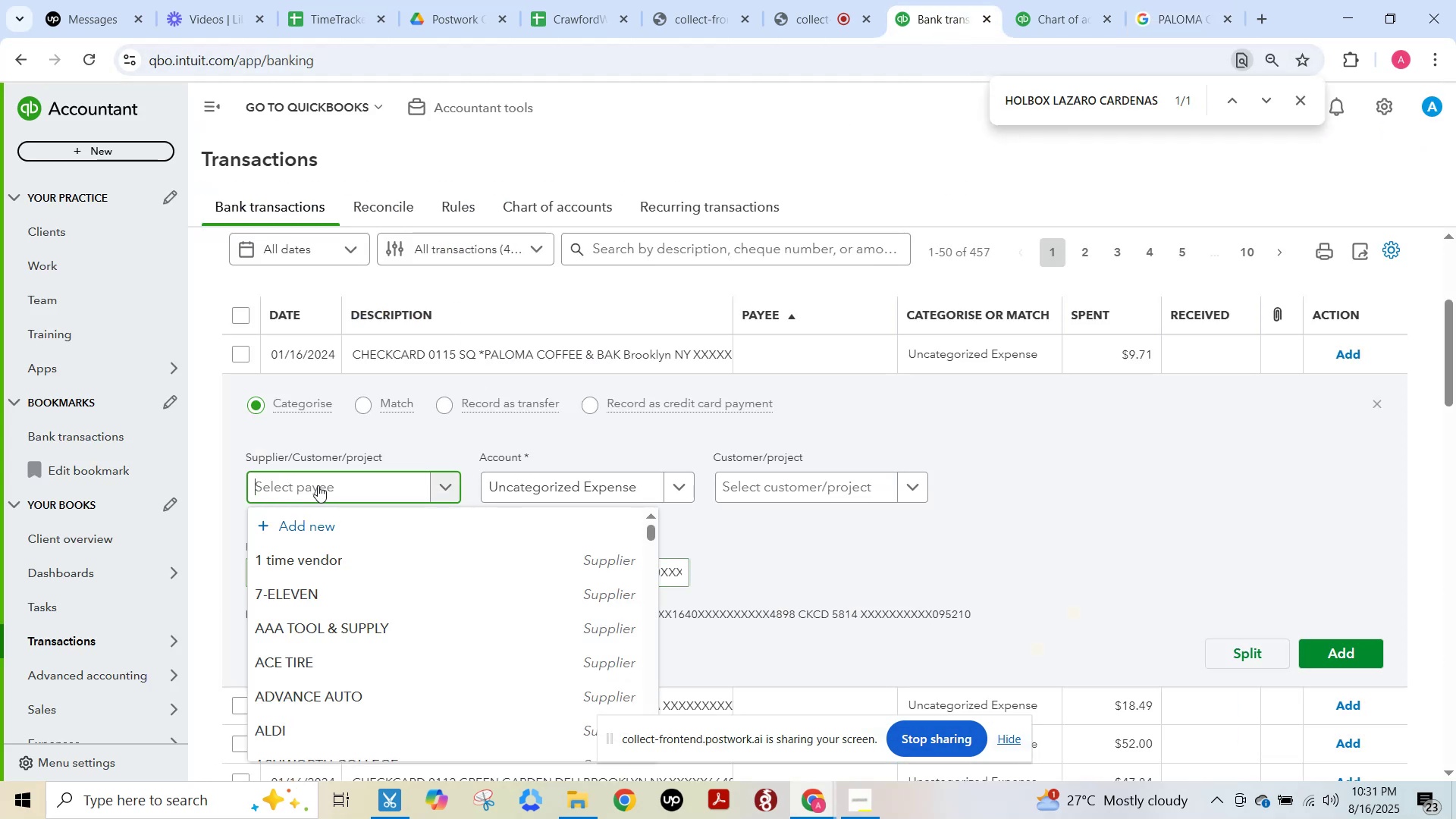 
key(F15)
 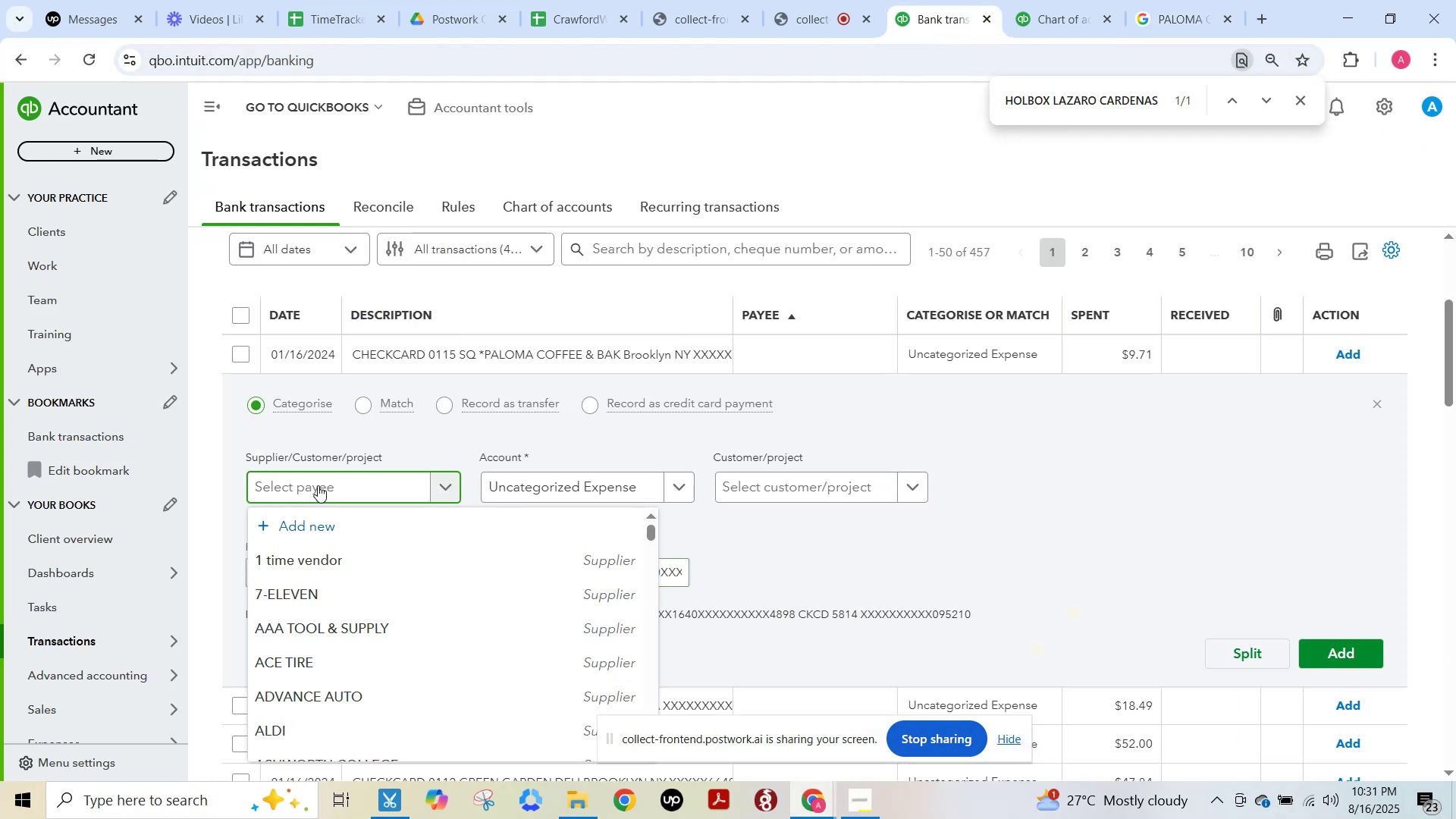 
key(Control+V)
 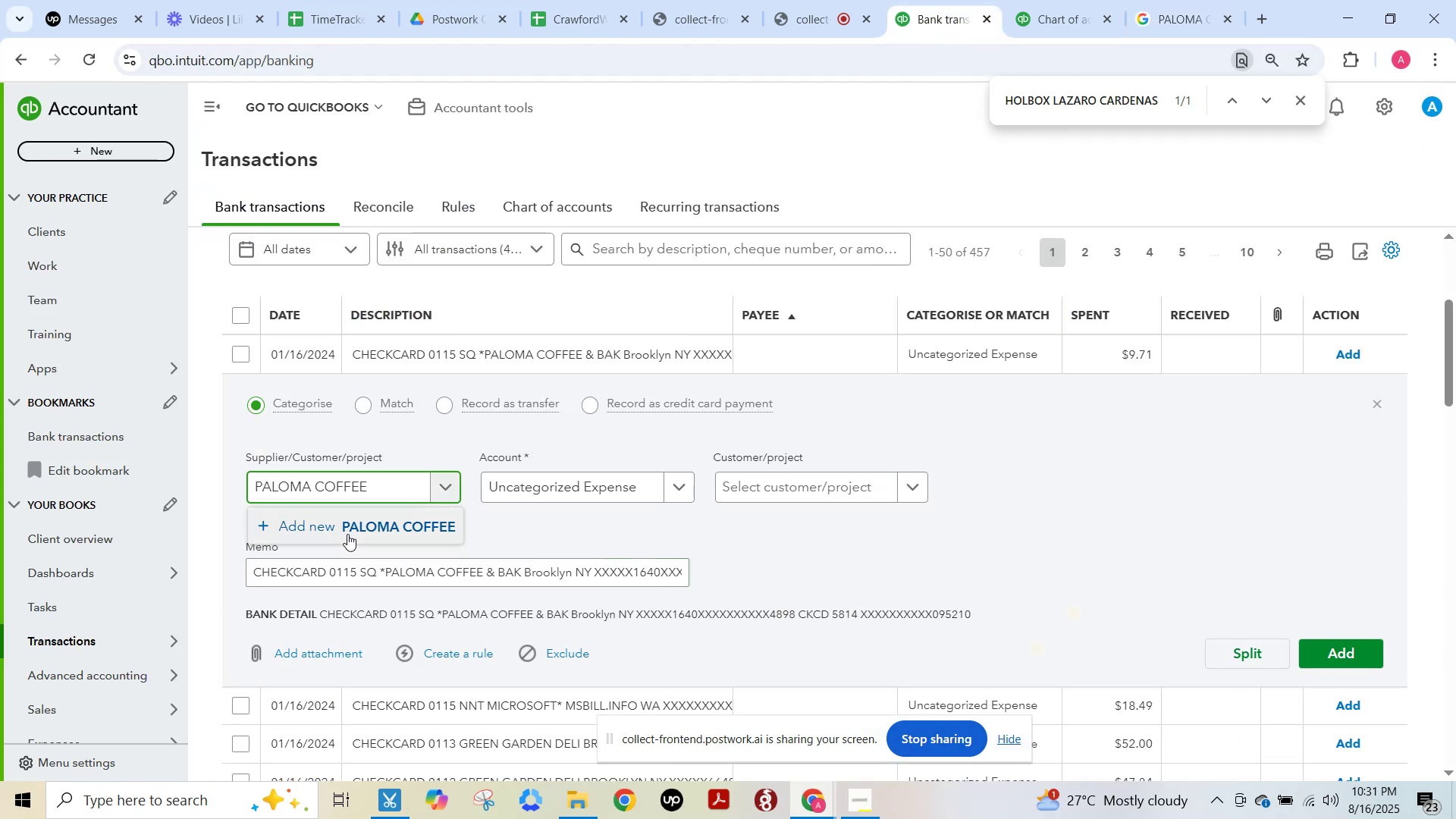 
left_click([347, 534])
 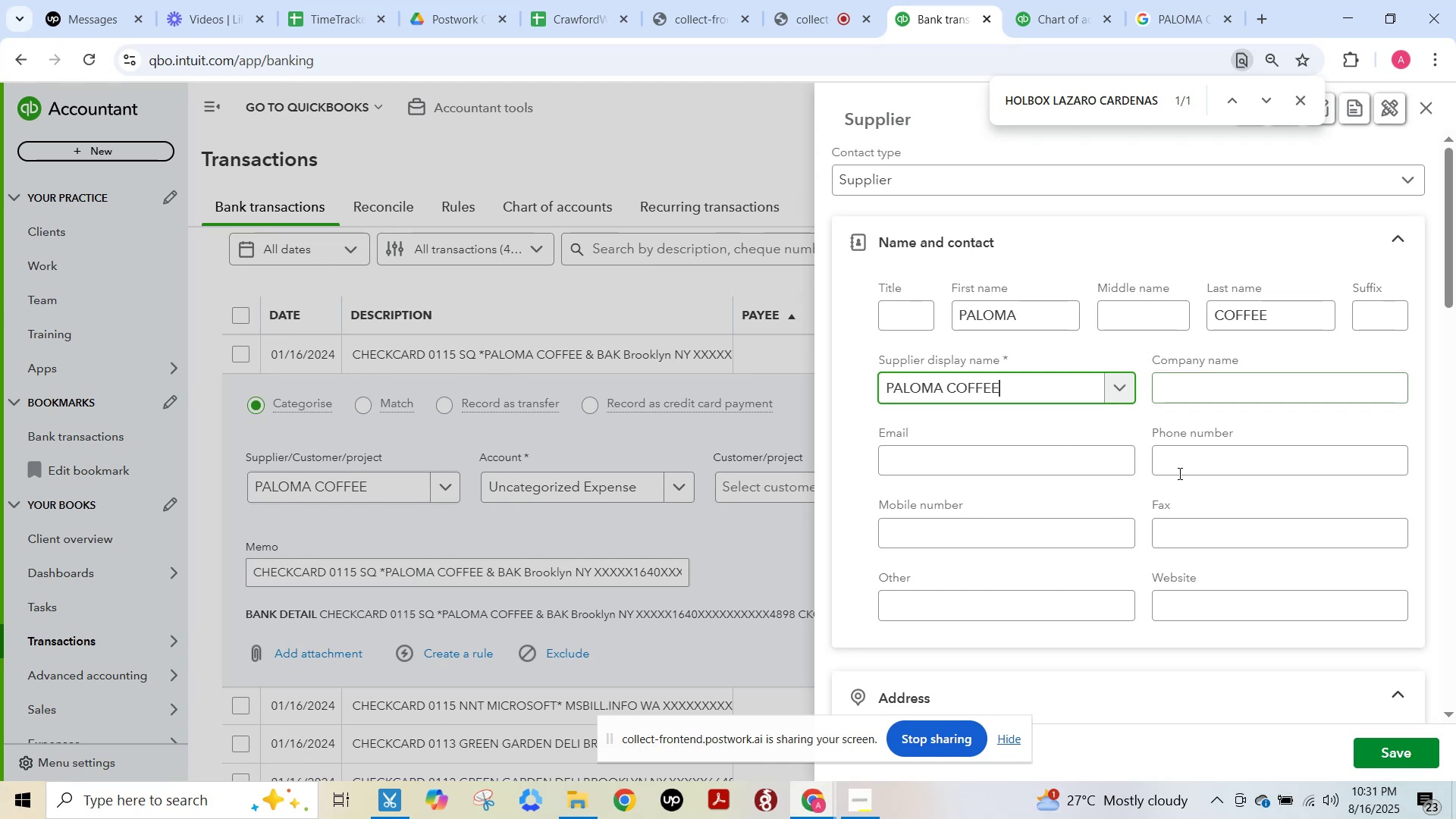 
scroll: coordinate [1242, 573], scroll_direction: down, amount: 4.0
 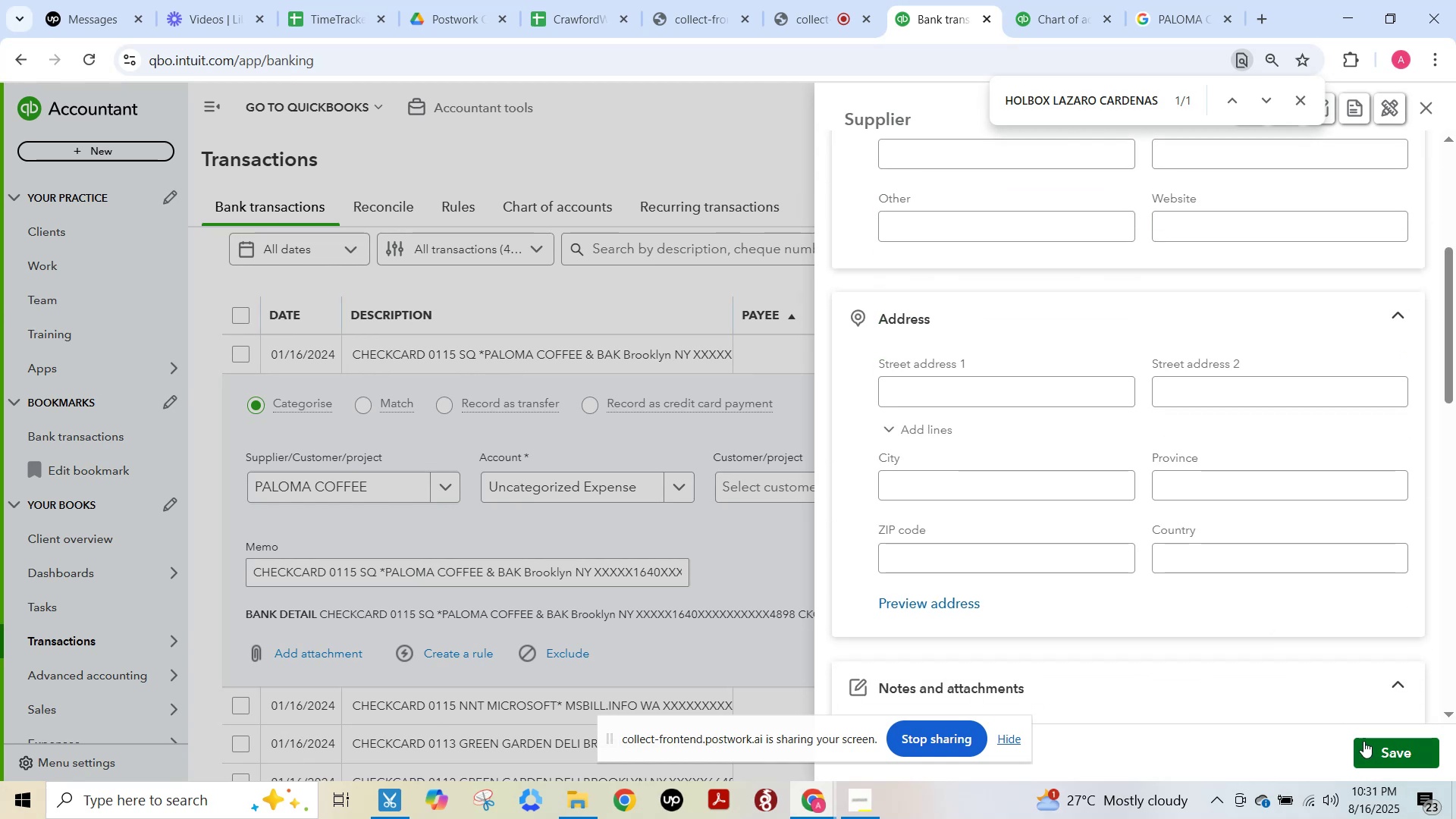 
left_click([1374, 748])
 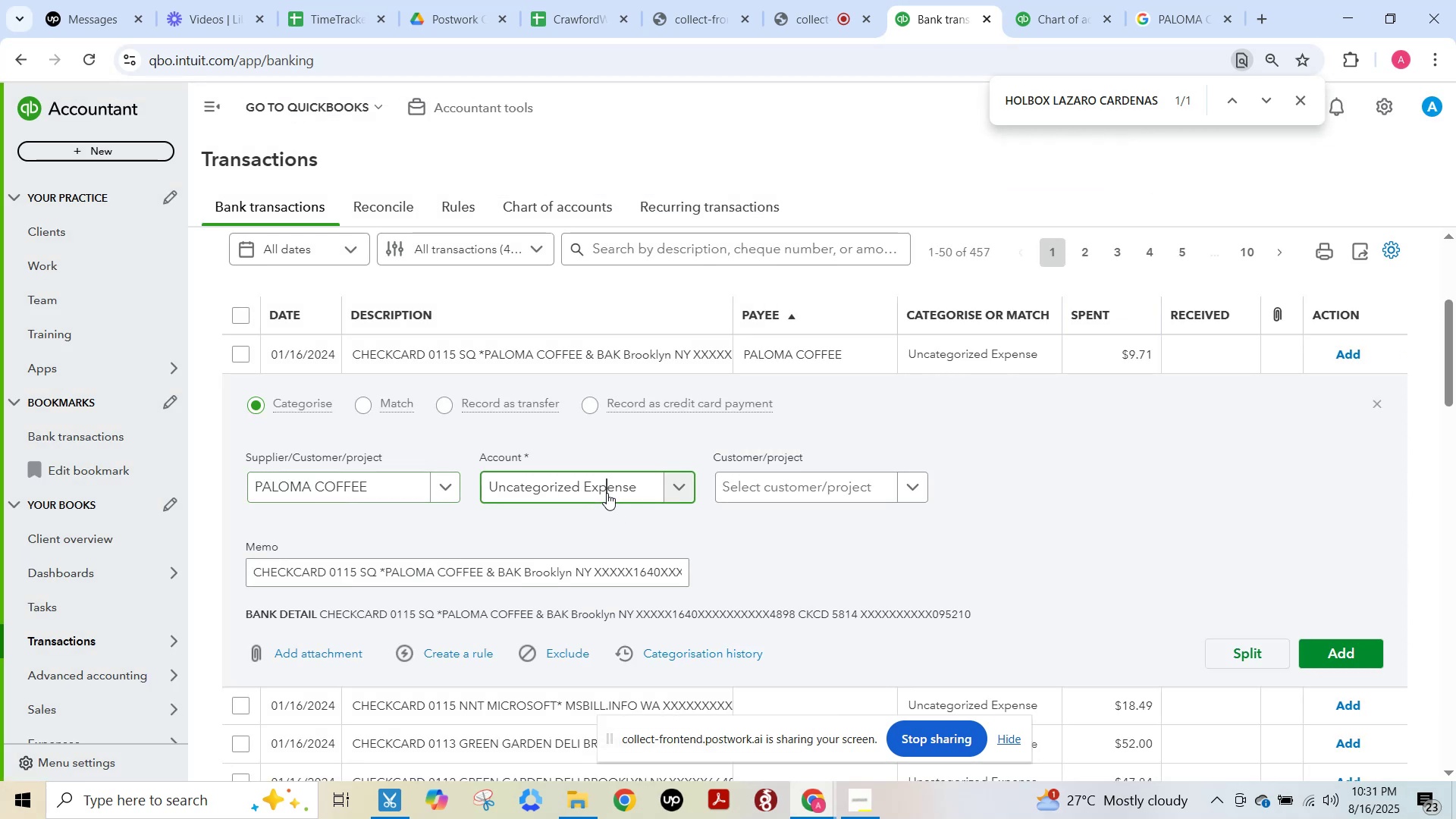 
type(mals)
key(Backspace)
key(Backspace)
key(Backspace)
type(eals)
 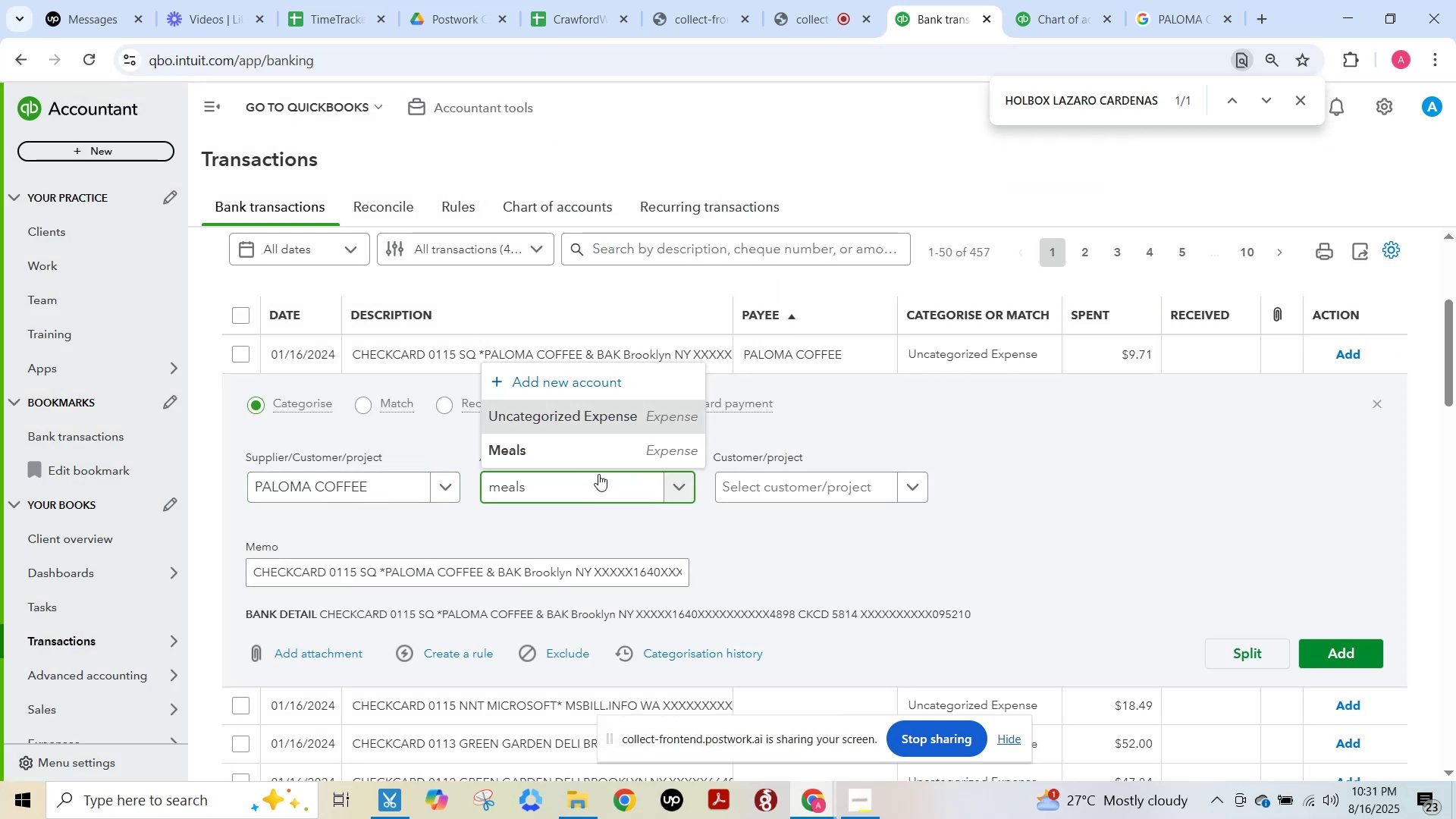 
left_click([588, 449])
 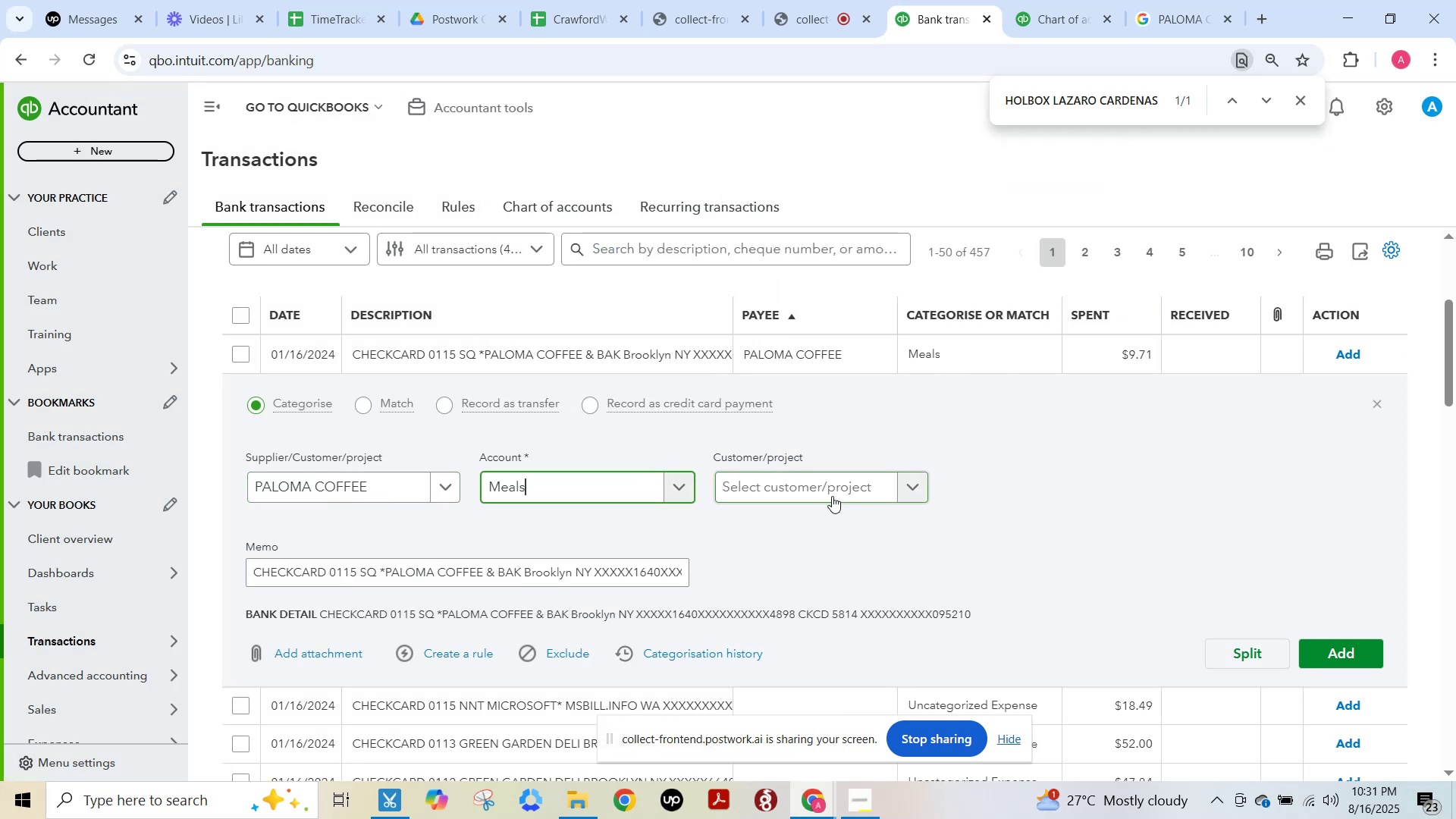 
scroll: coordinate [832, 496], scroll_direction: down, amount: 1.0
 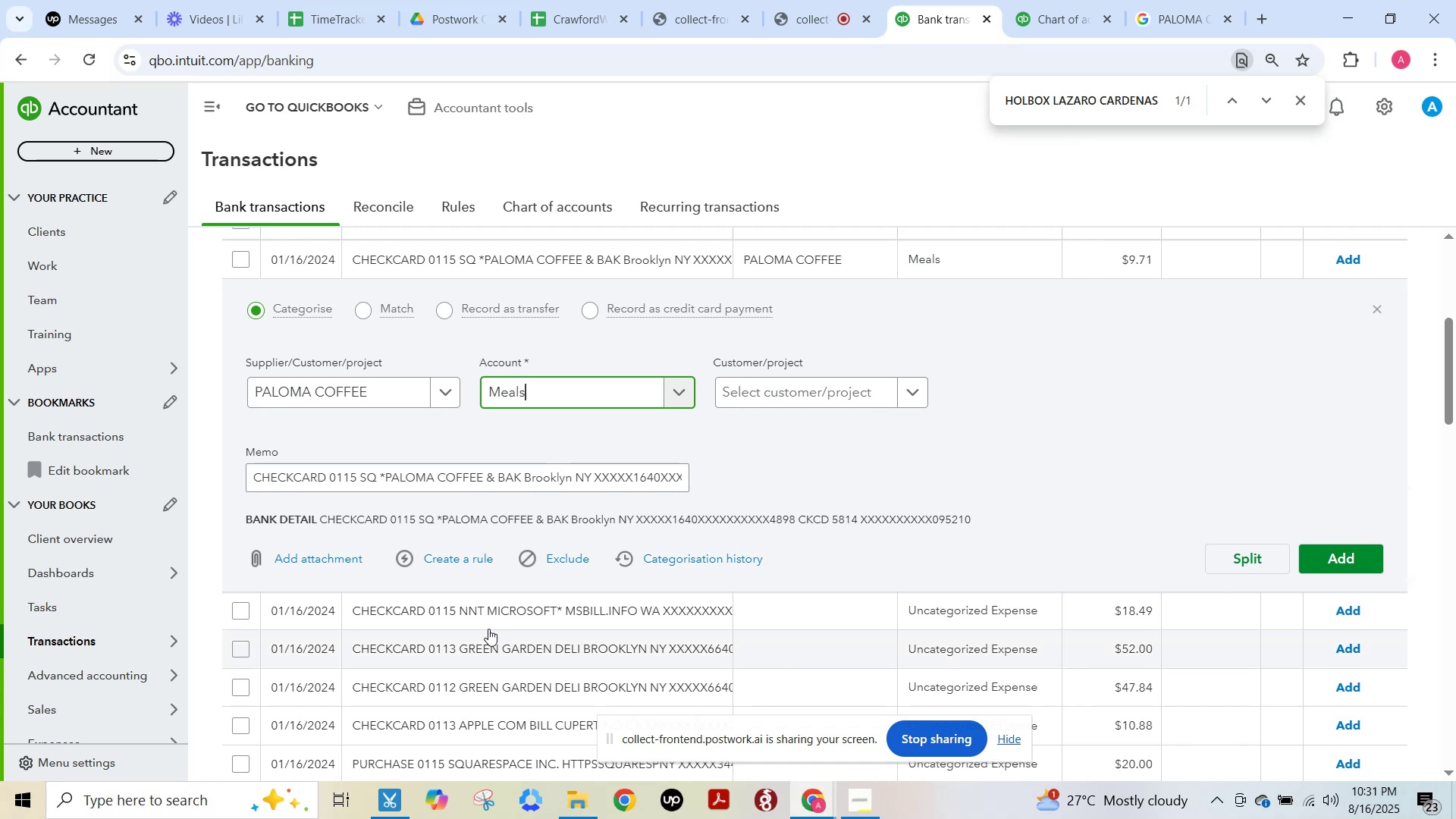 
left_click([477, 555])
 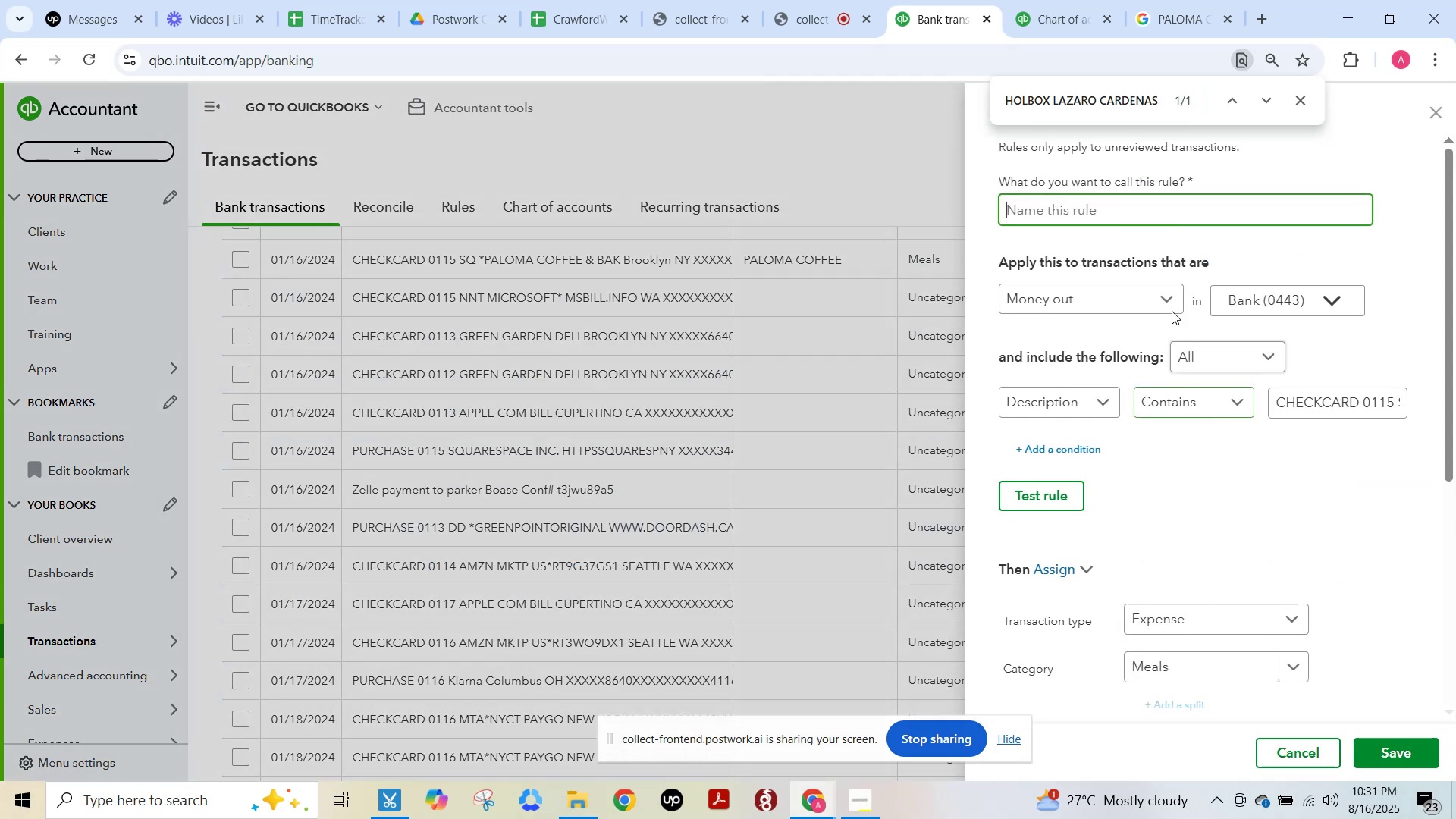 
key(Control+V)
 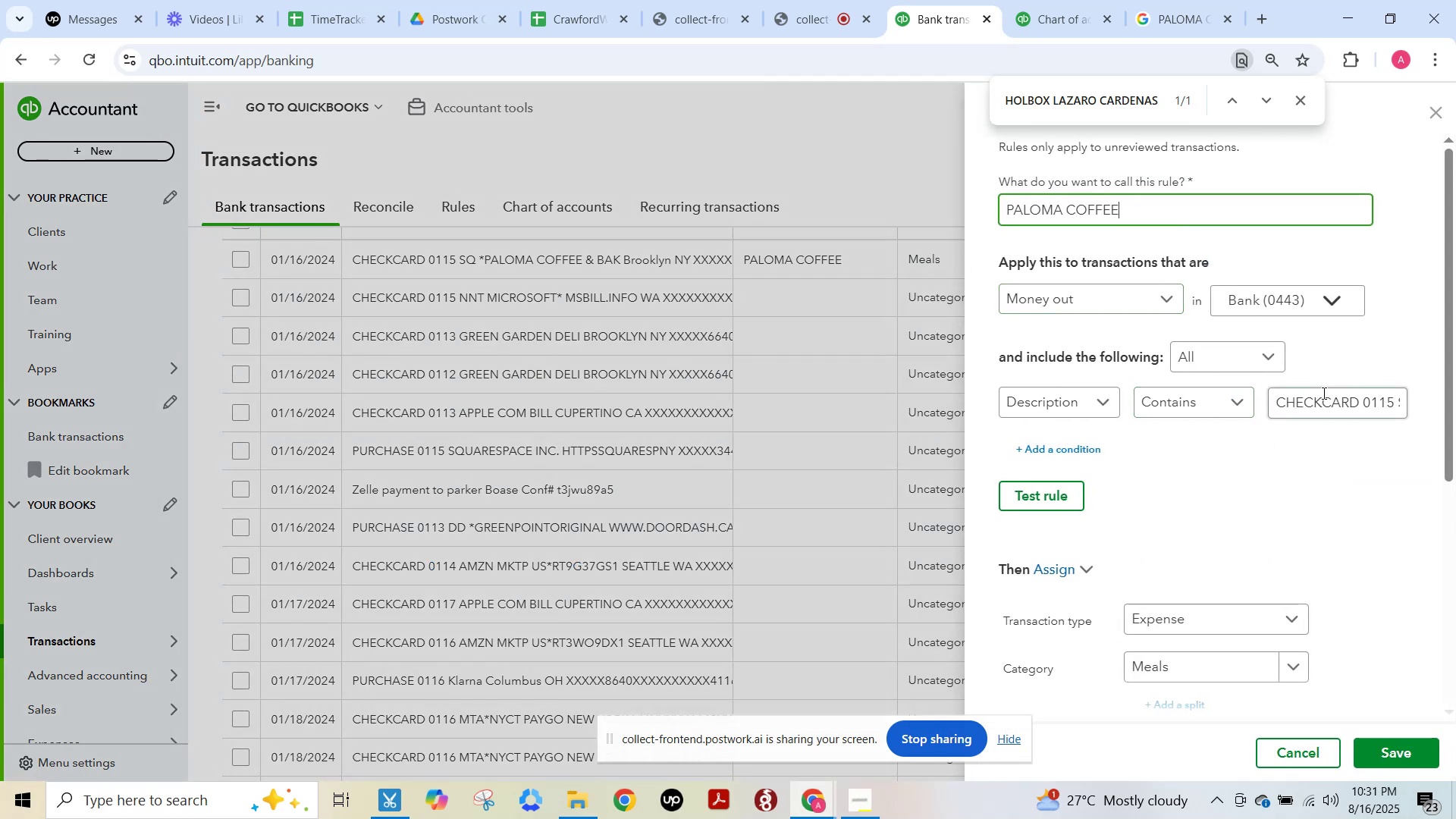 
left_click([1323, 393])
 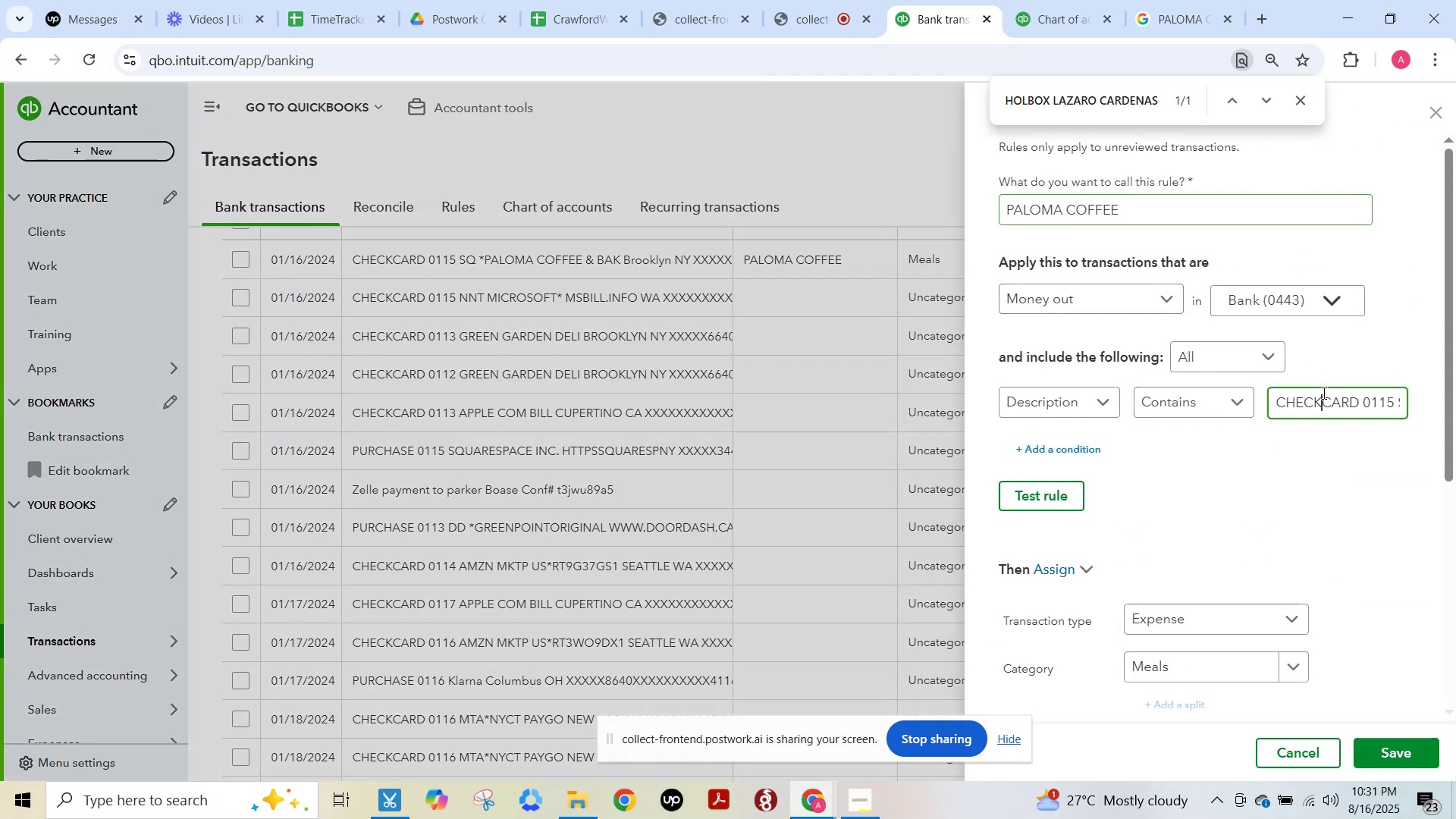 
key(Control+ControlLeft)
 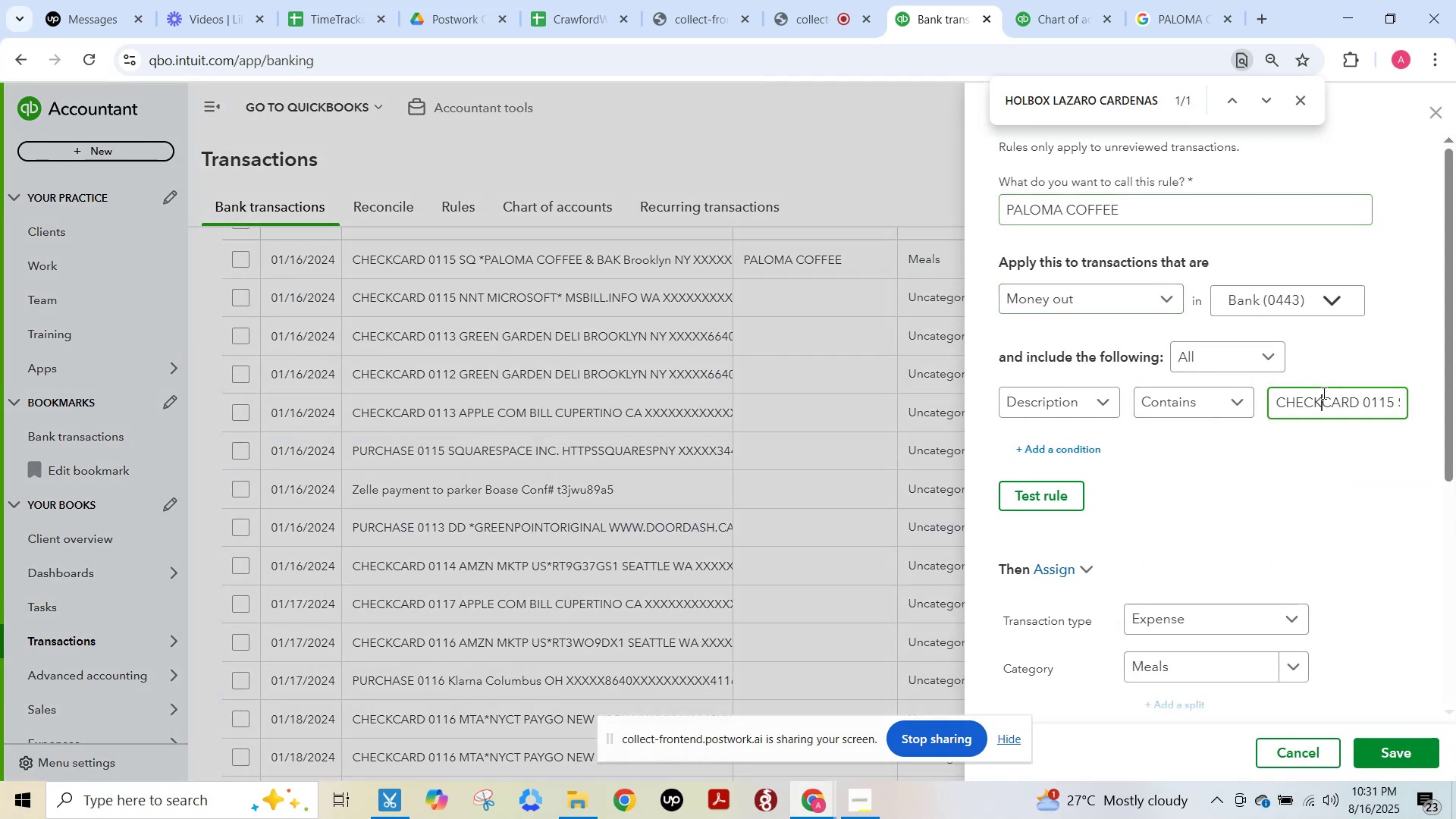 
key(Control+A)
 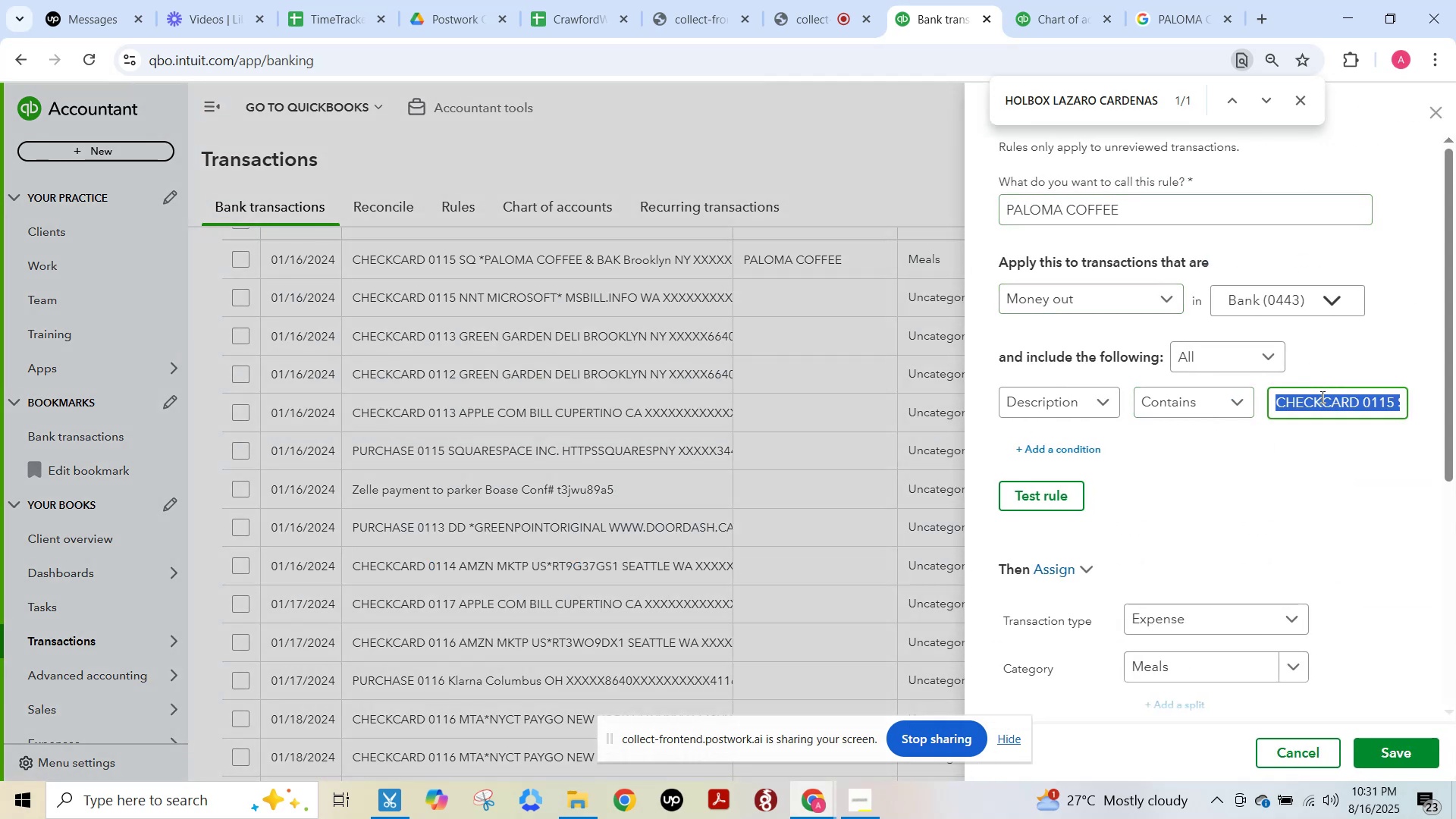 
key(Control+V)
 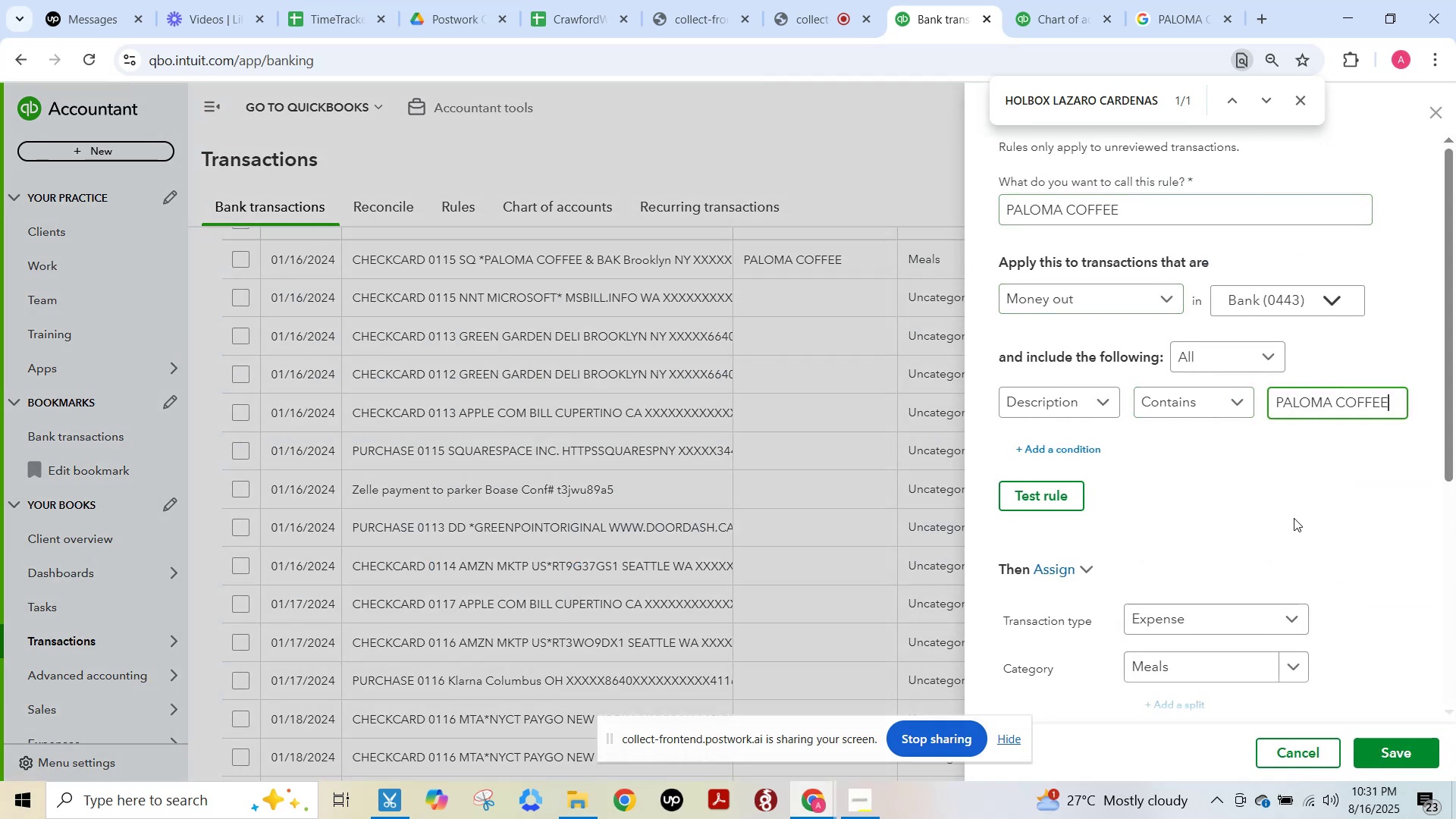 
left_click([1294, 517])
 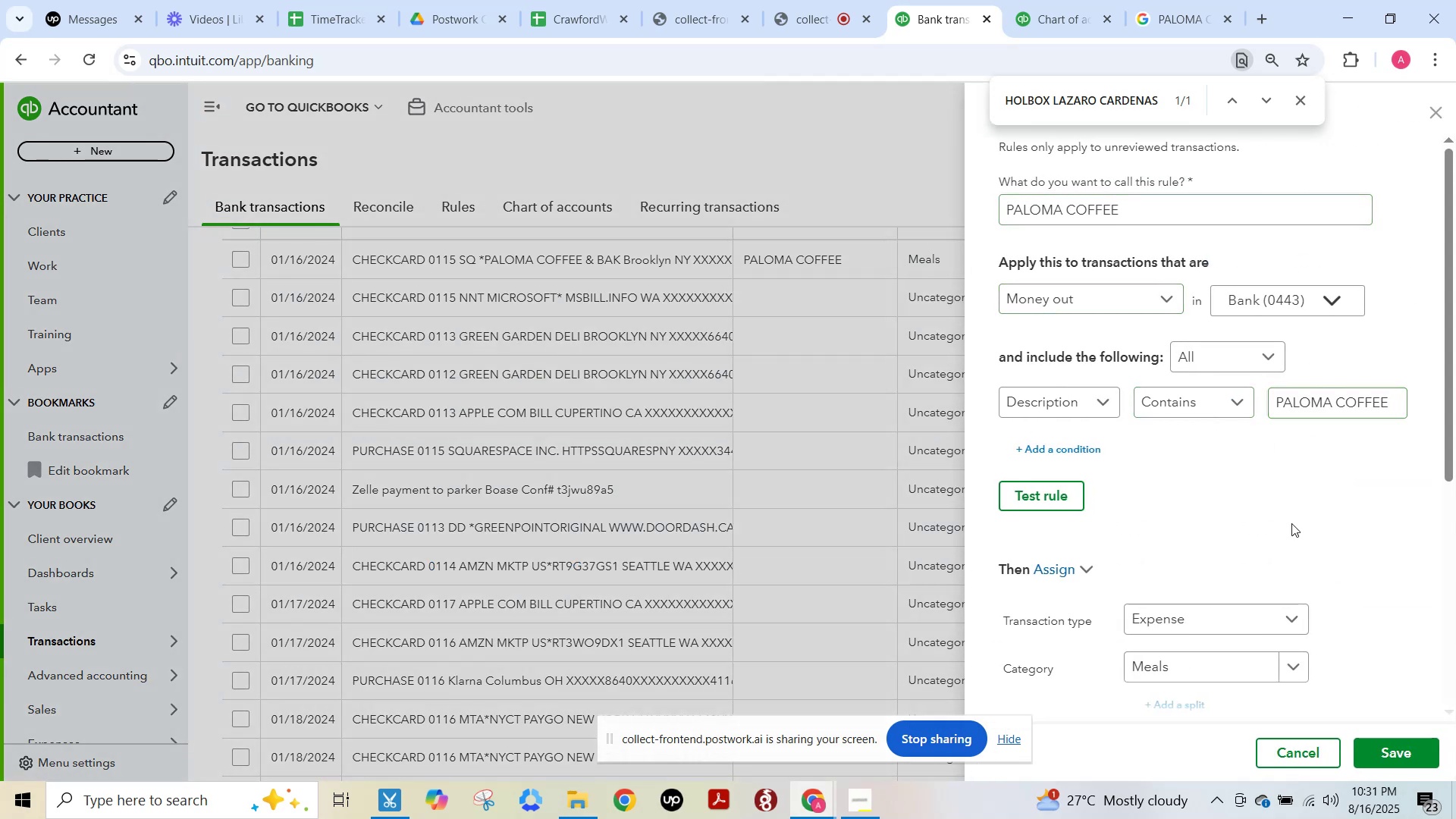 
scroll: coordinate [1291, 526], scroll_direction: down, amount: 4.0
 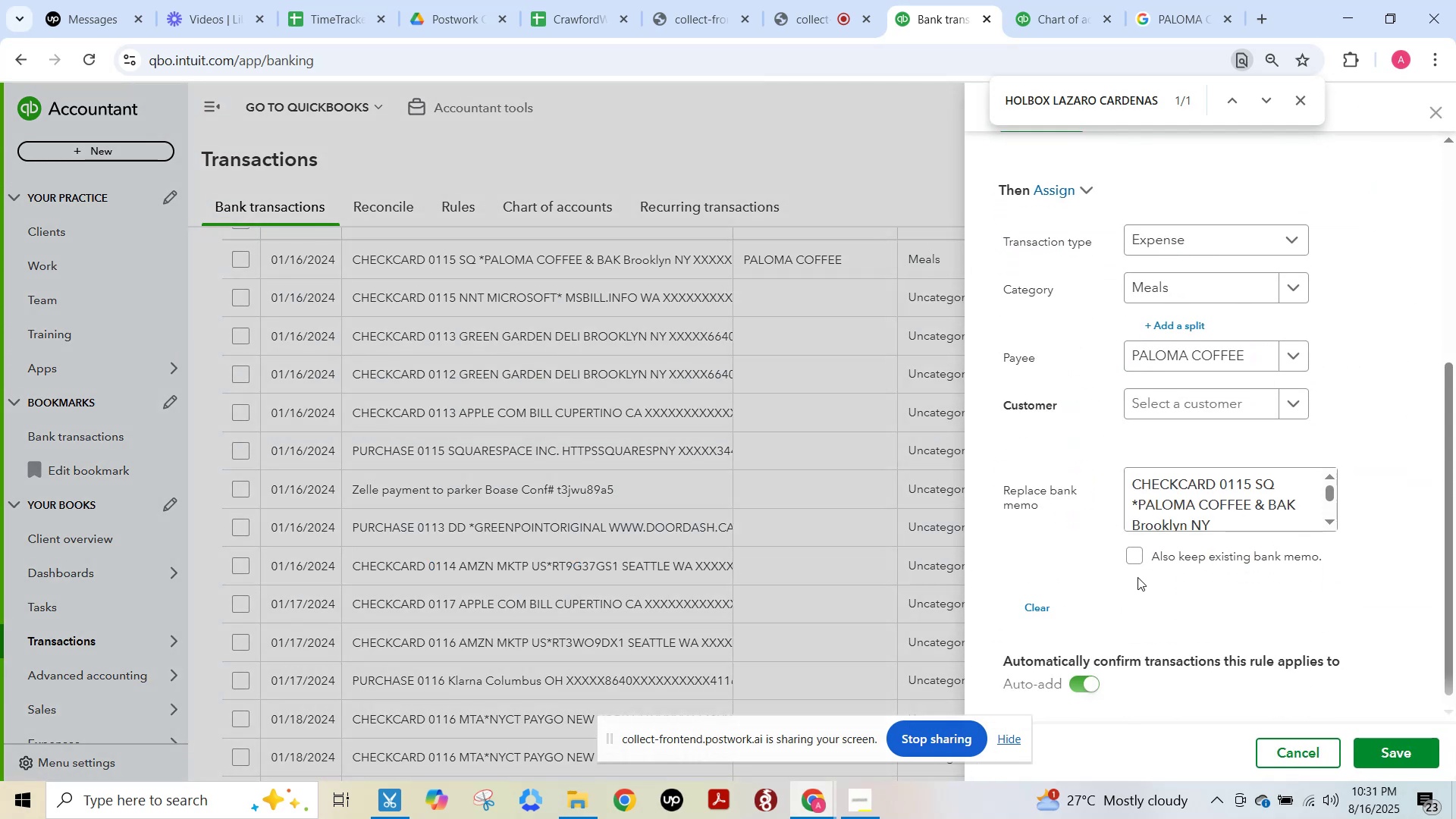 
left_click_drag(start_coordinate=[1132, 570], to_coordinate=[1137, 563])
 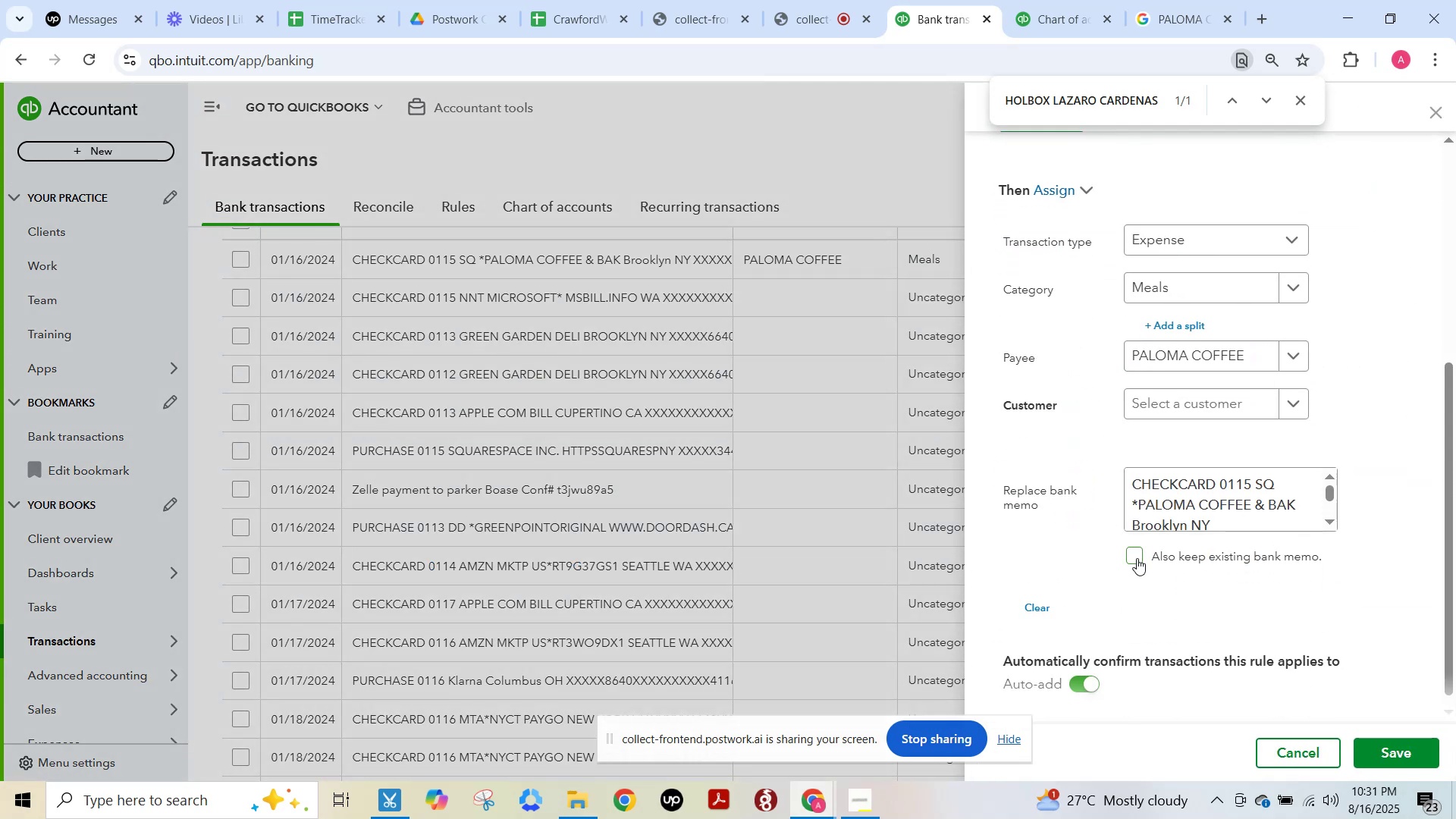 
double_click([1137, 558])
 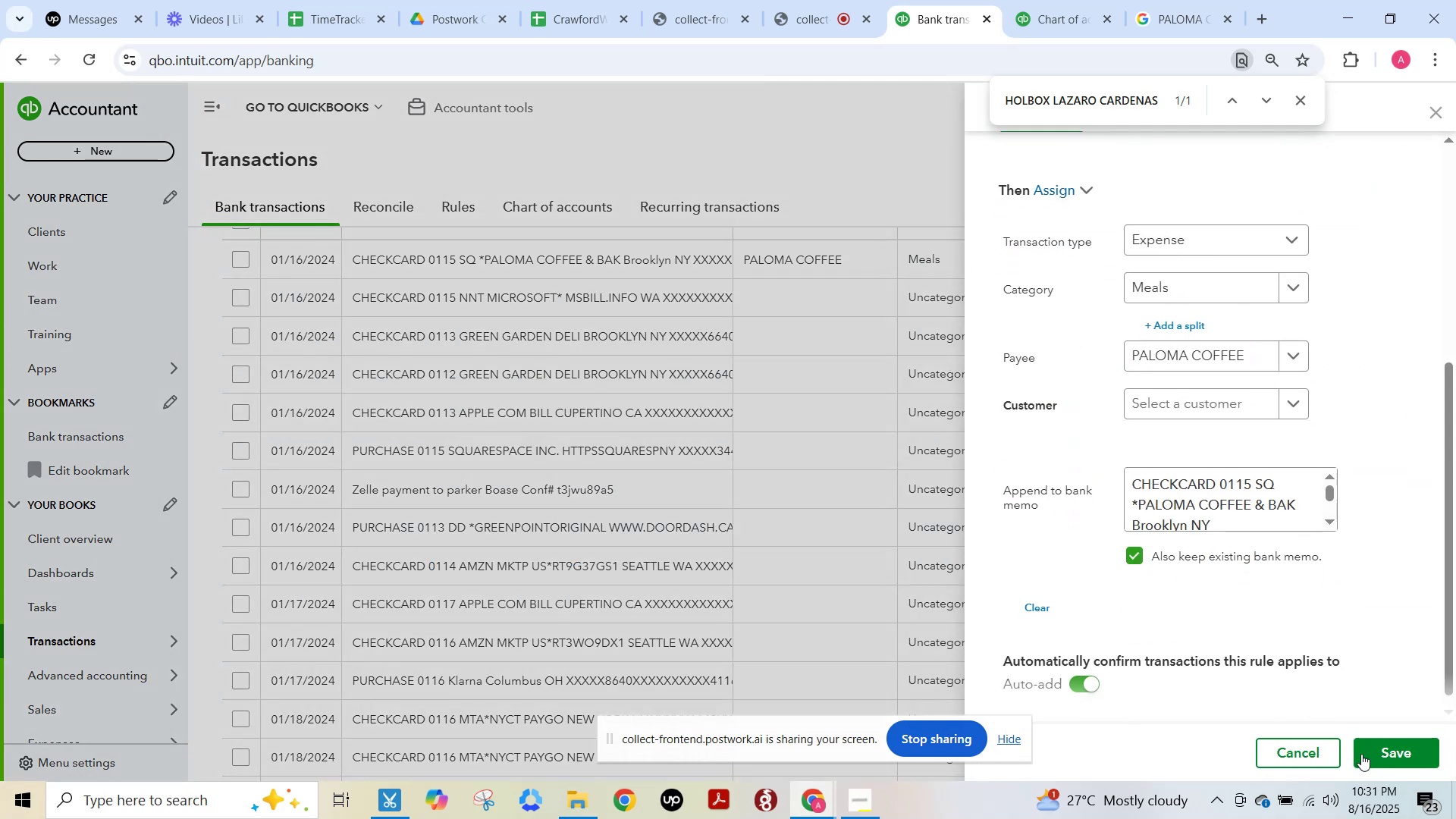 
left_click([1385, 751])
 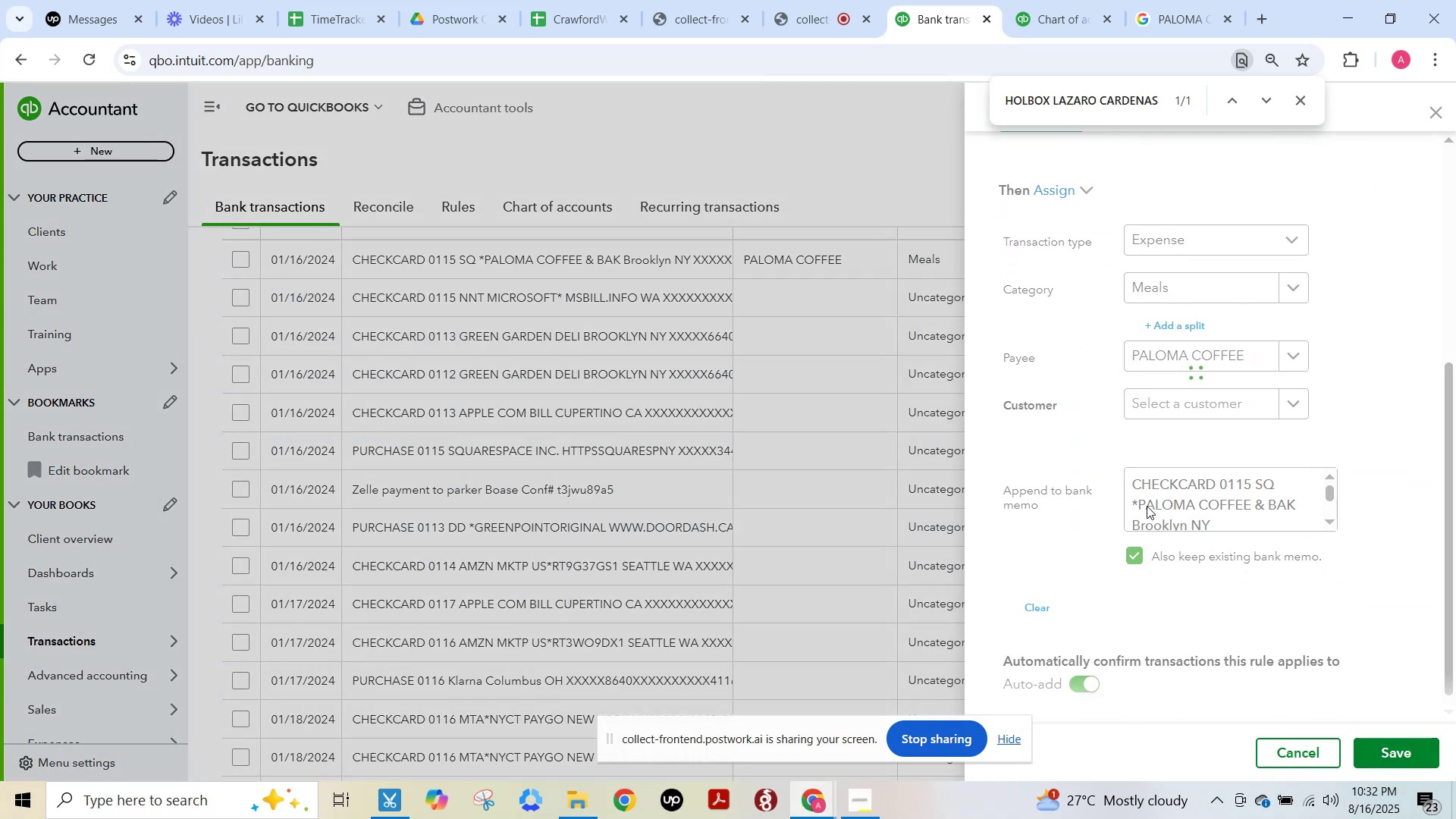 
mouse_move([845, 37])
 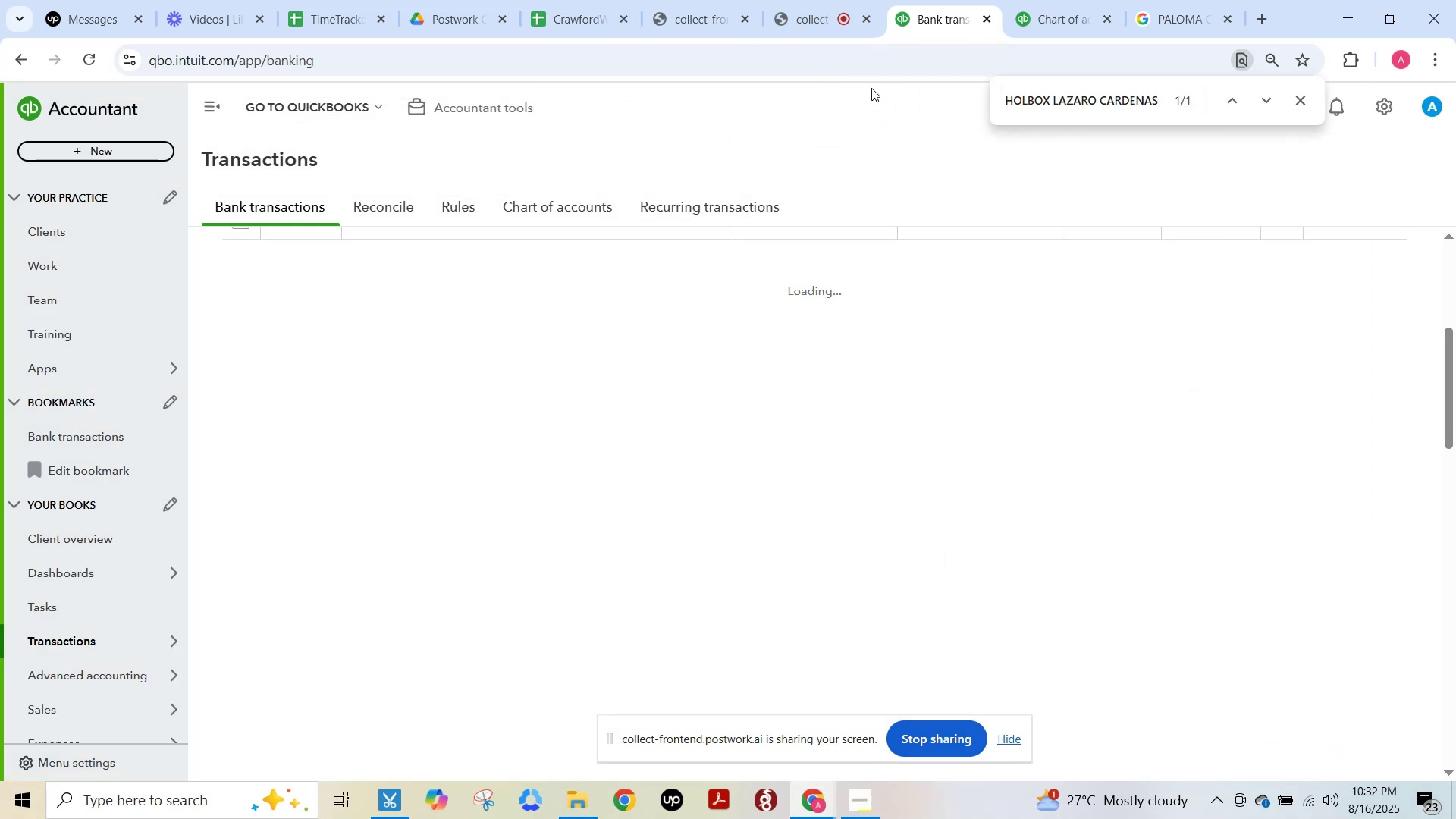 
left_click([826, 14])
 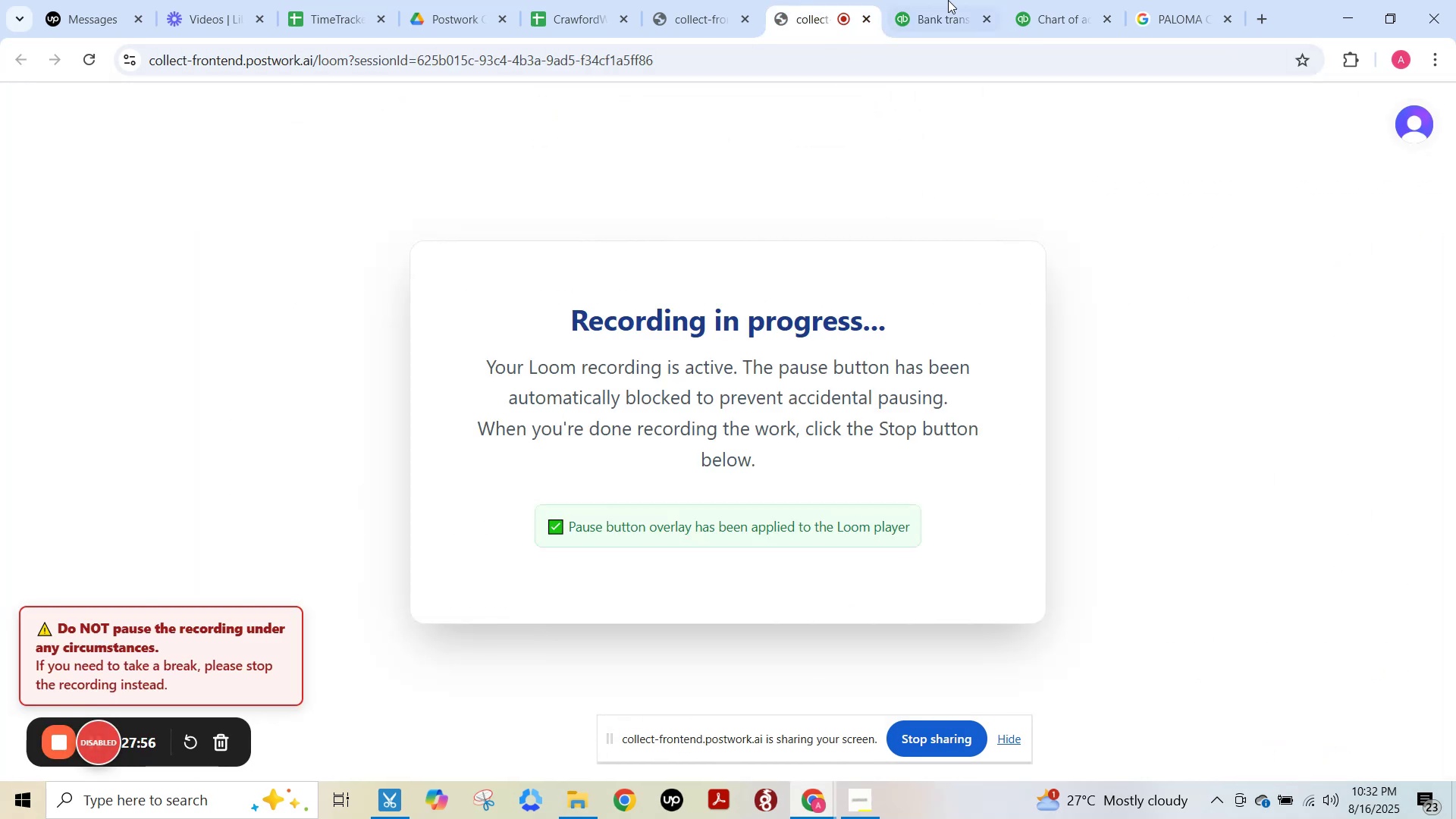 
left_click([953, 1])
 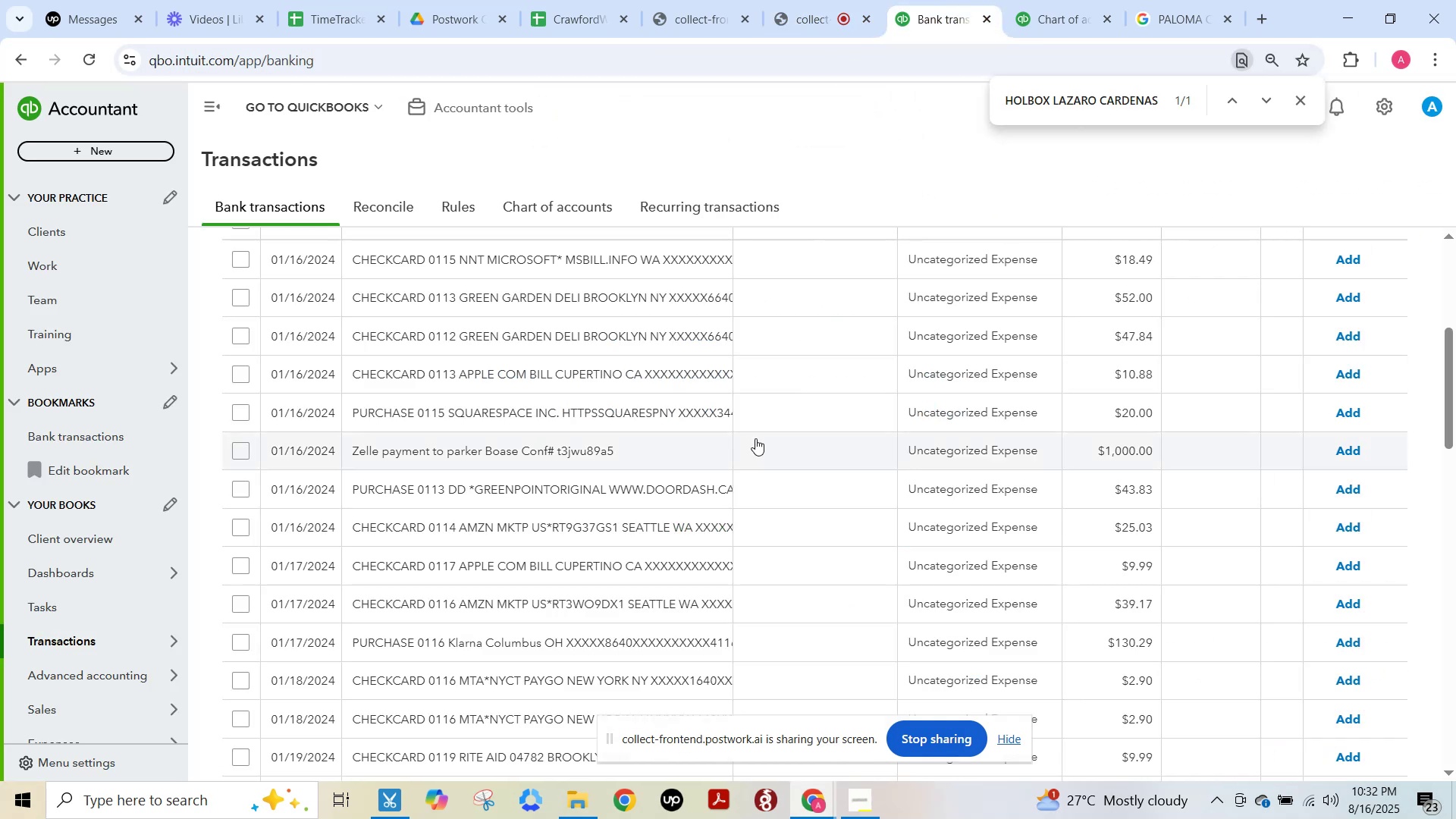 
scroll: coordinate [741, 414], scroll_direction: up, amount: 2.0
 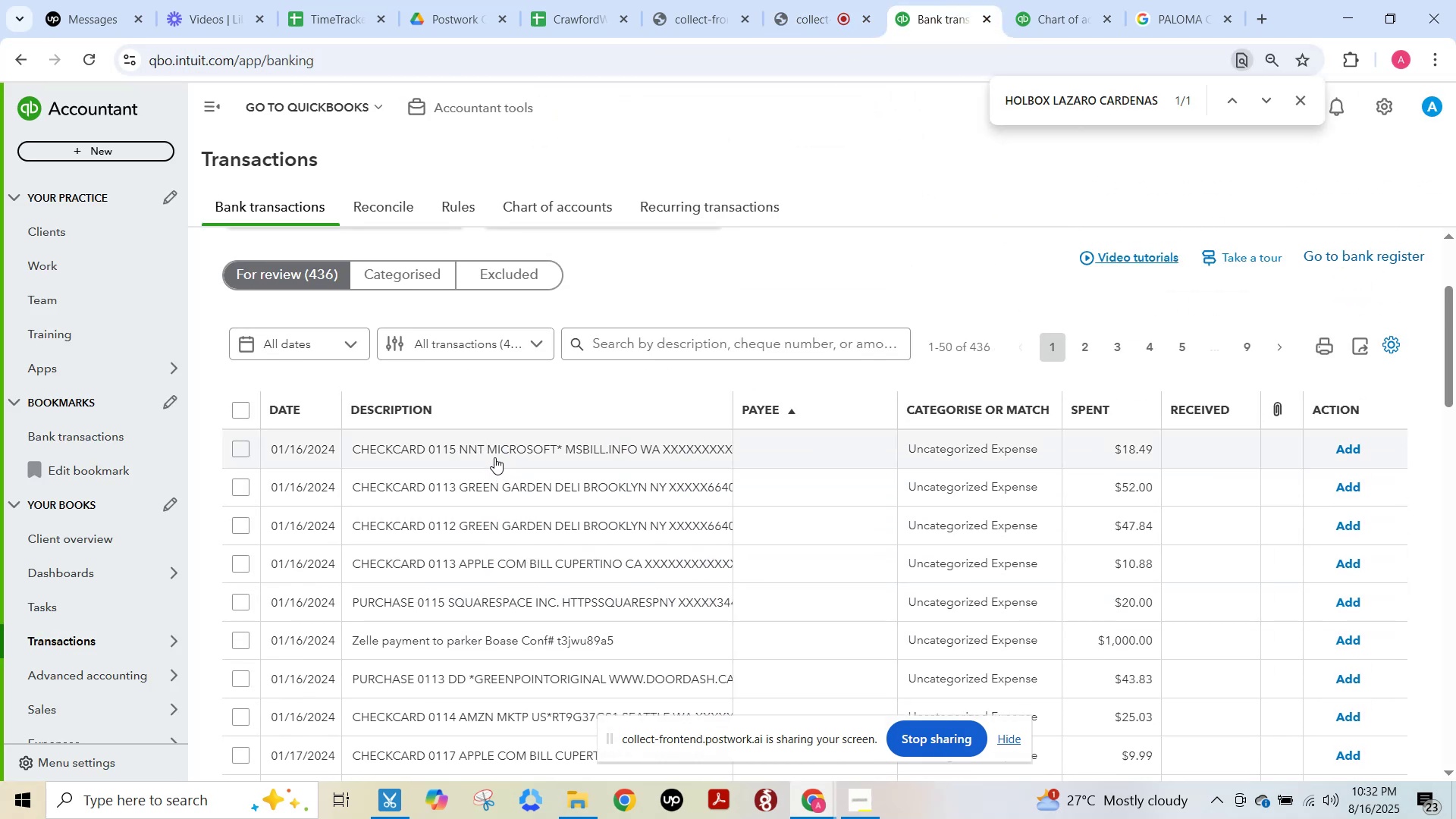 
left_click([494, 457])
 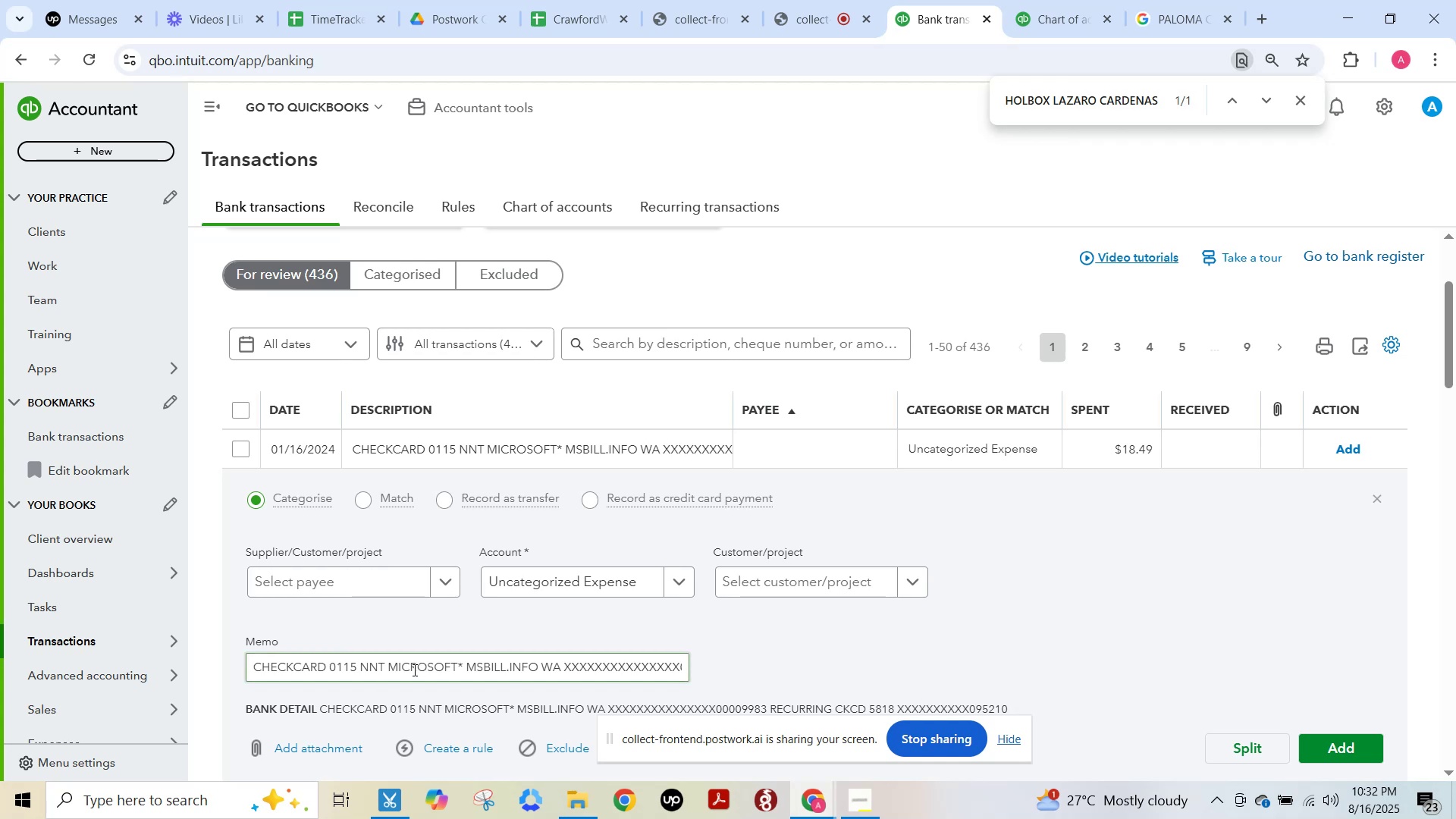 
double_click([413, 670])
 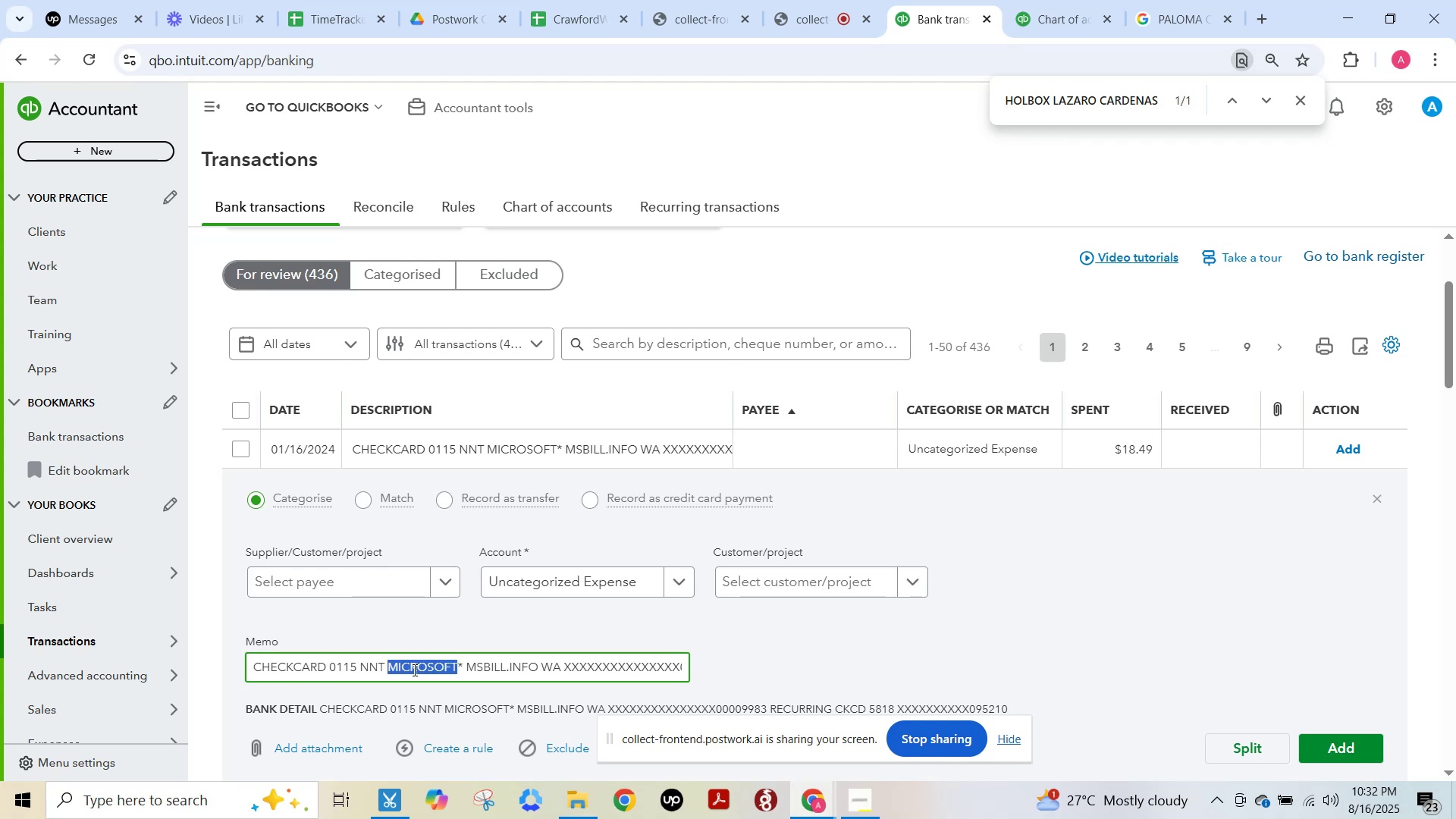 
key(Control+C)
 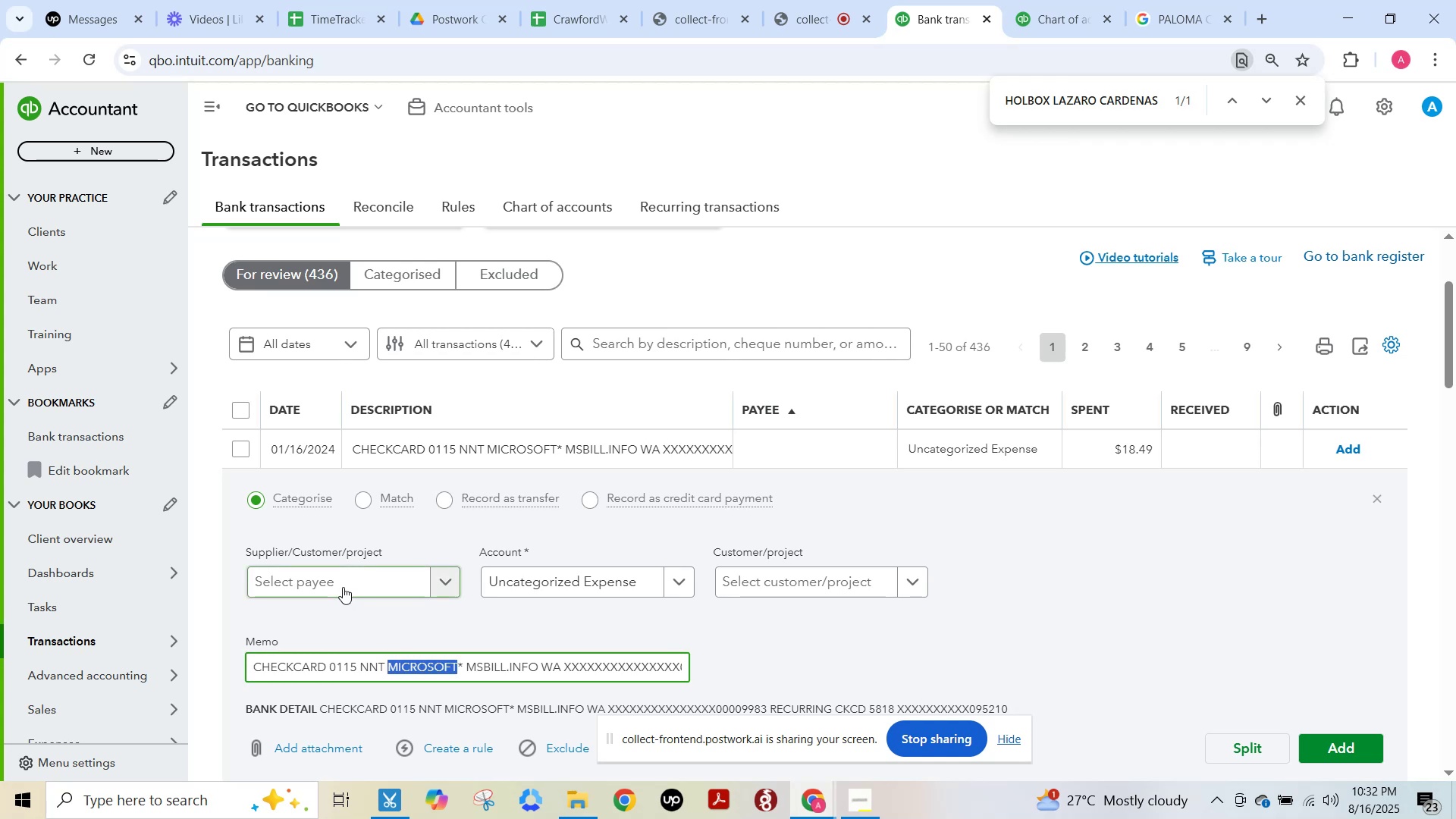 
left_click([343, 587])
 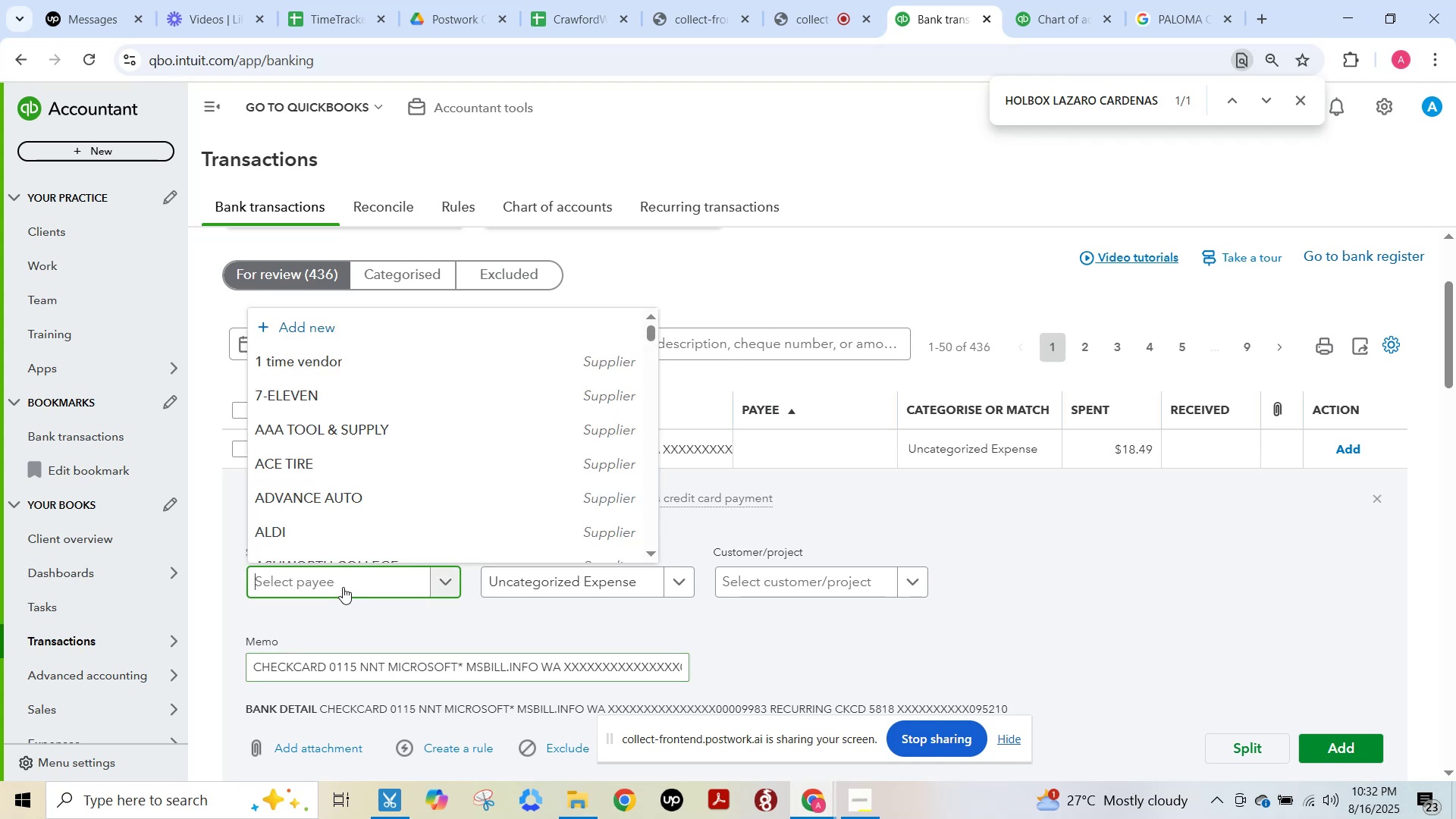 
key(Control+ControlLeft)
 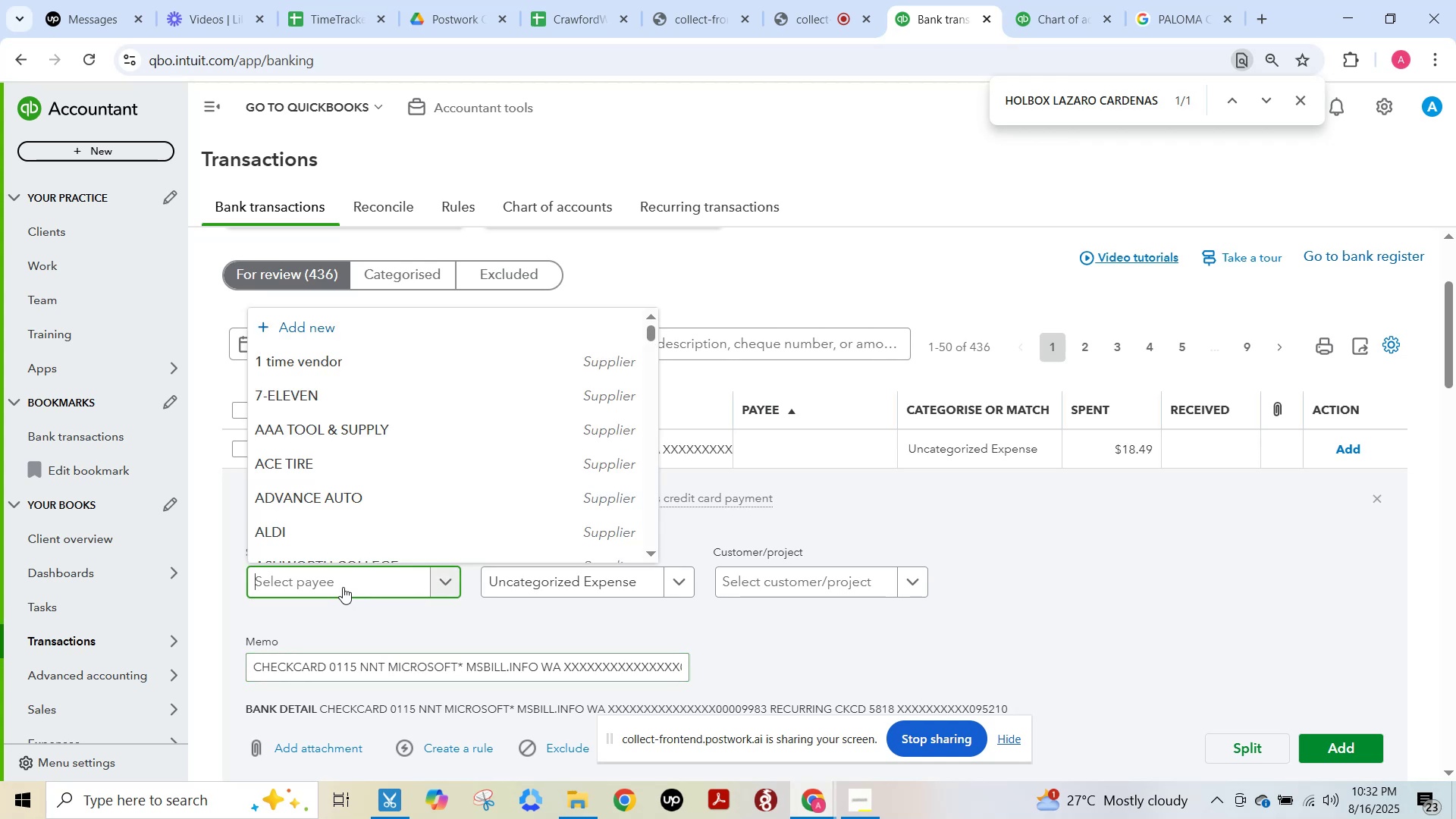 
key(Control+V)
 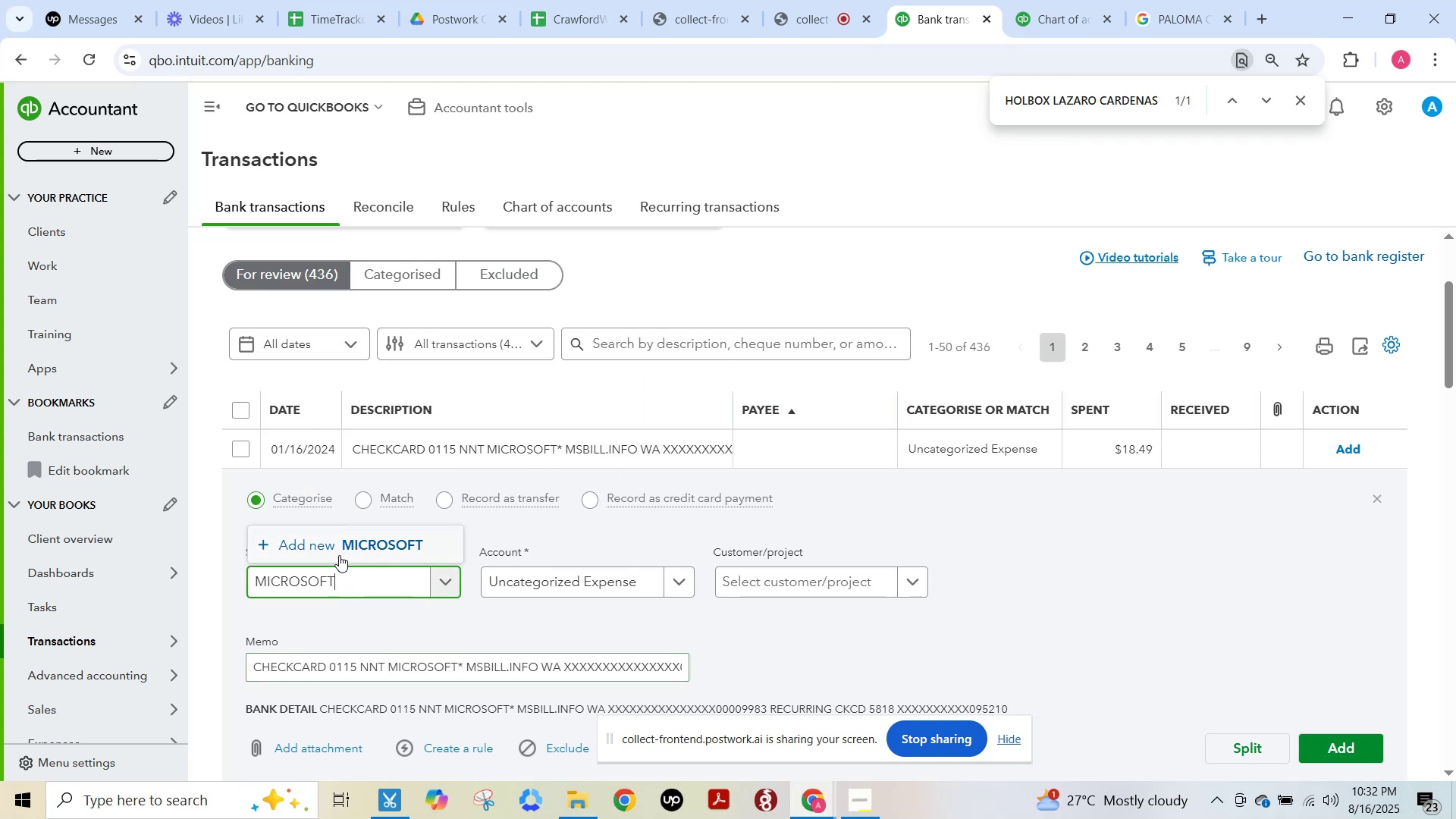 
left_click([339, 545])
 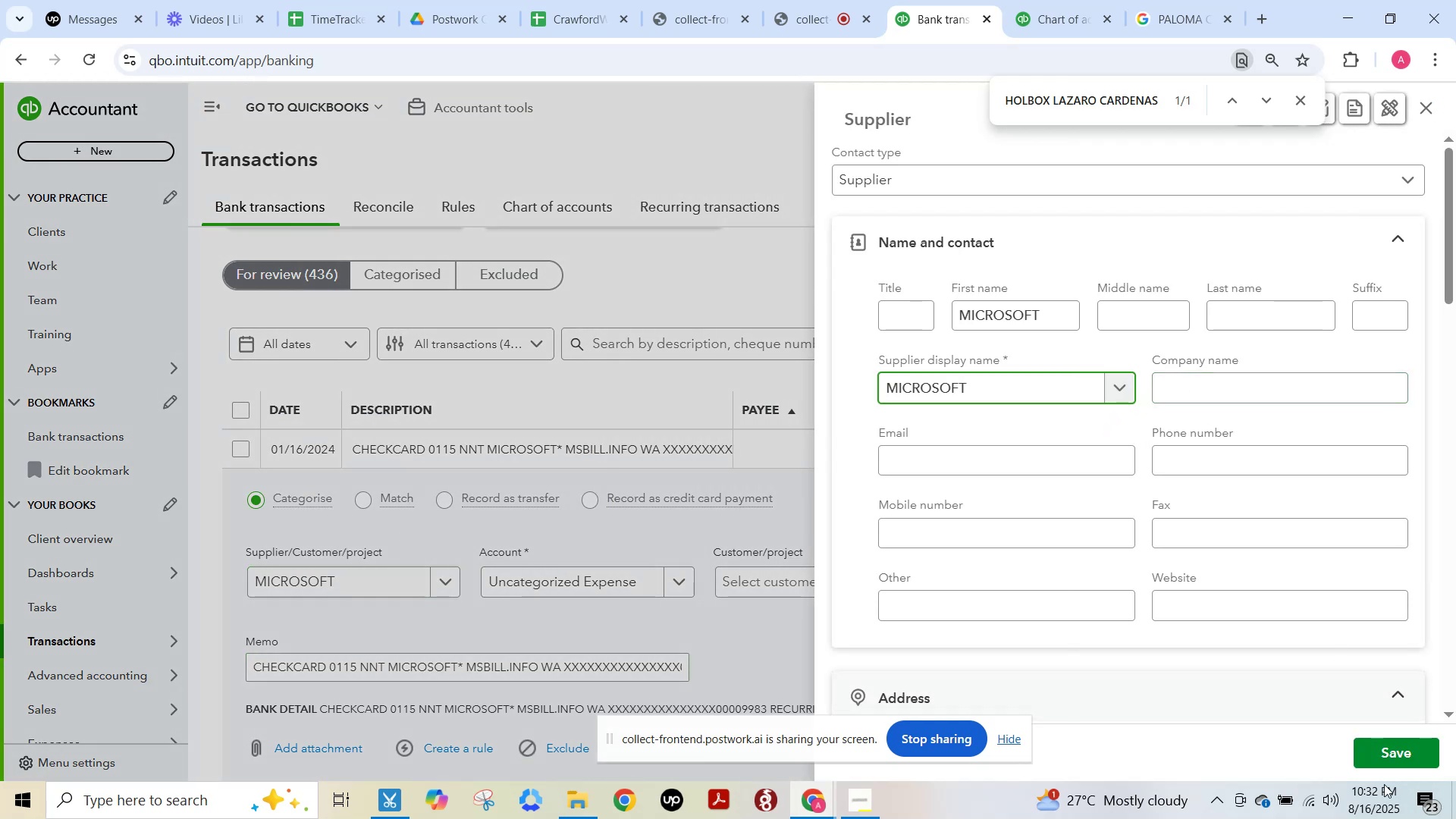 
left_click([1395, 752])
 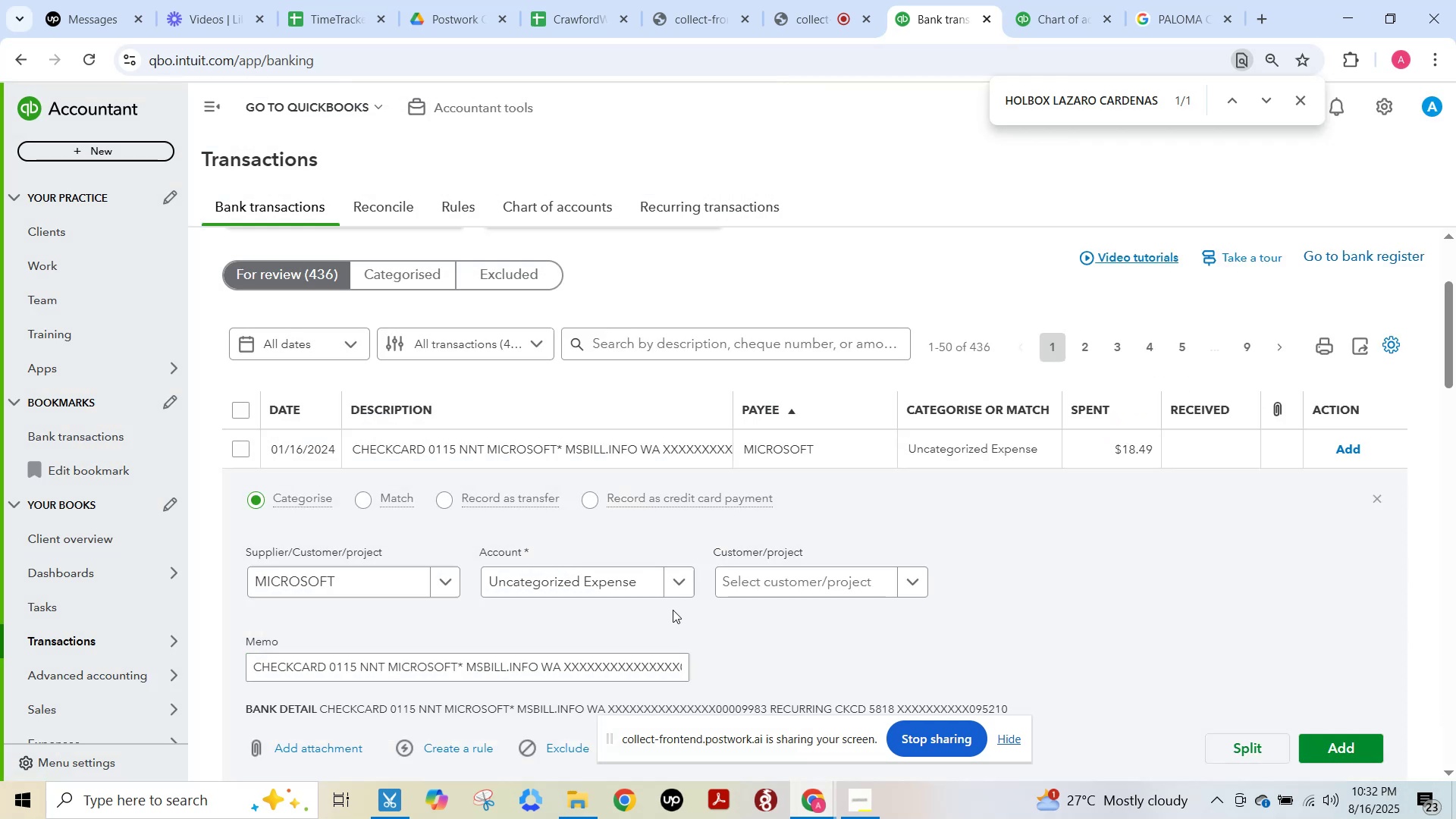 
left_click([614, 592])
 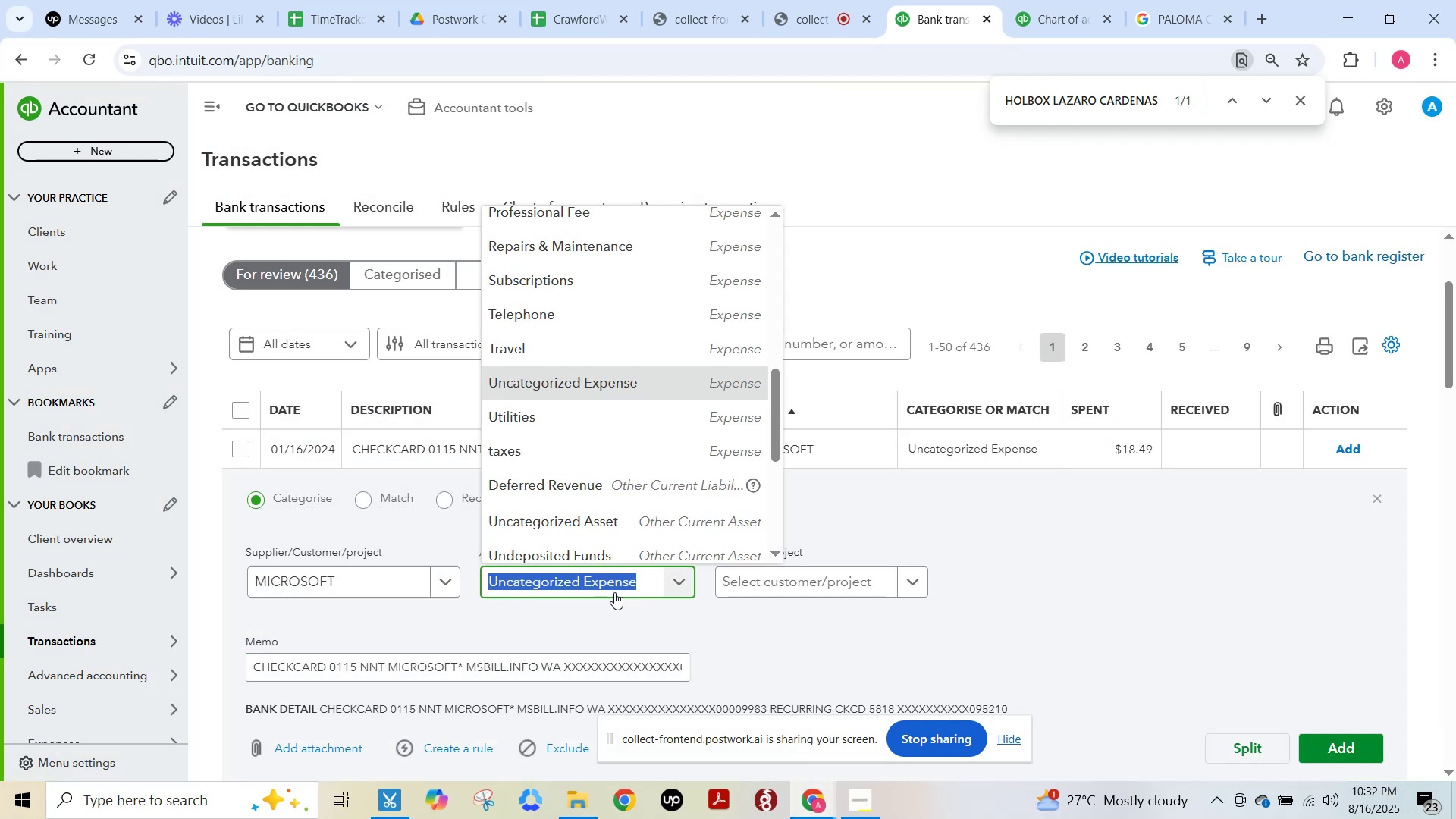 
type(subs)
 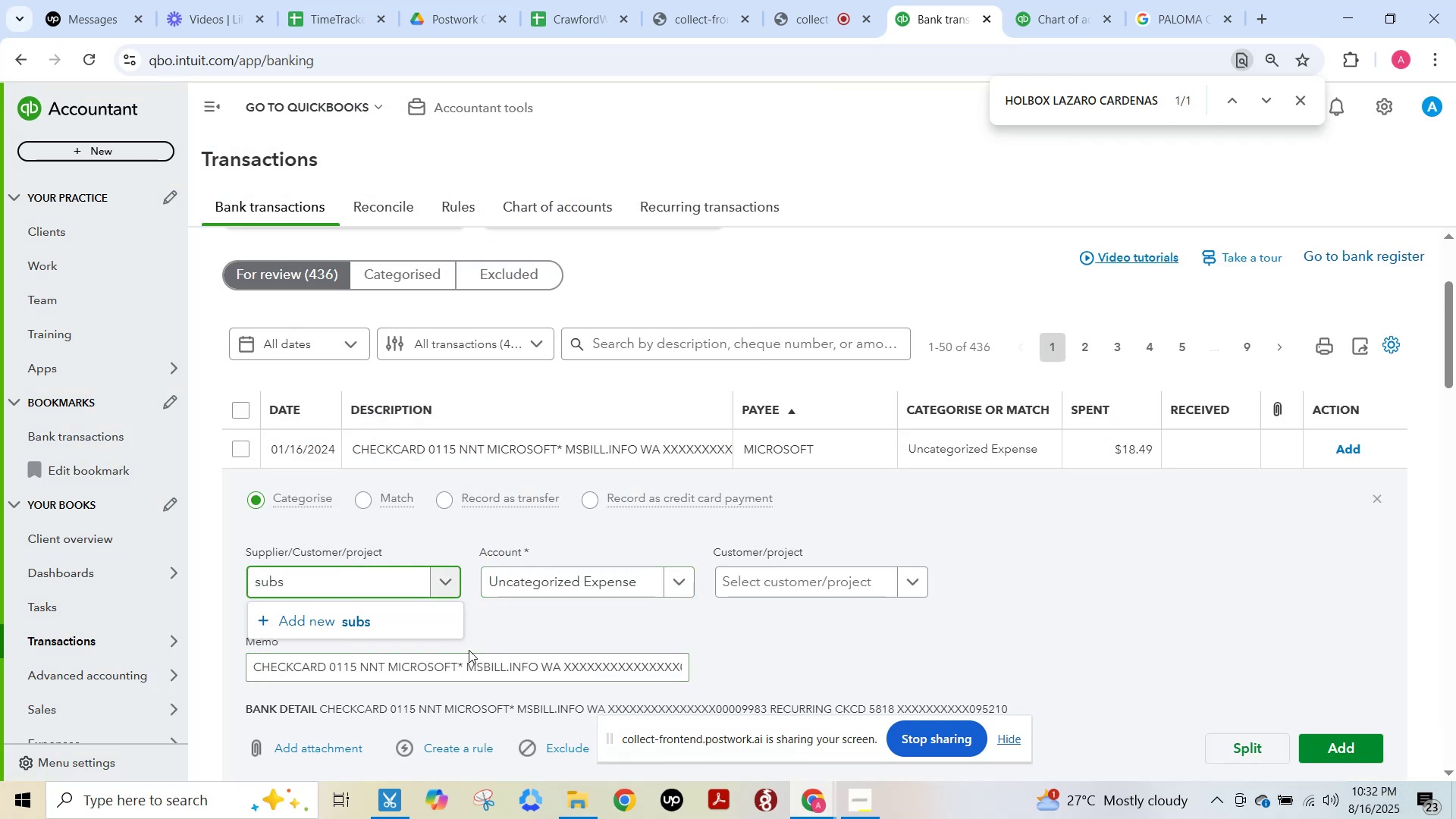 
key(Control+ControlLeft)
 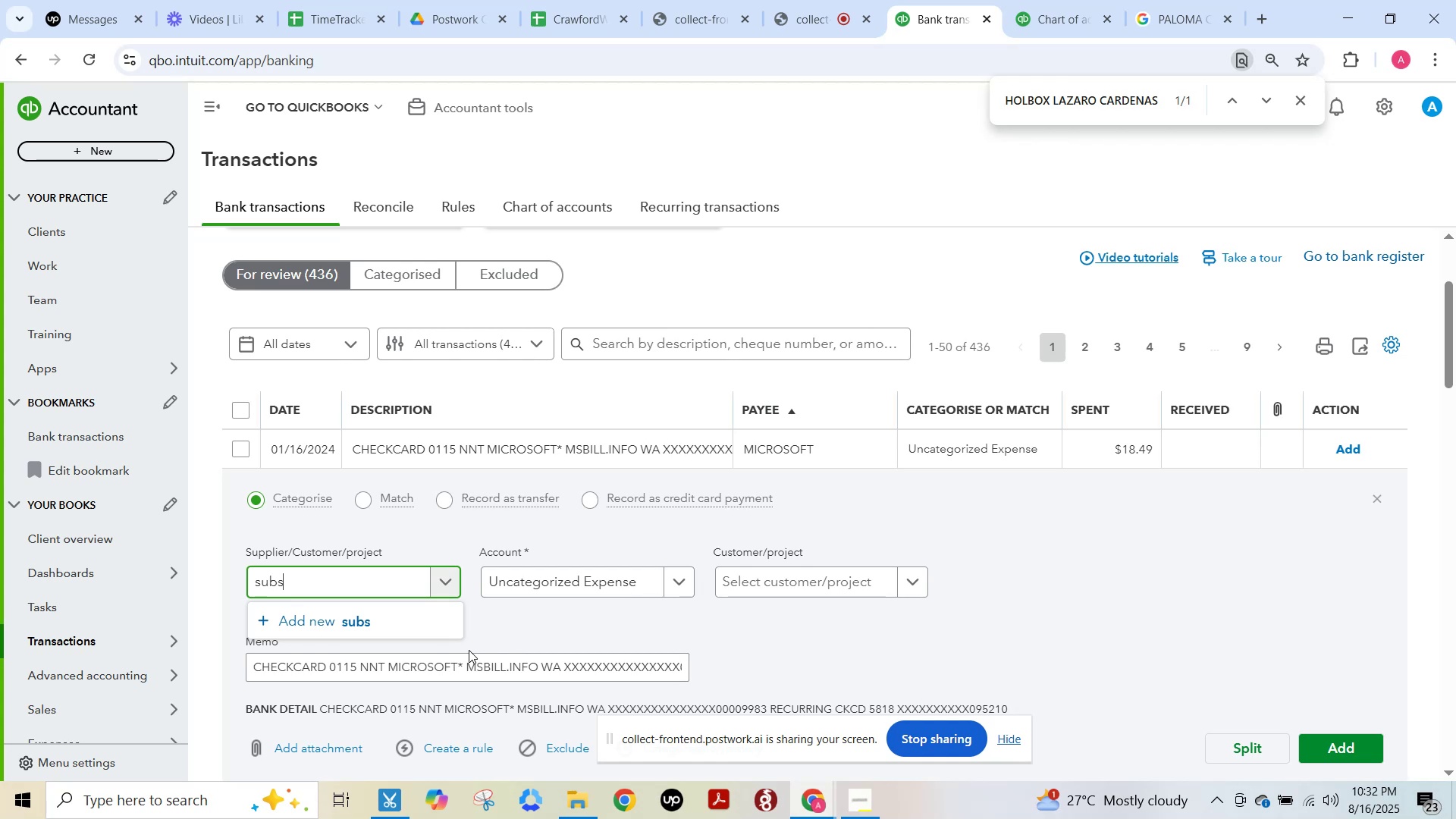 
key(Control+A)
 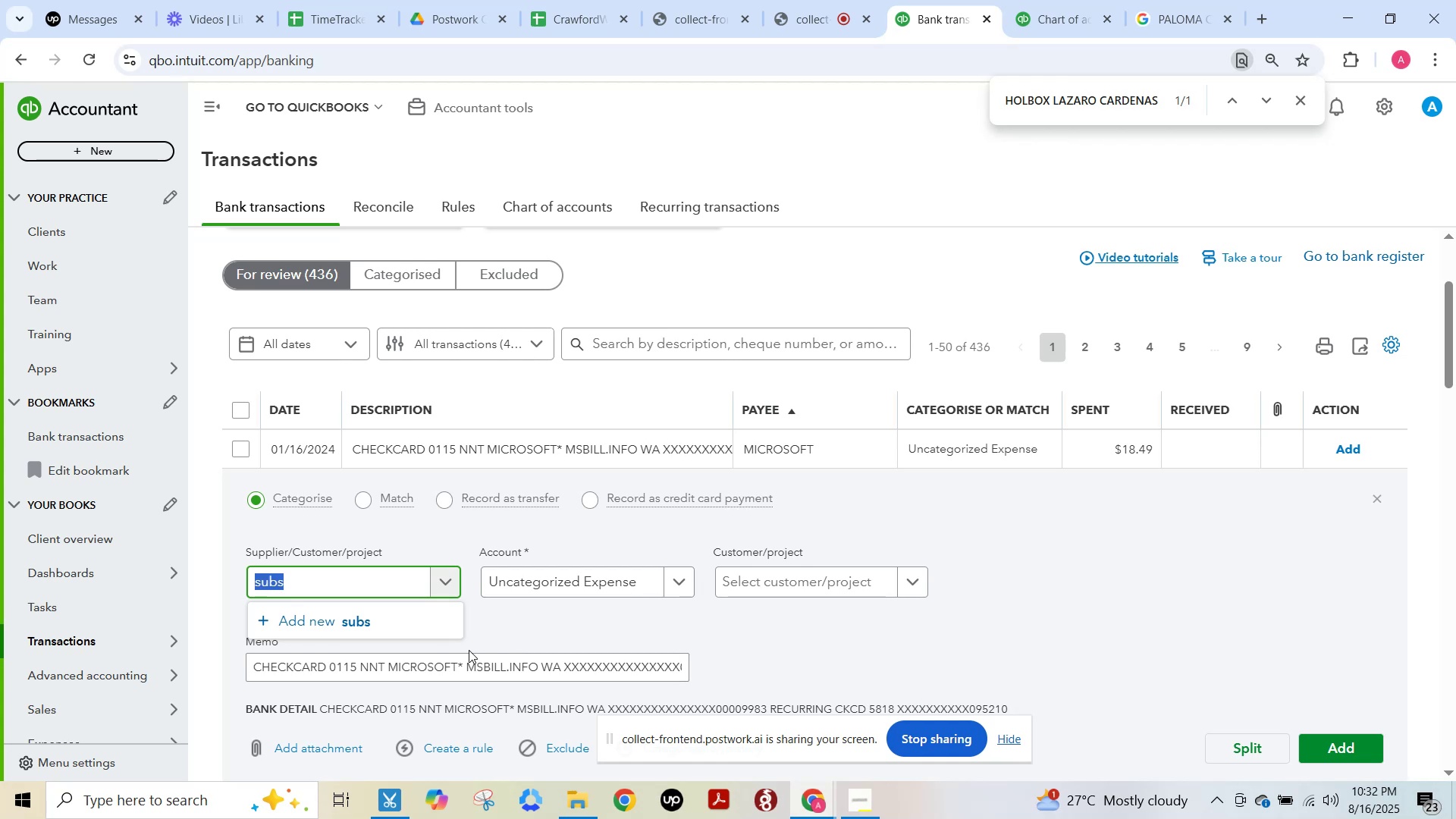 
key(Control+V)
 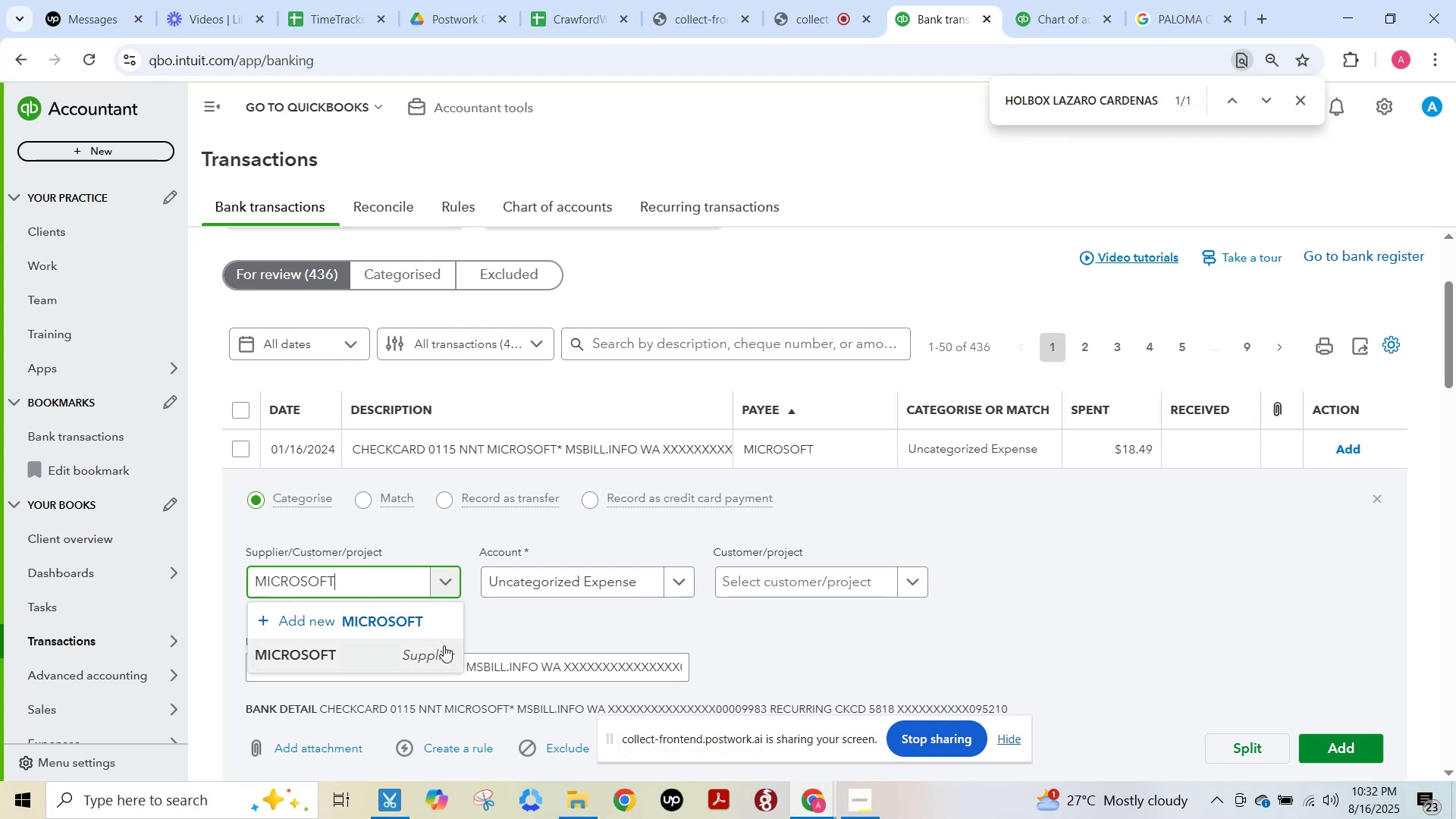 
left_click([343, 654])
 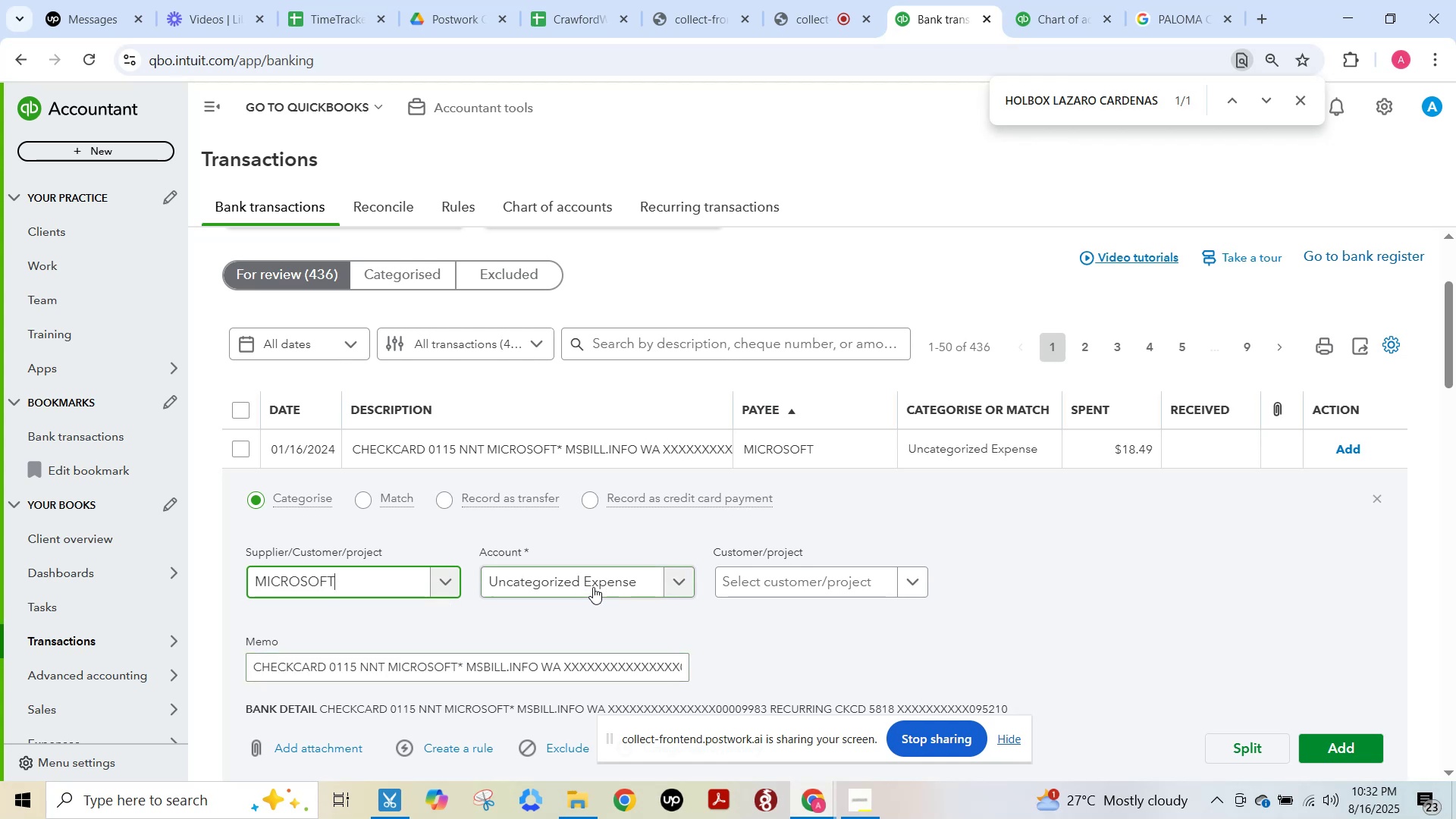 
left_click([592, 585])
 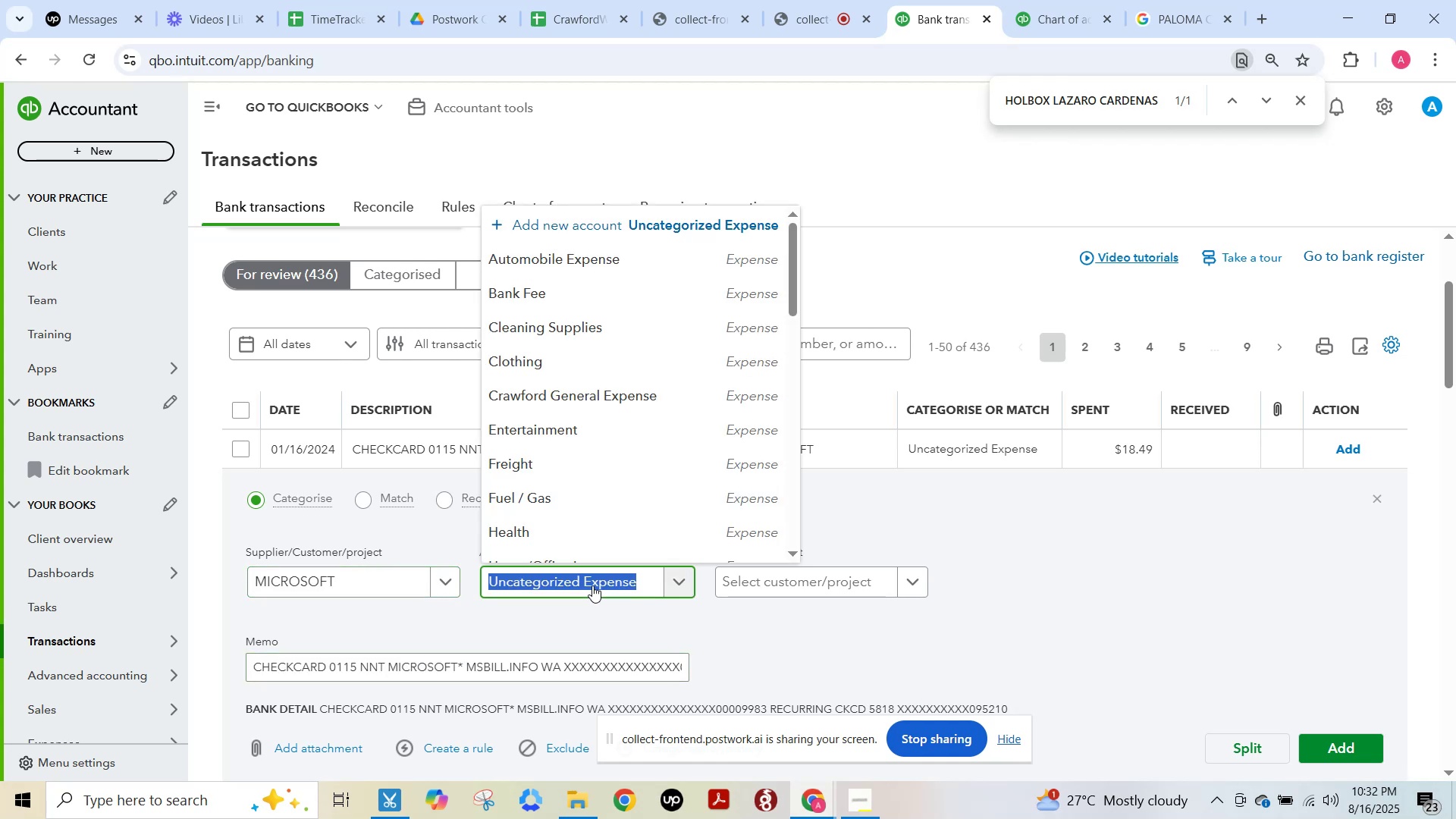 
type(subs)
 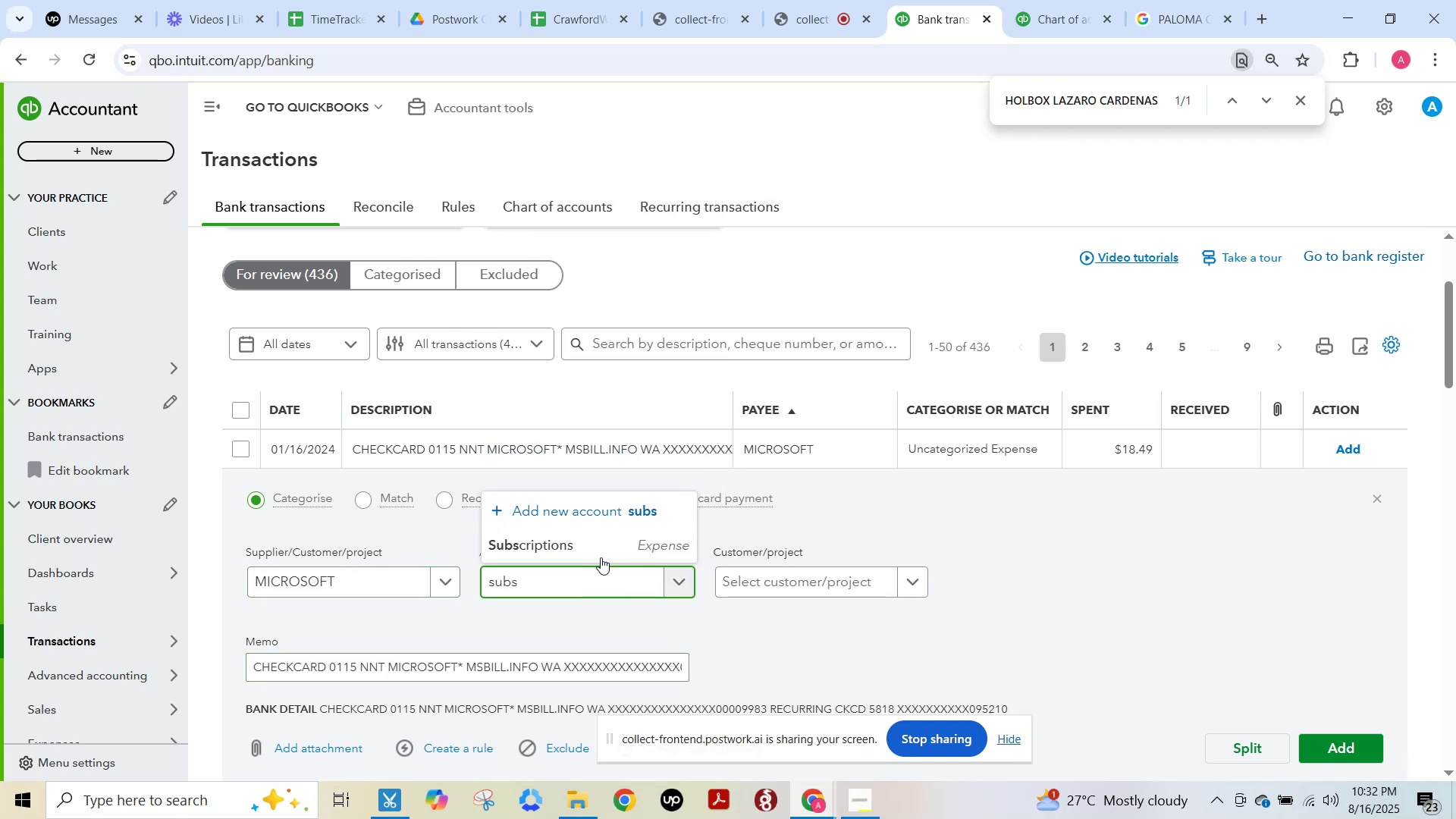 
left_click([598, 544])
 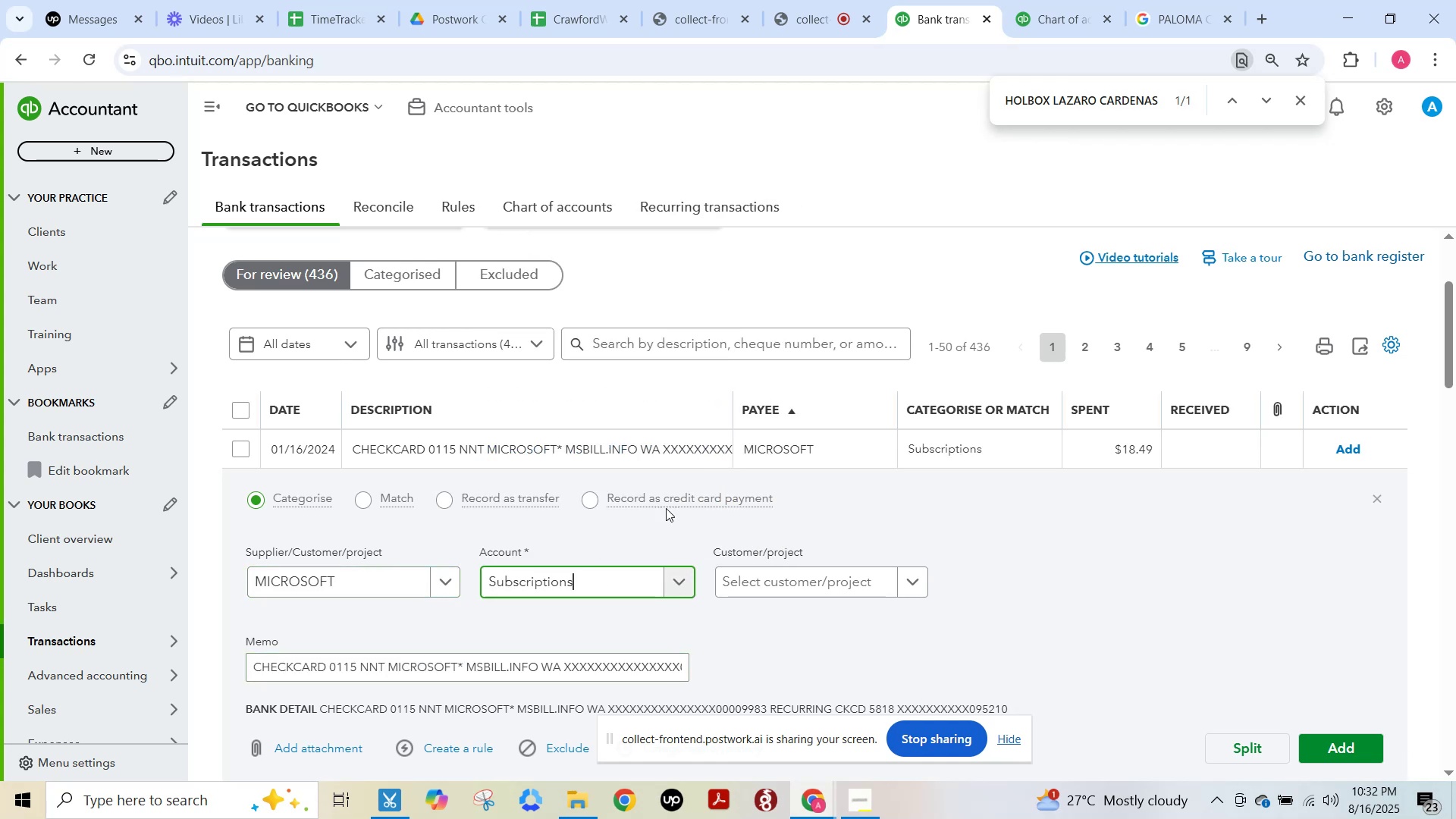 
scroll: coordinate [677, 507], scroll_direction: down, amount: 1.0
 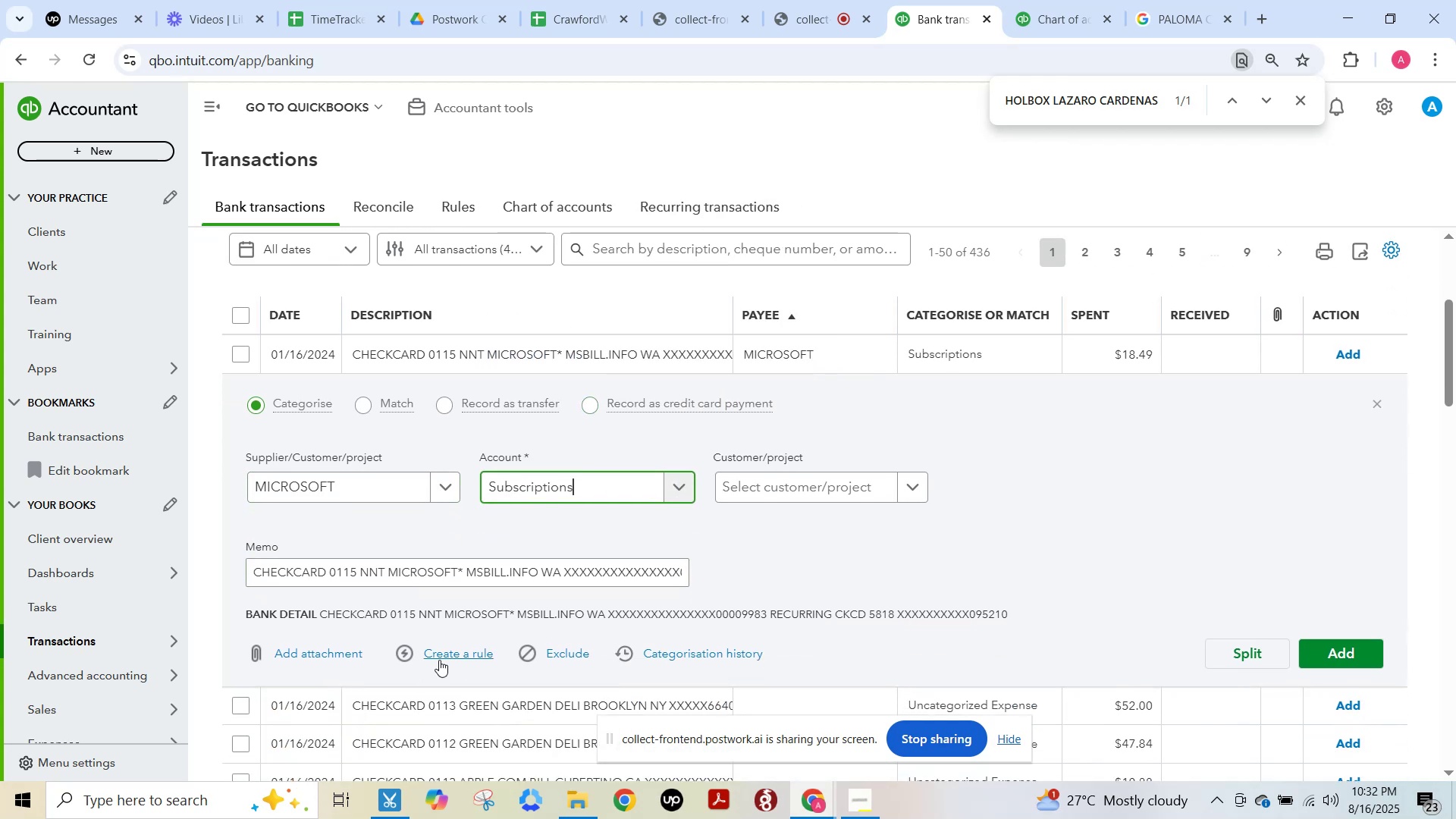 
left_click([444, 657])
 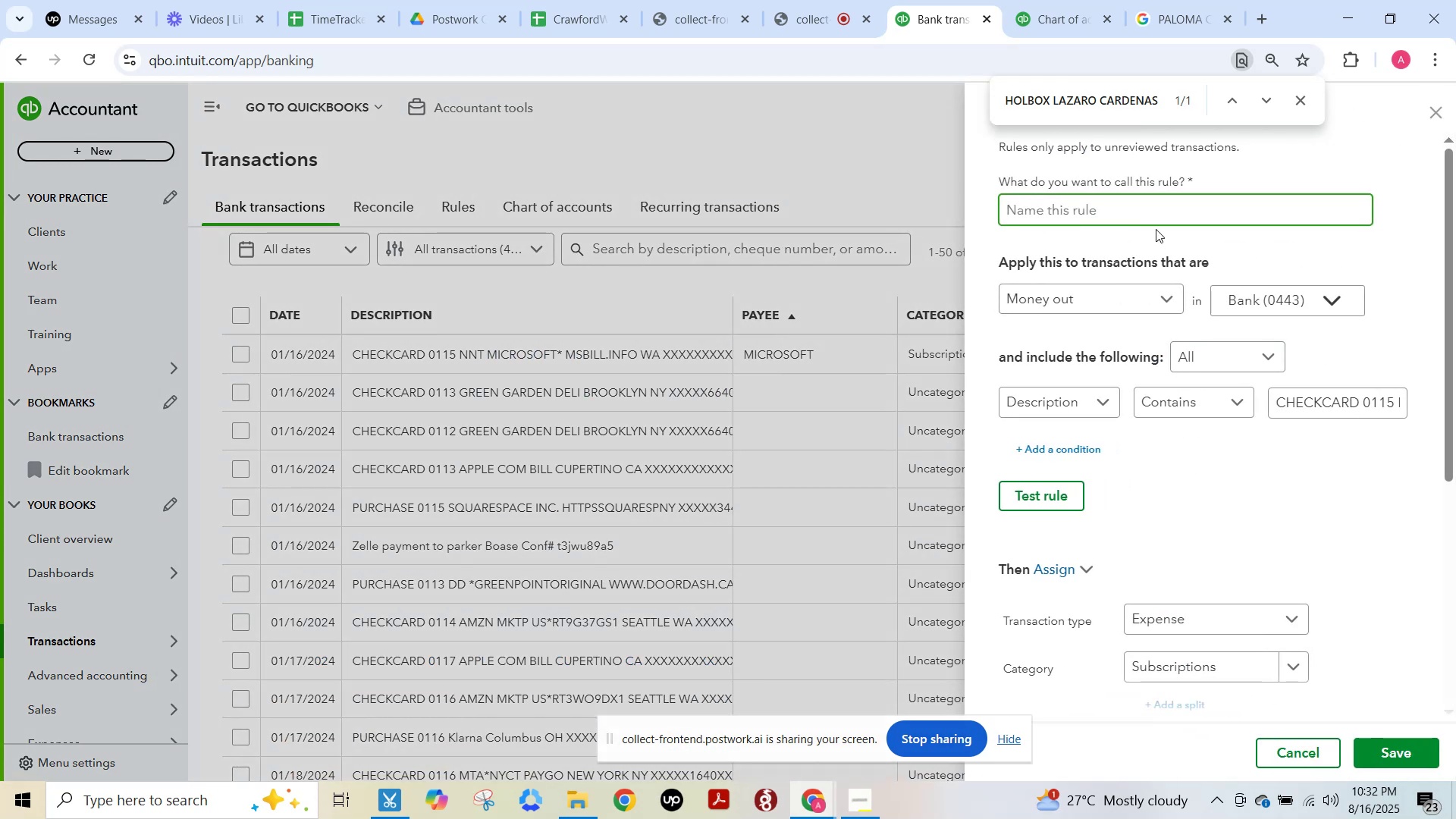 
key(Control+V)
 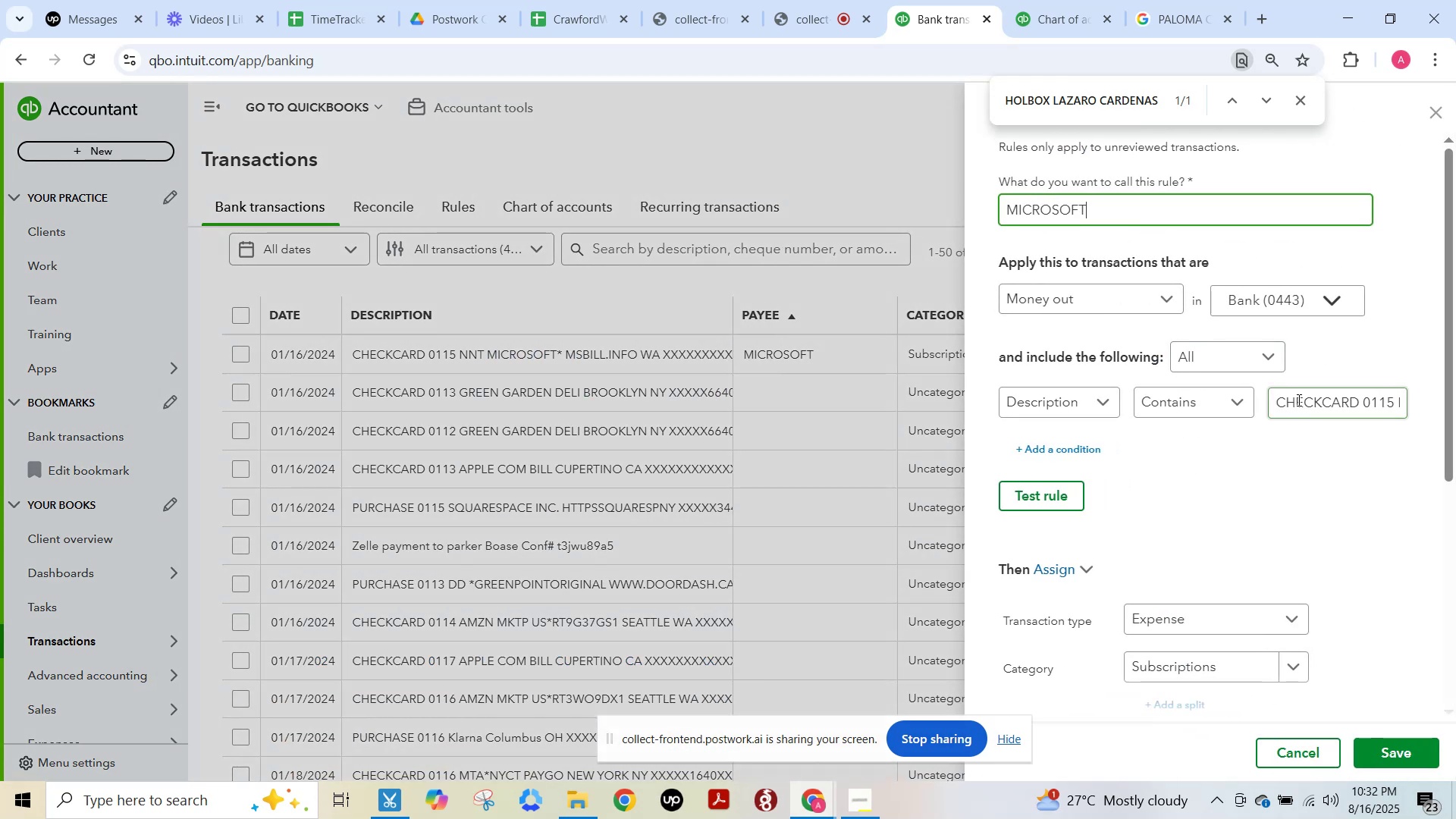 
key(Control+ControlLeft)
 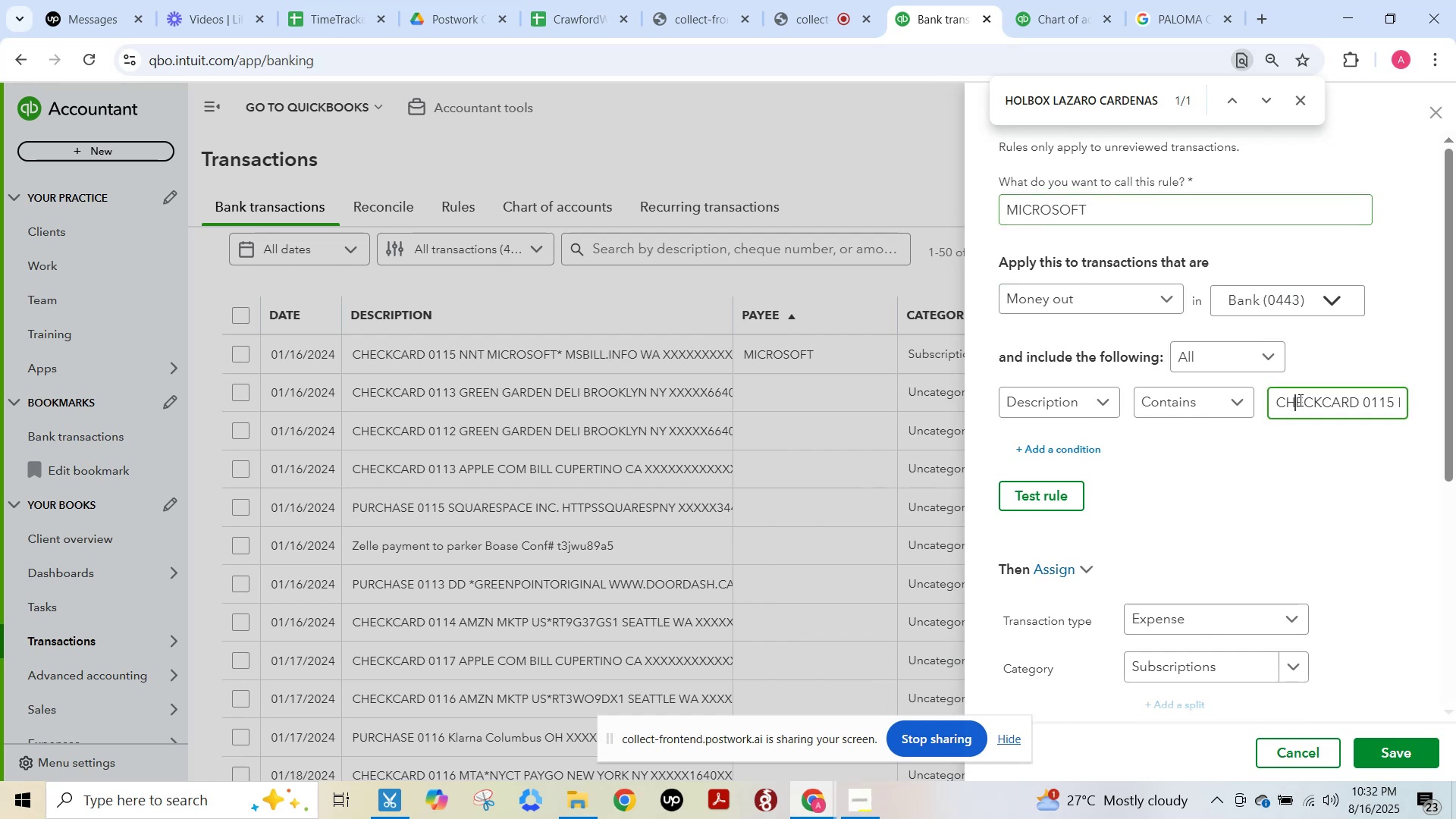 
key(Control+A)
 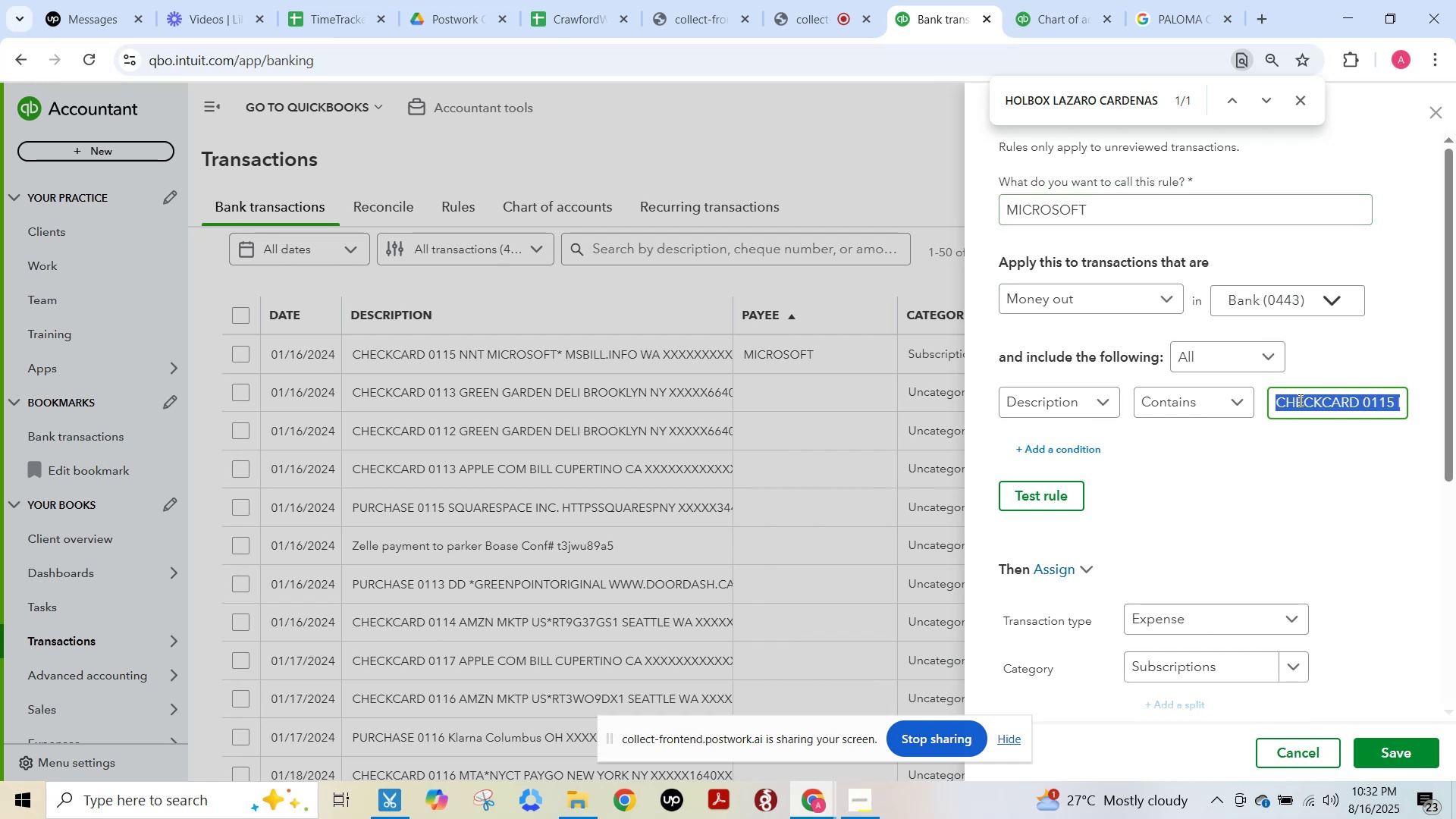 
key(Control+V)
 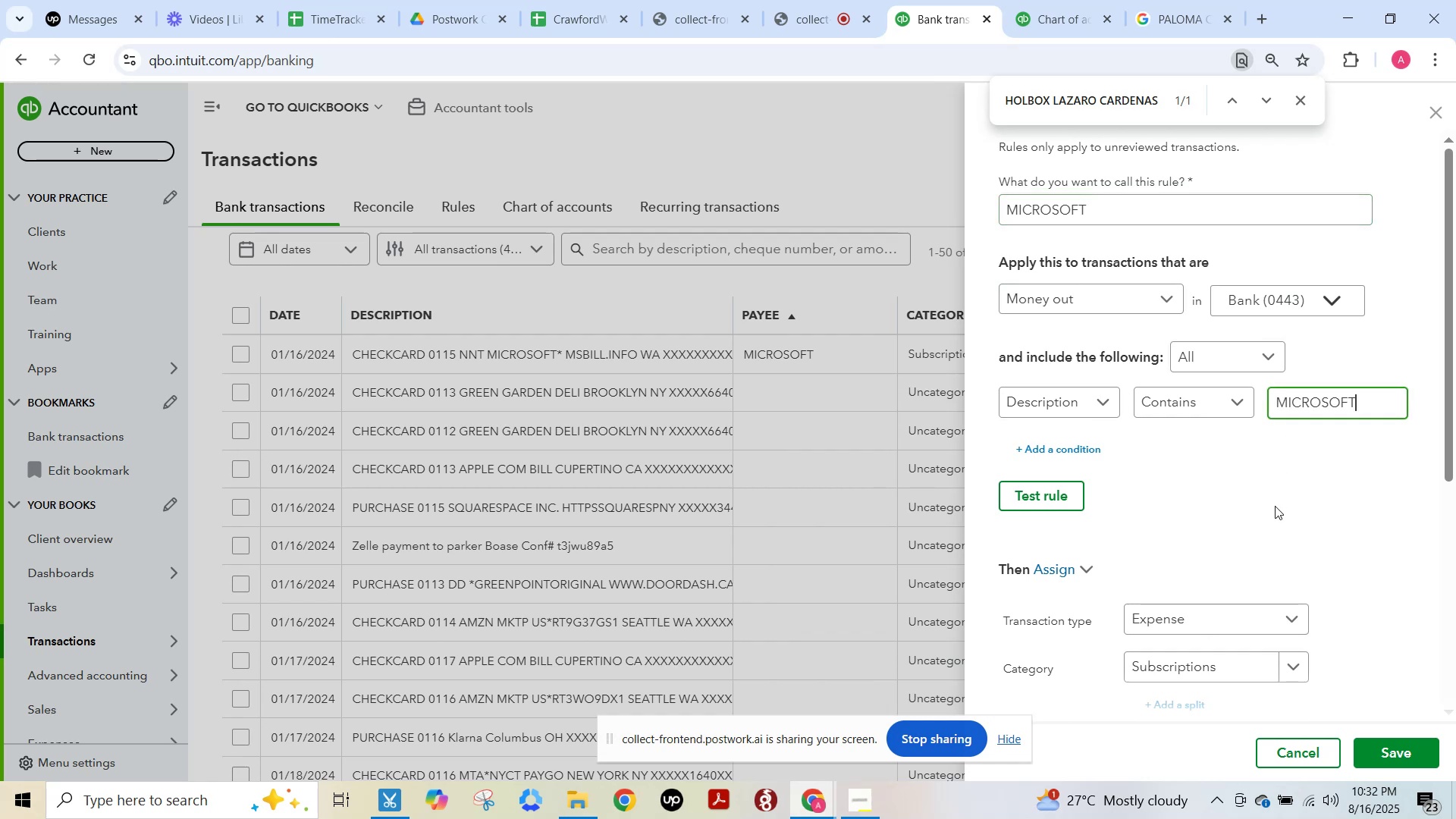 
left_click([1275, 506])
 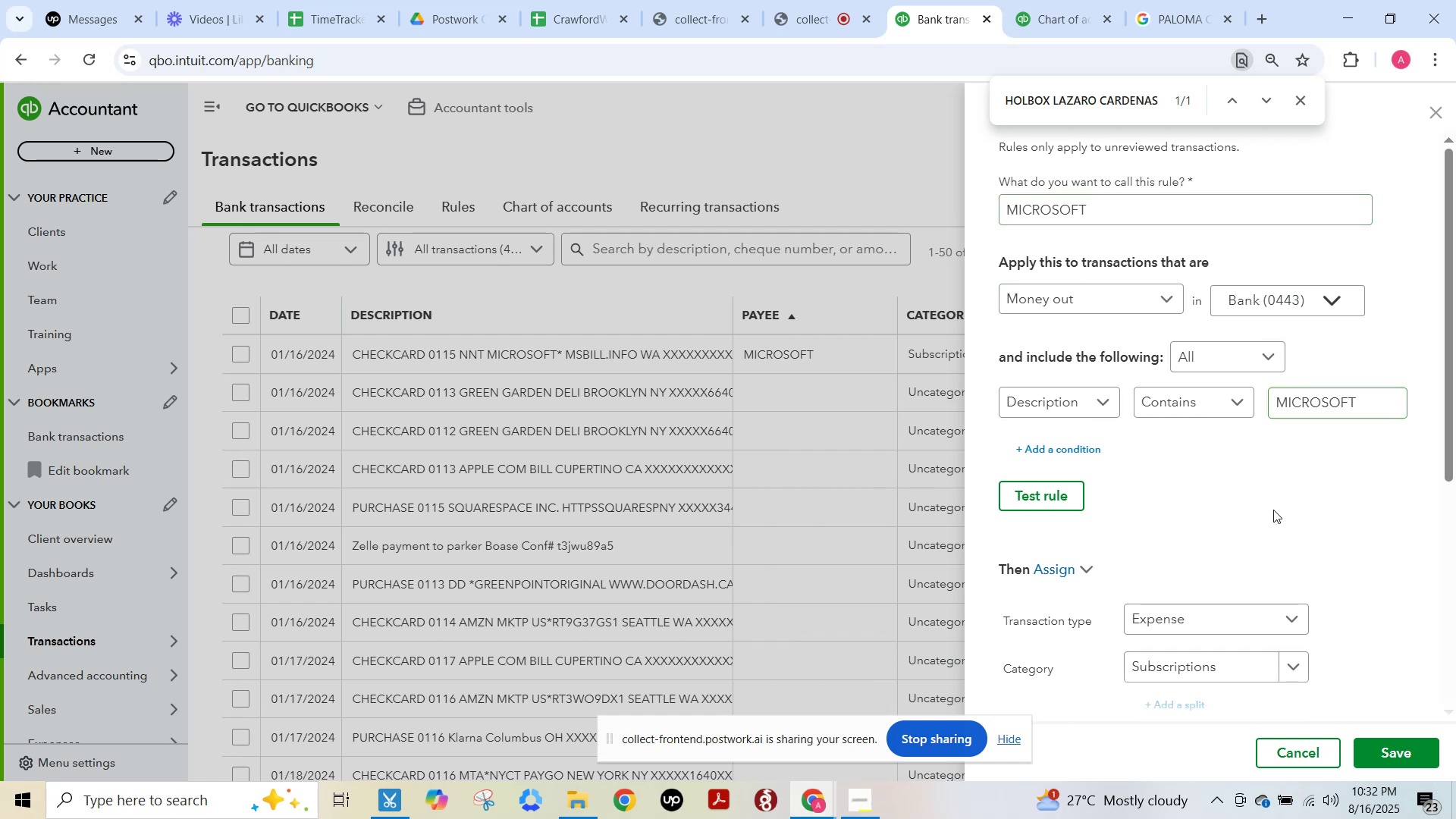 
scroll: coordinate [1334, 491], scroll_direction: down, amount: 7.0
 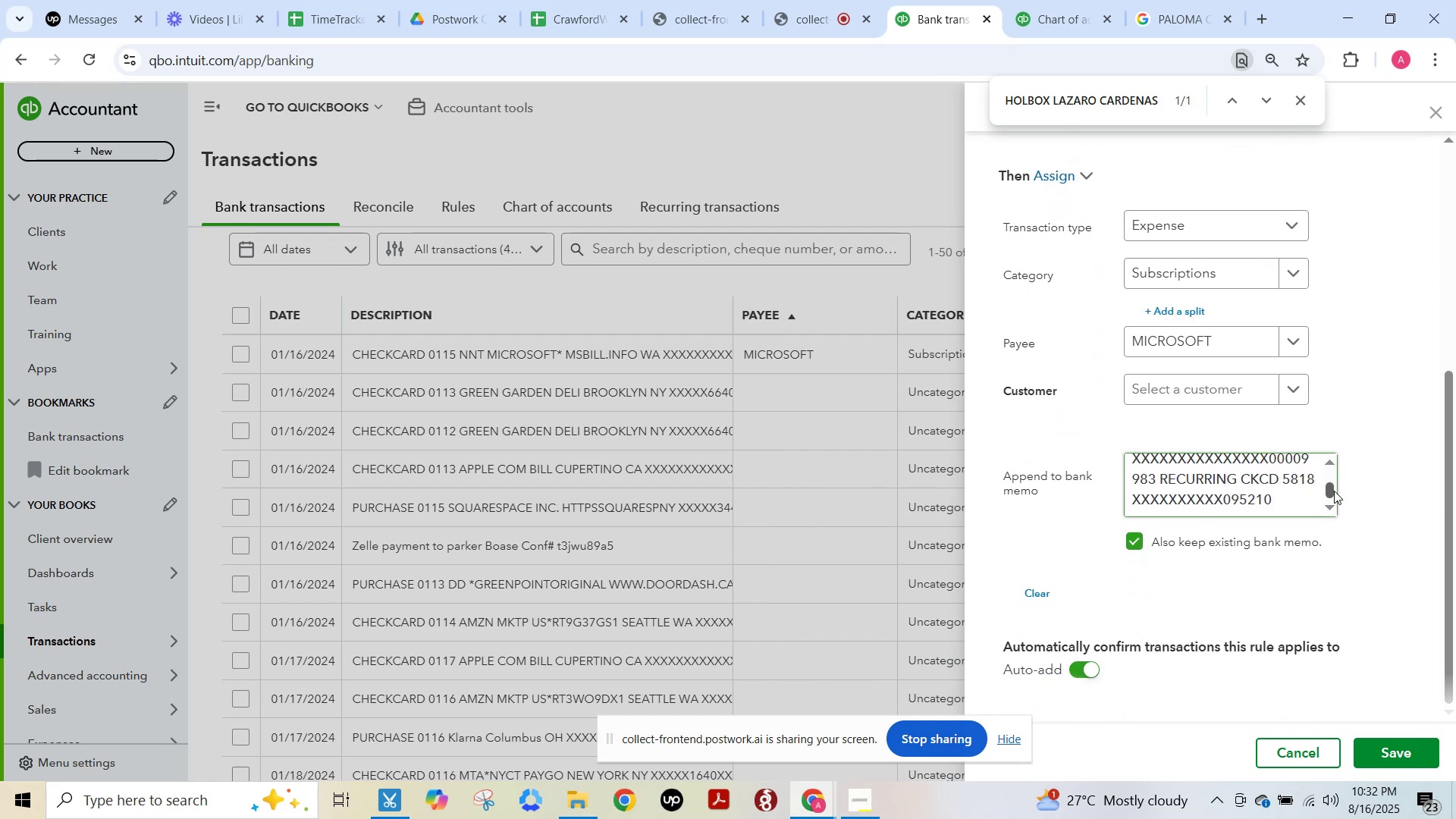 
key(F15)
 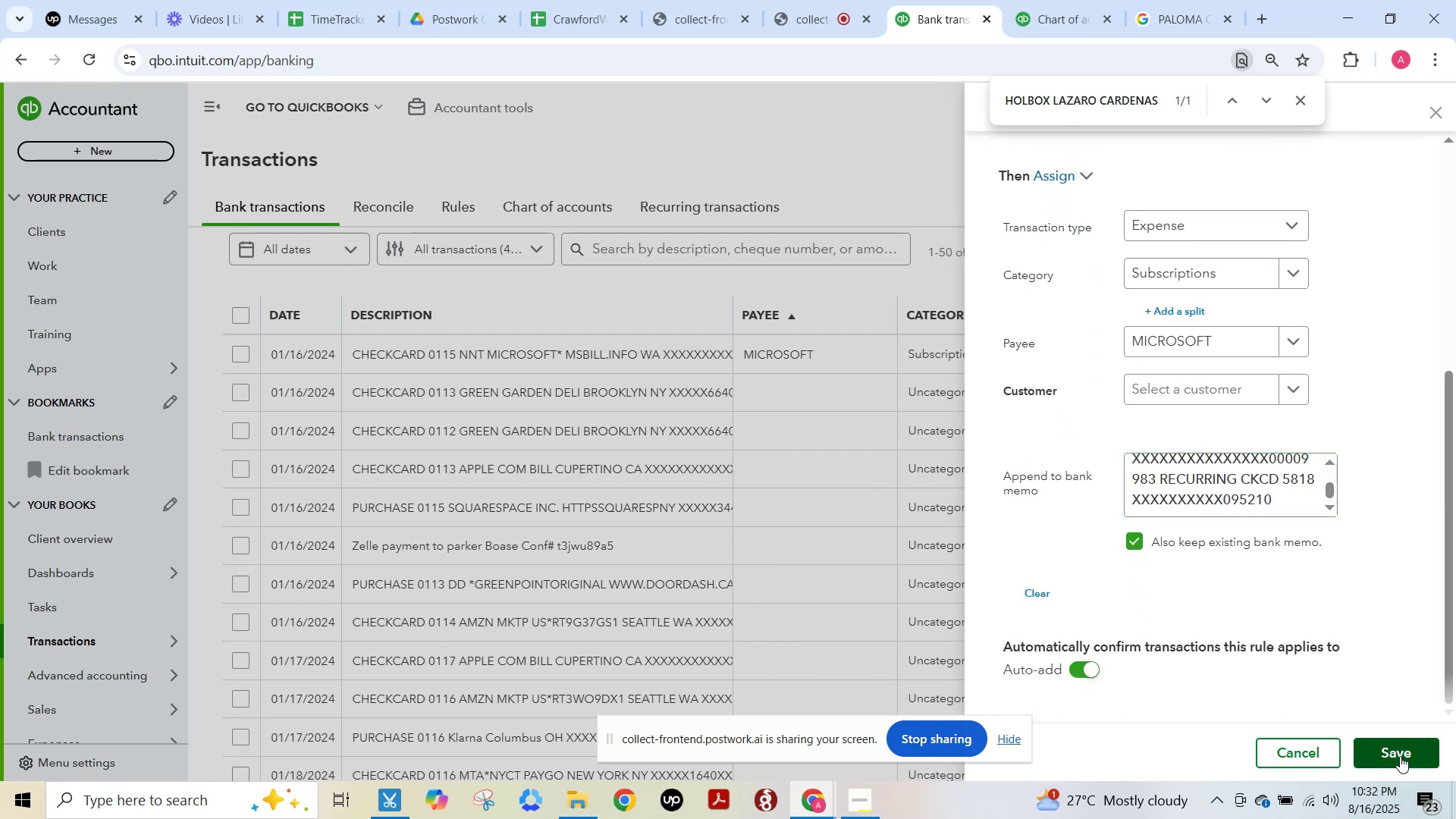 
left_click([1400, 756])
 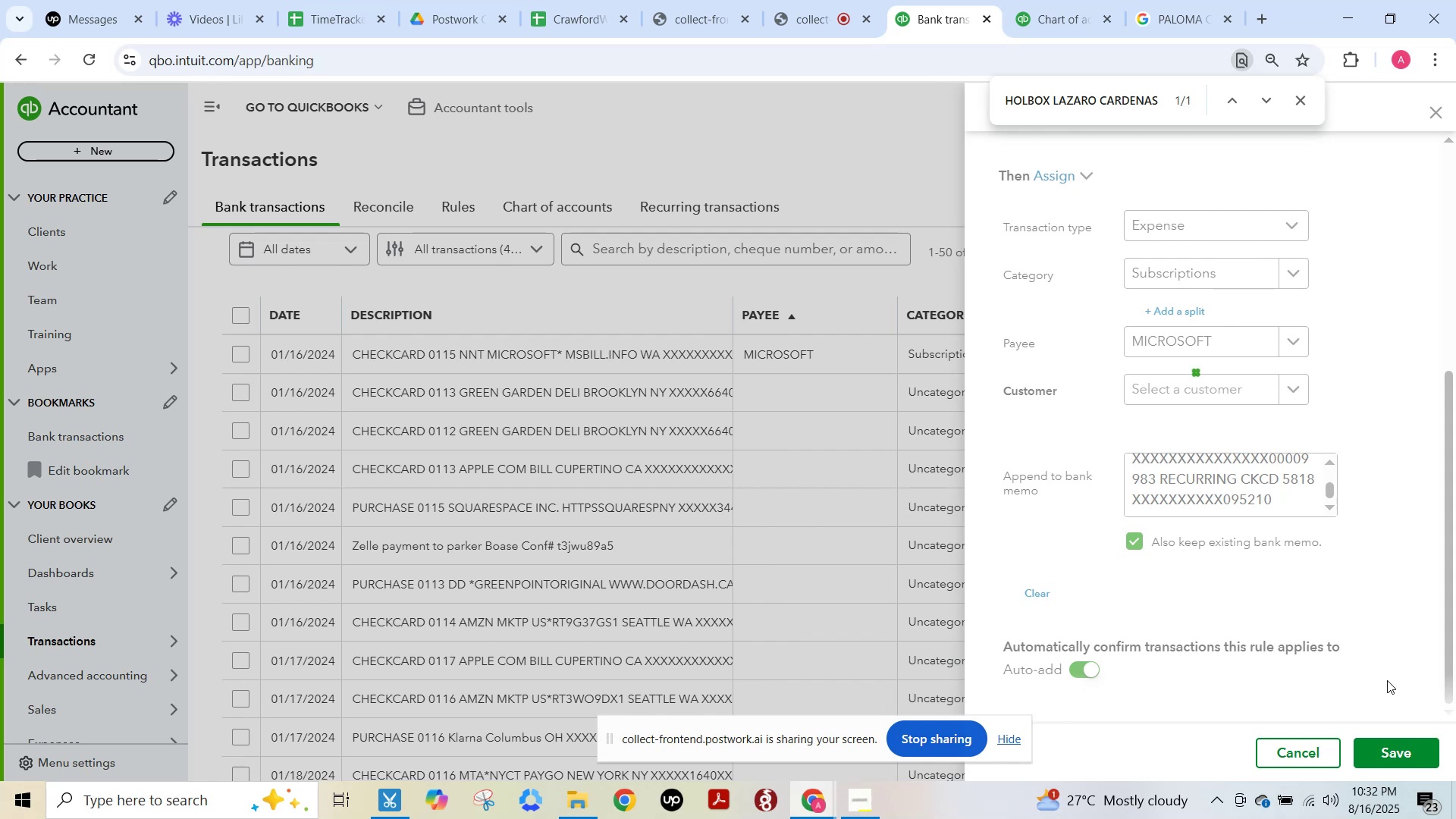 
mouse_move([1118, 480])
 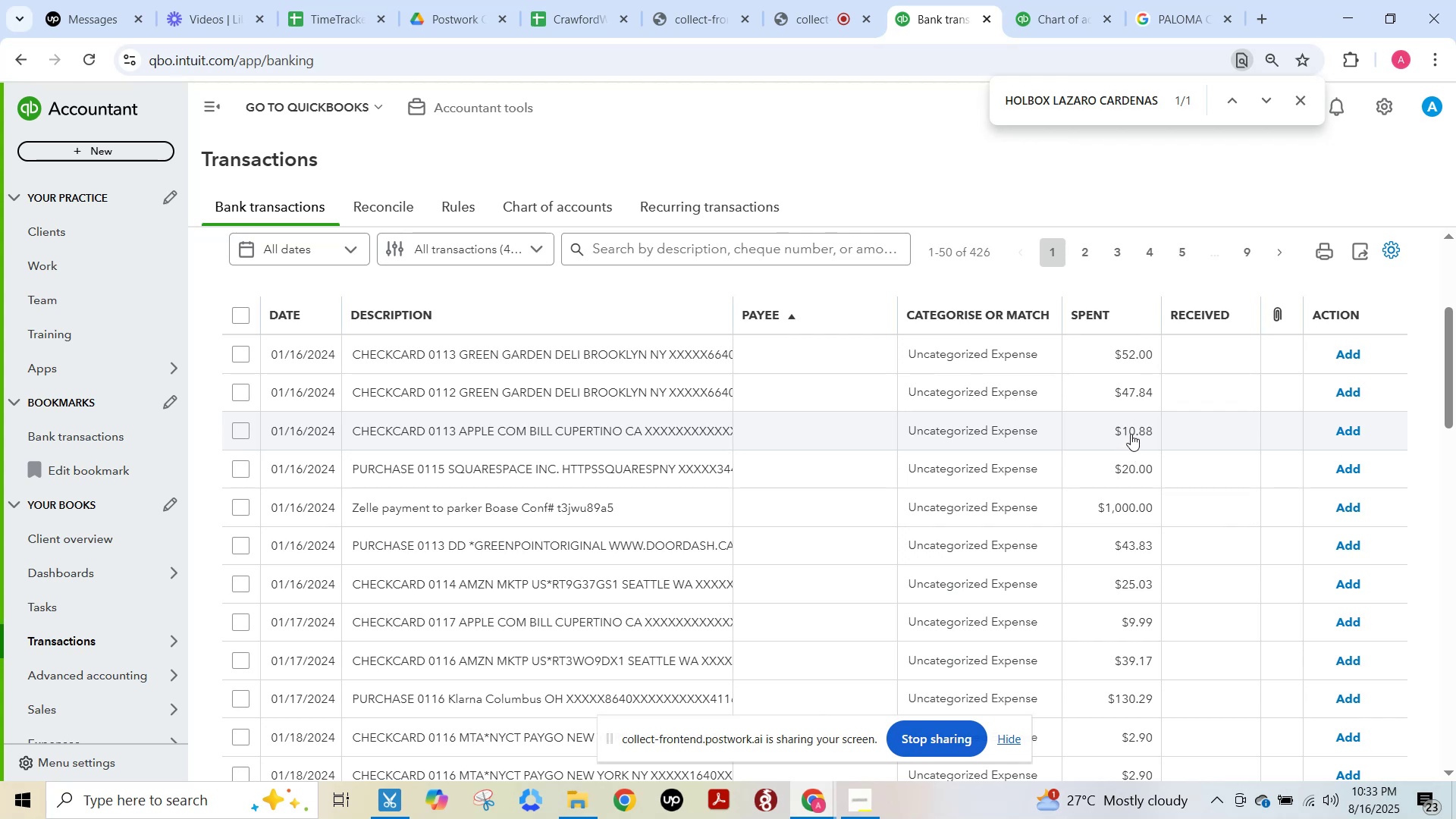 
wait(27.0)
 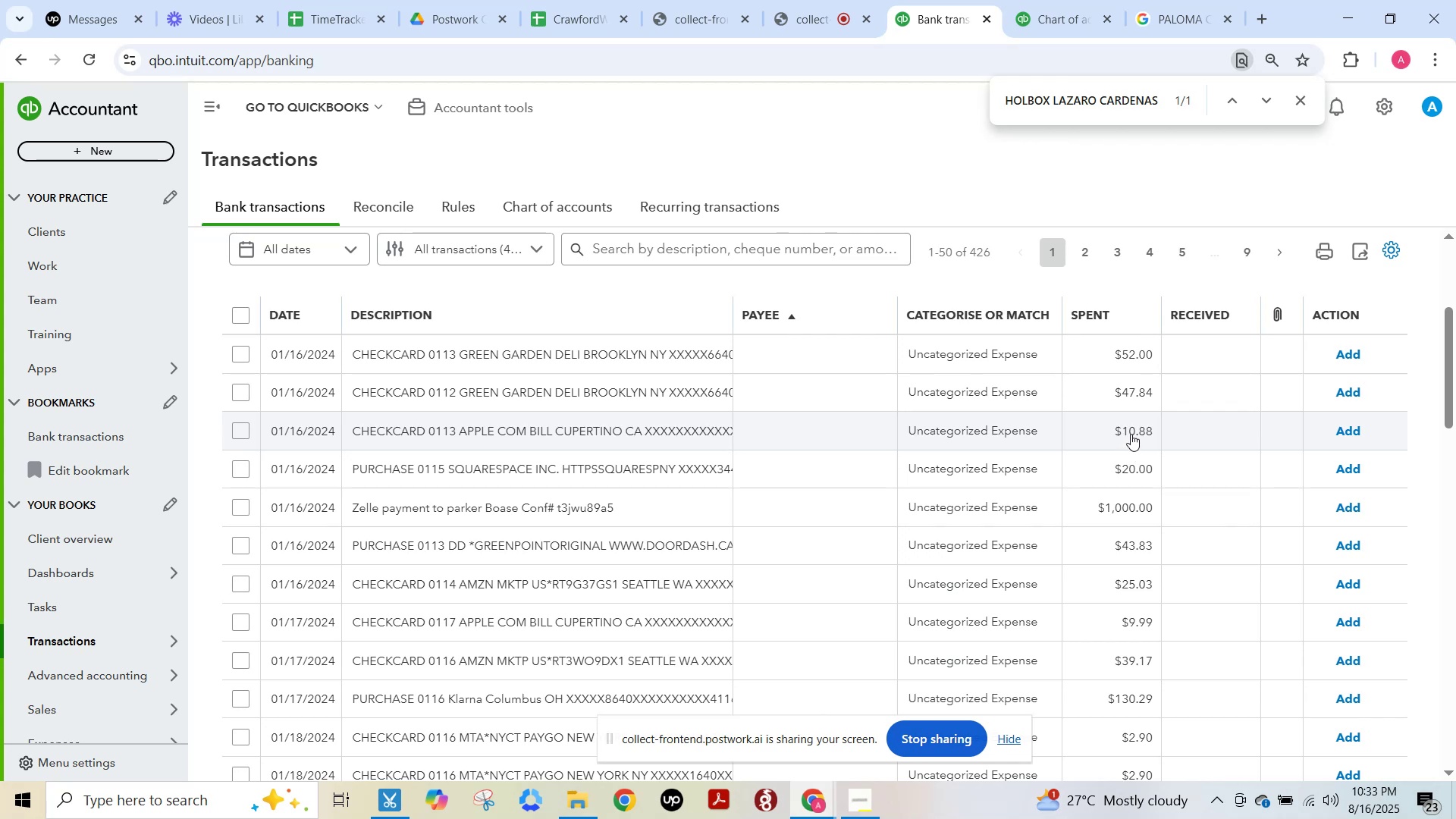 
left_click([623, 360])
 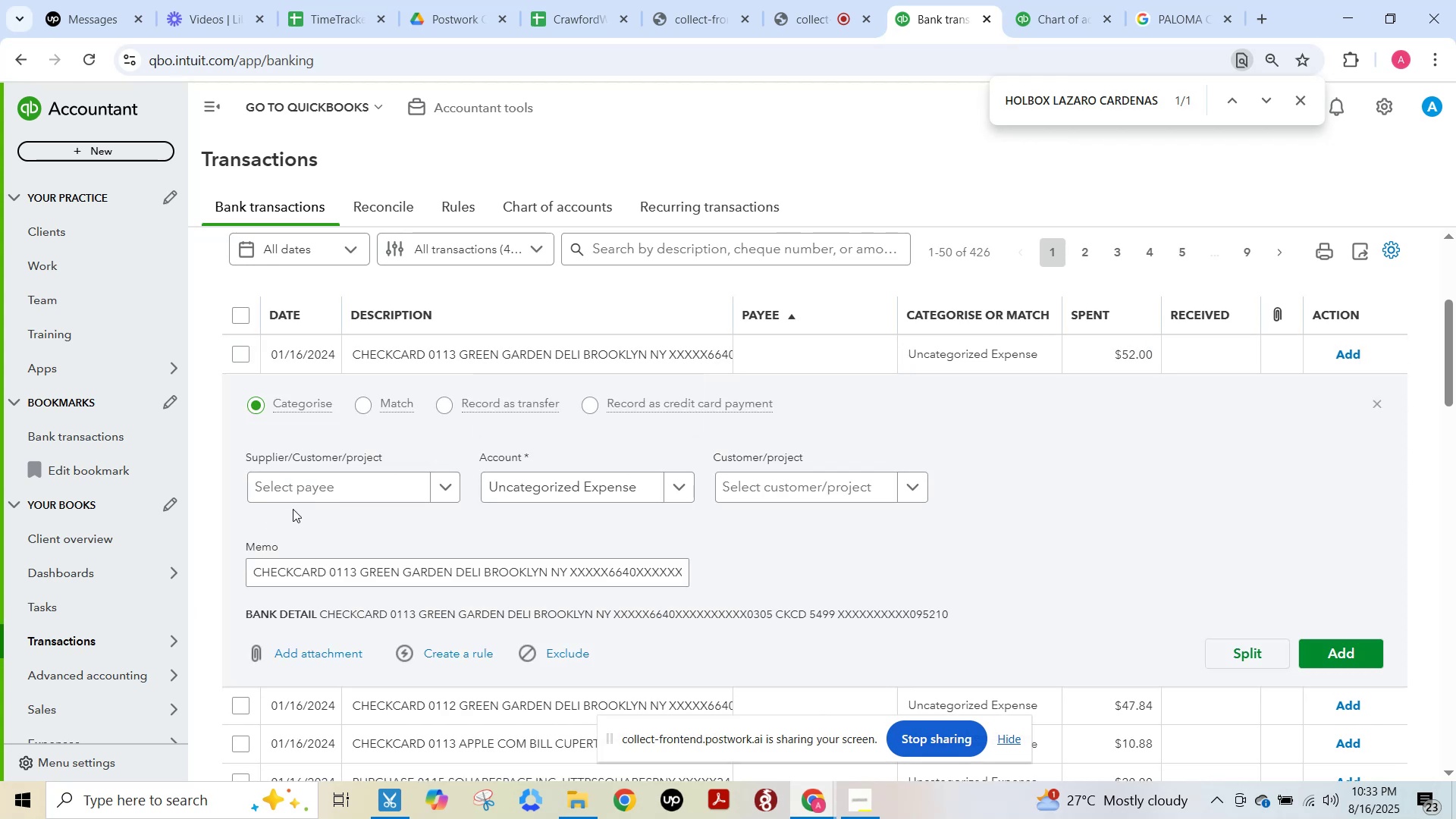 
left_click([318, 493])
 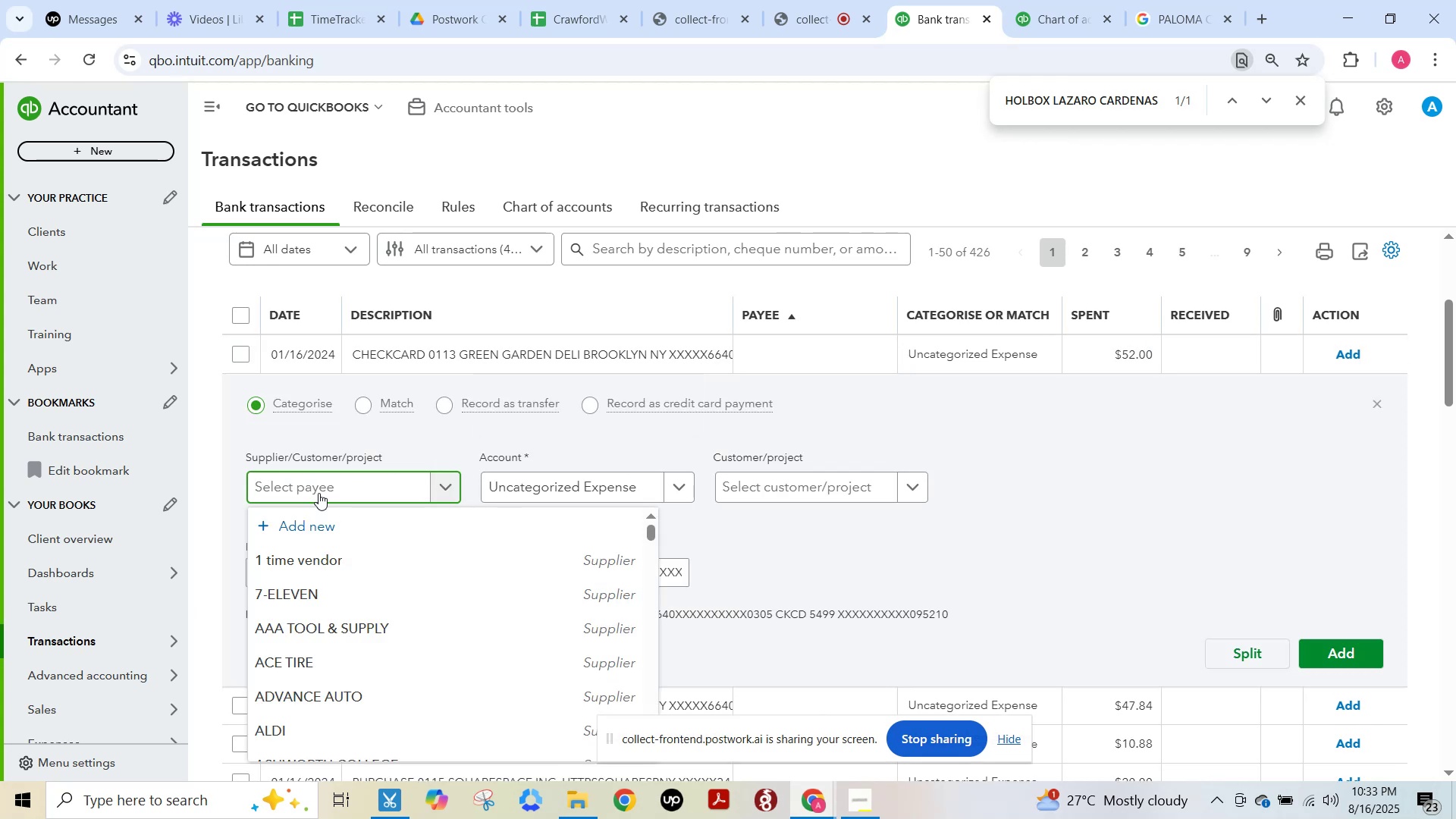 
type(Gre)
key(Escape)
 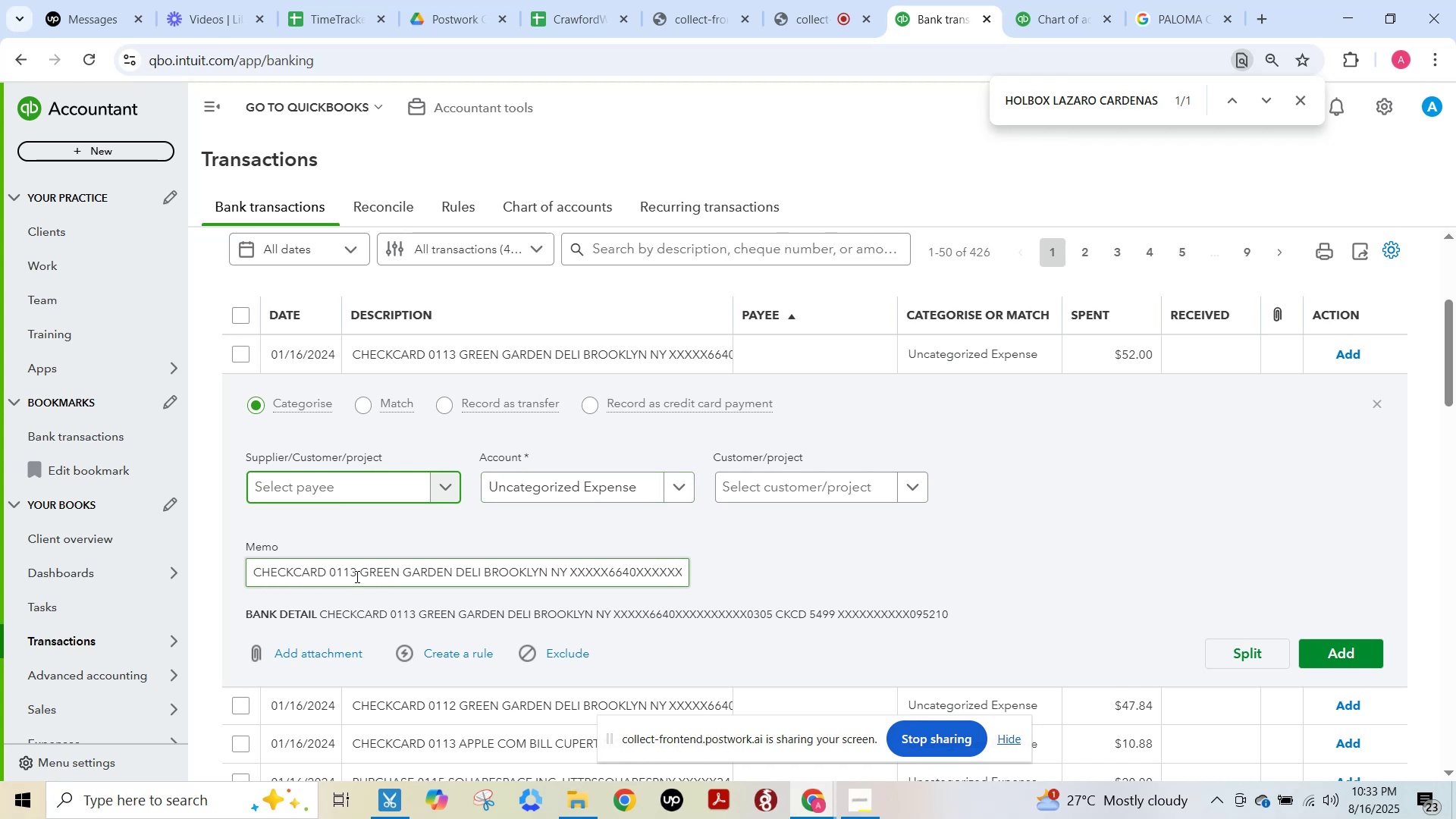 
left_click_drag(start_coordinate=[359, 570], to_coordinate=[547, 573])
 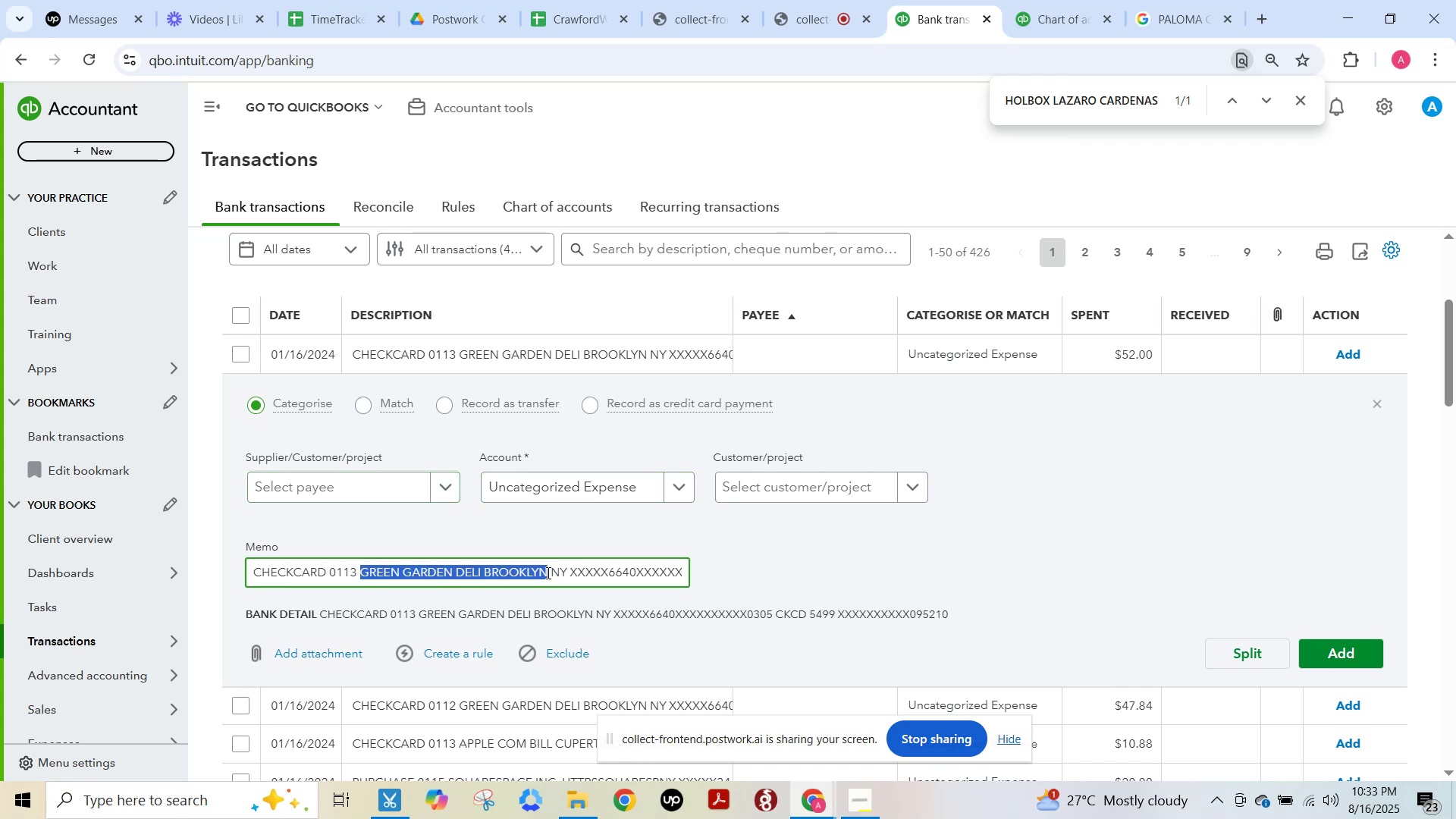 
key(Control+ControlLeft)
 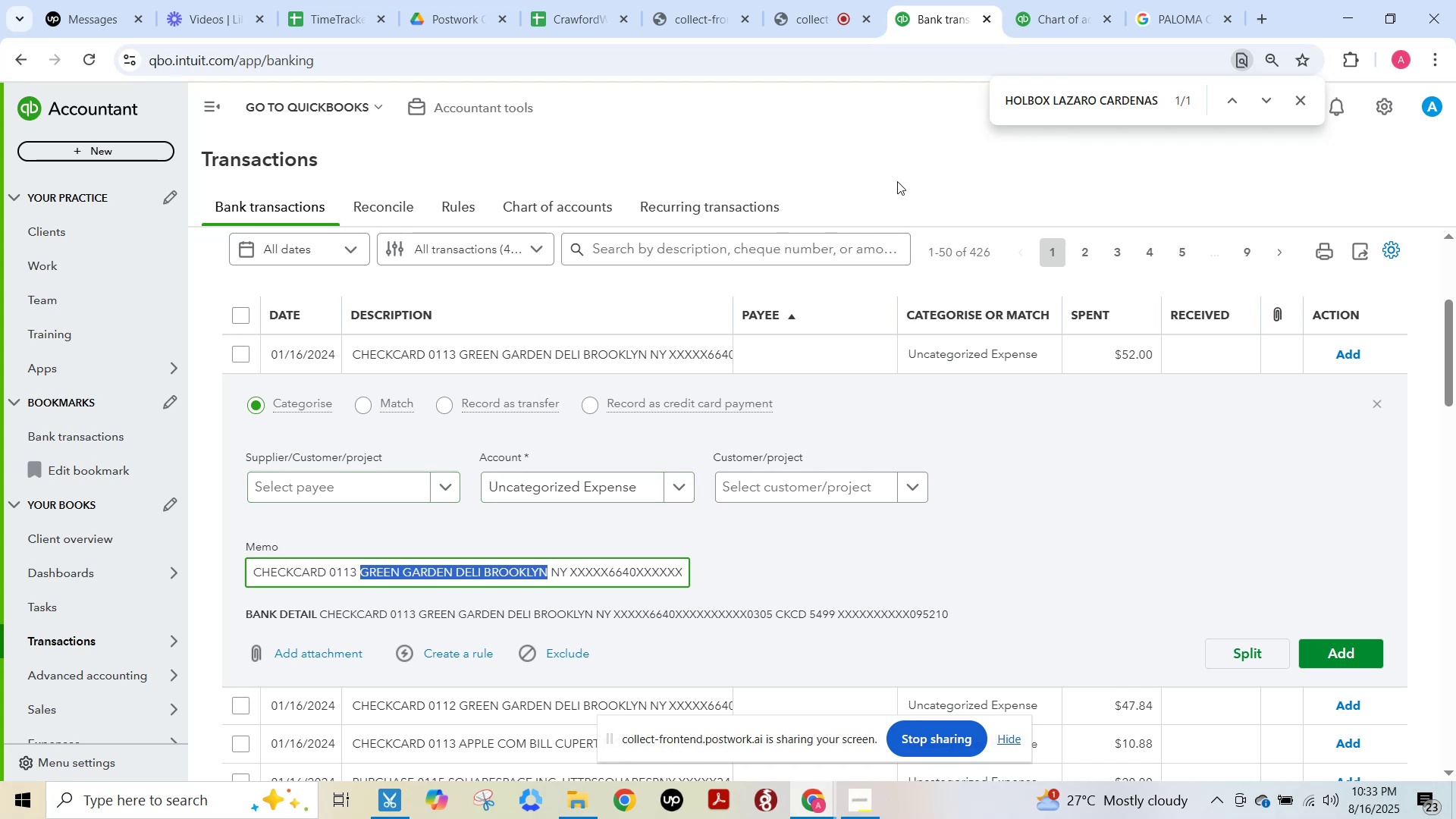 
key(Control+C)
 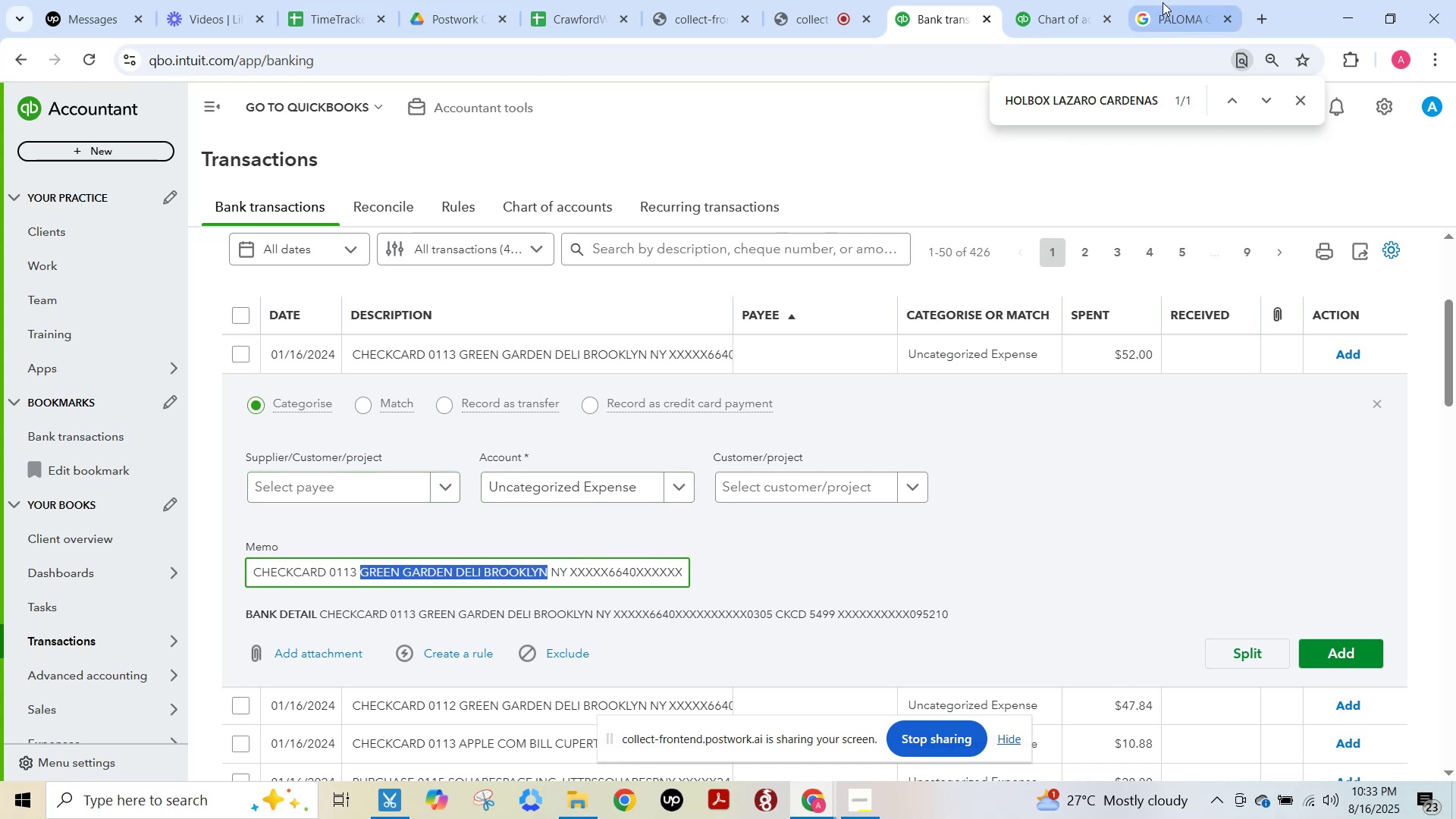 
left_click([1184, 4])
 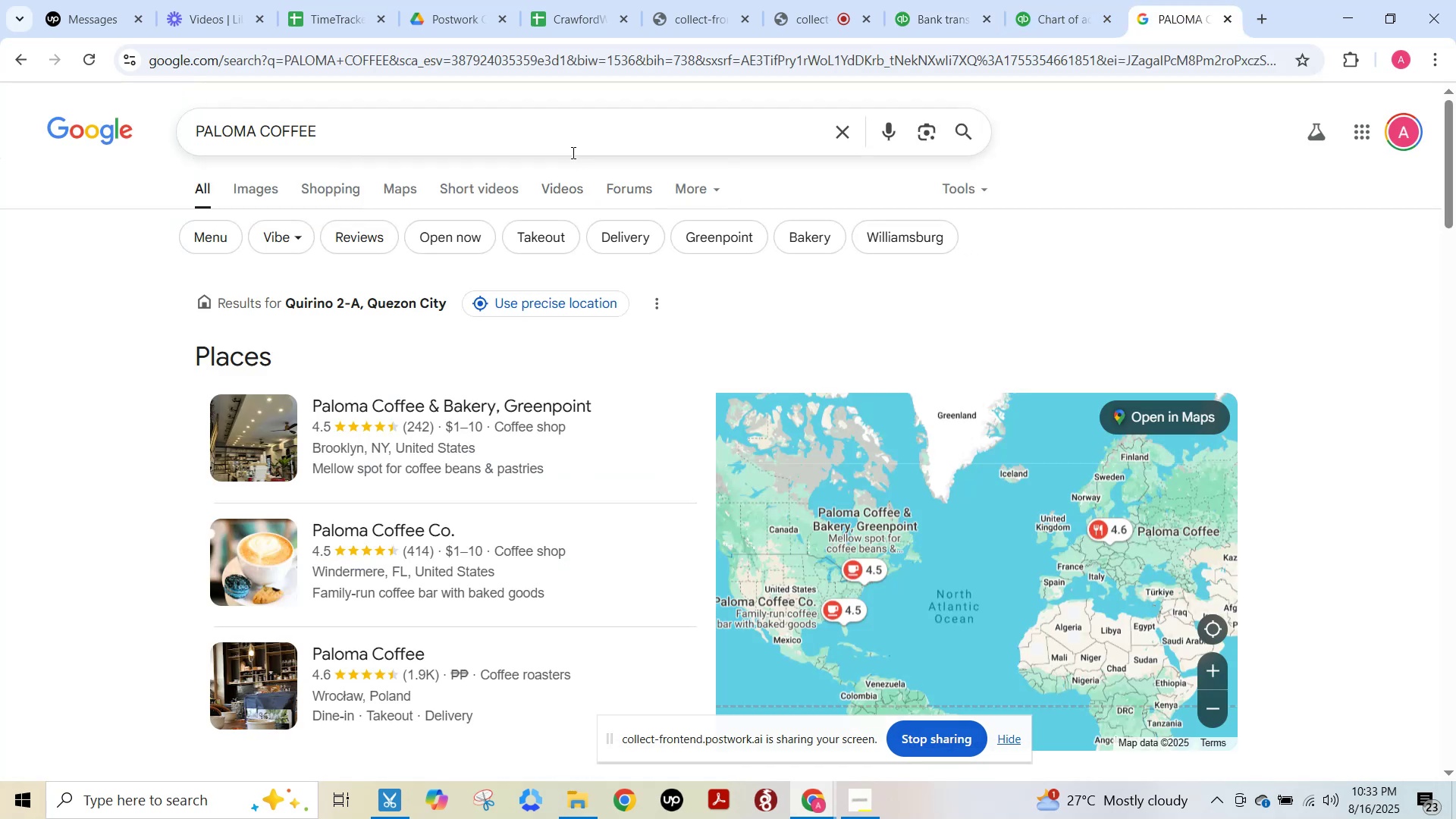 
left_click([570, 145])
 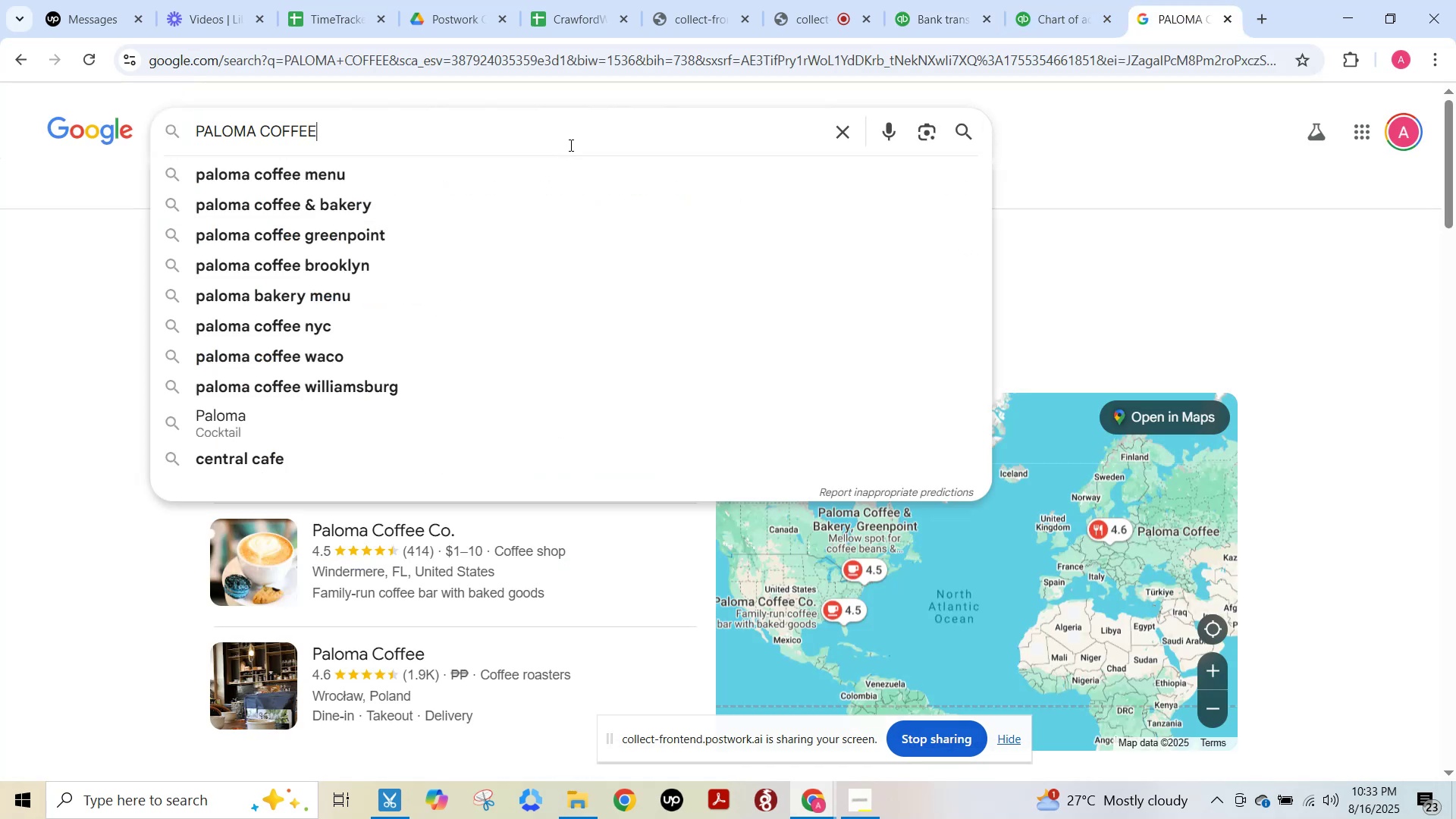 
key(Control+ControlLeft)
 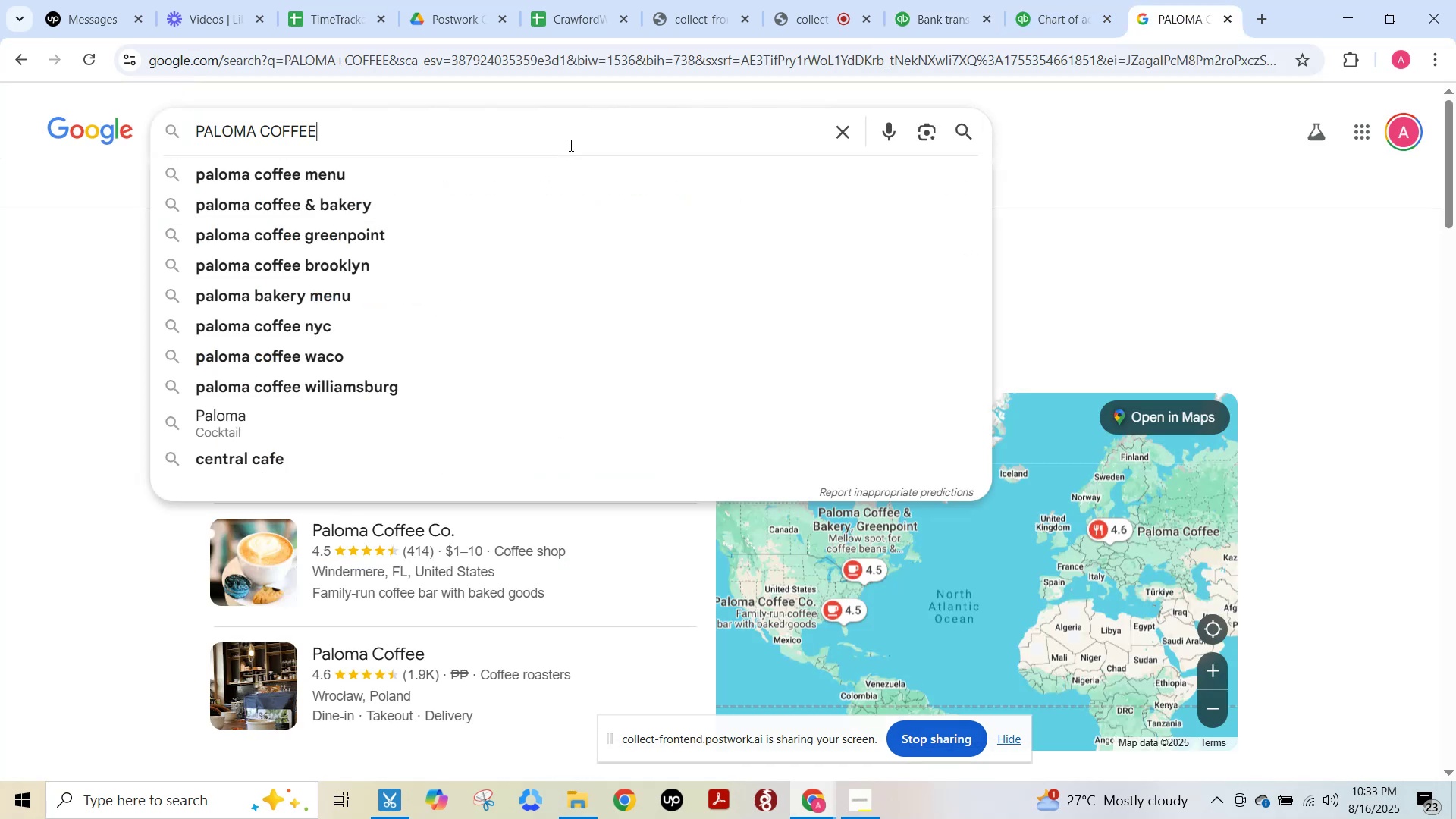 
key(Control+A)
 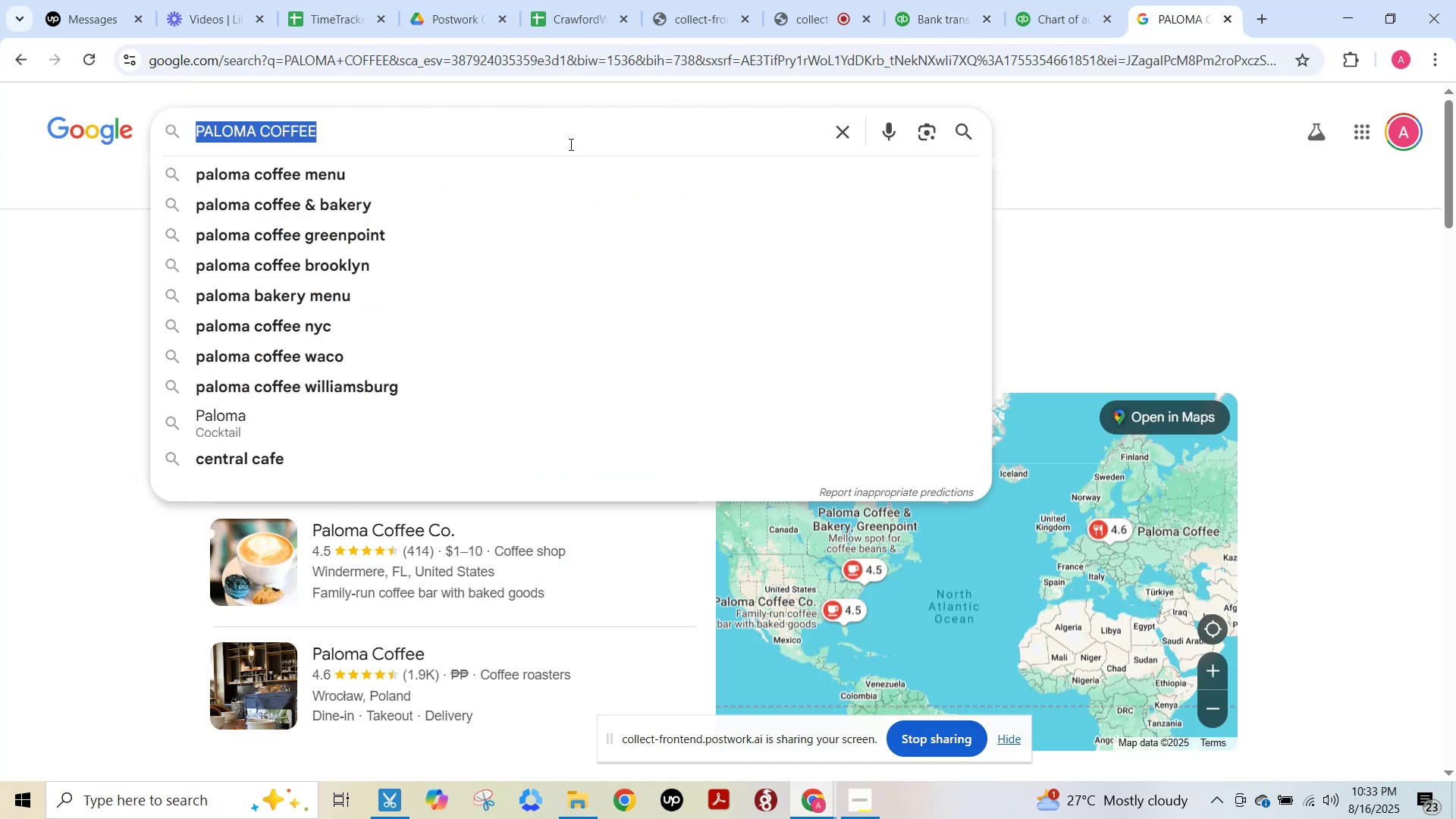 
key(Control+V)
 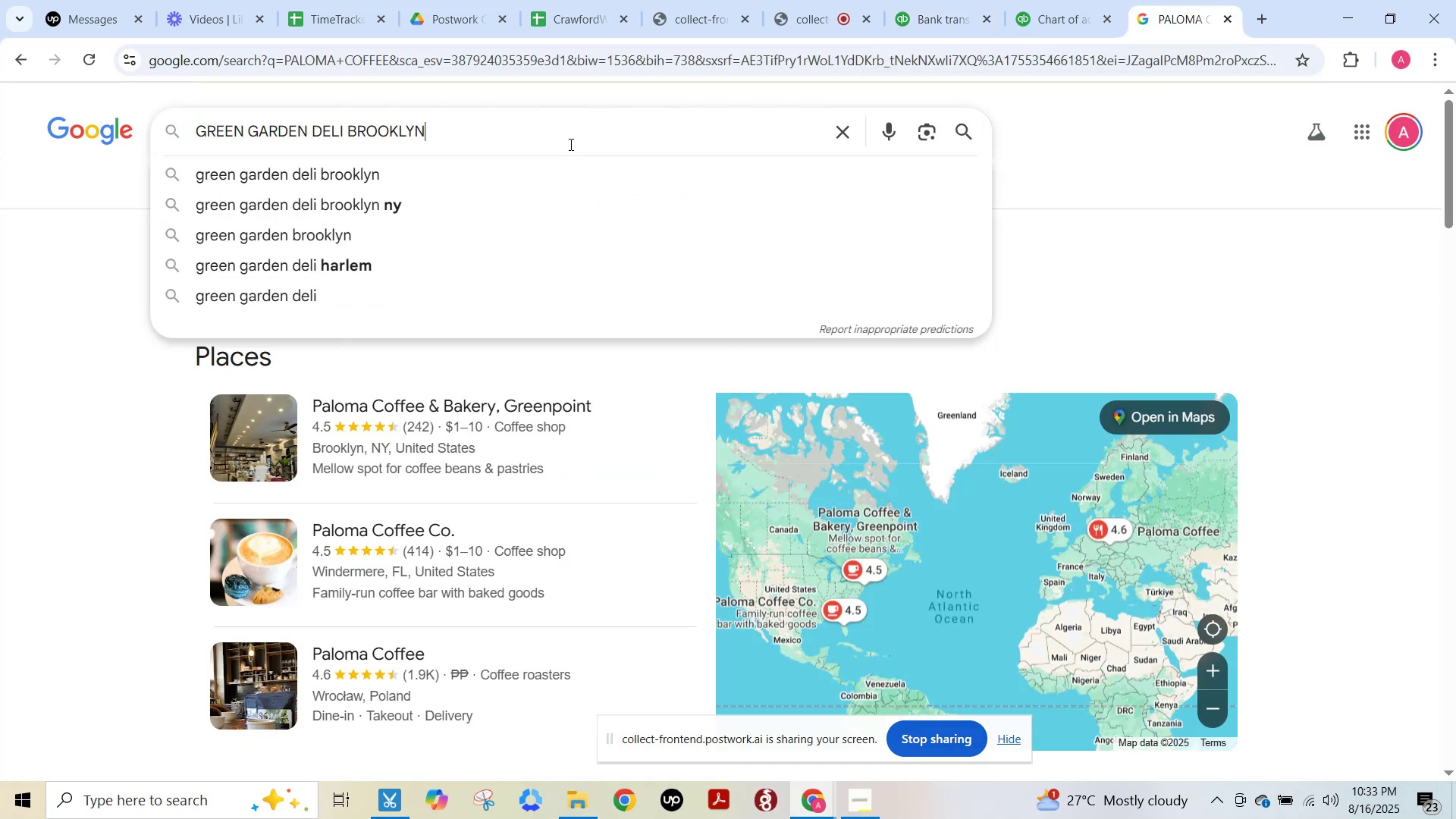 
key(NumpadEnter)
 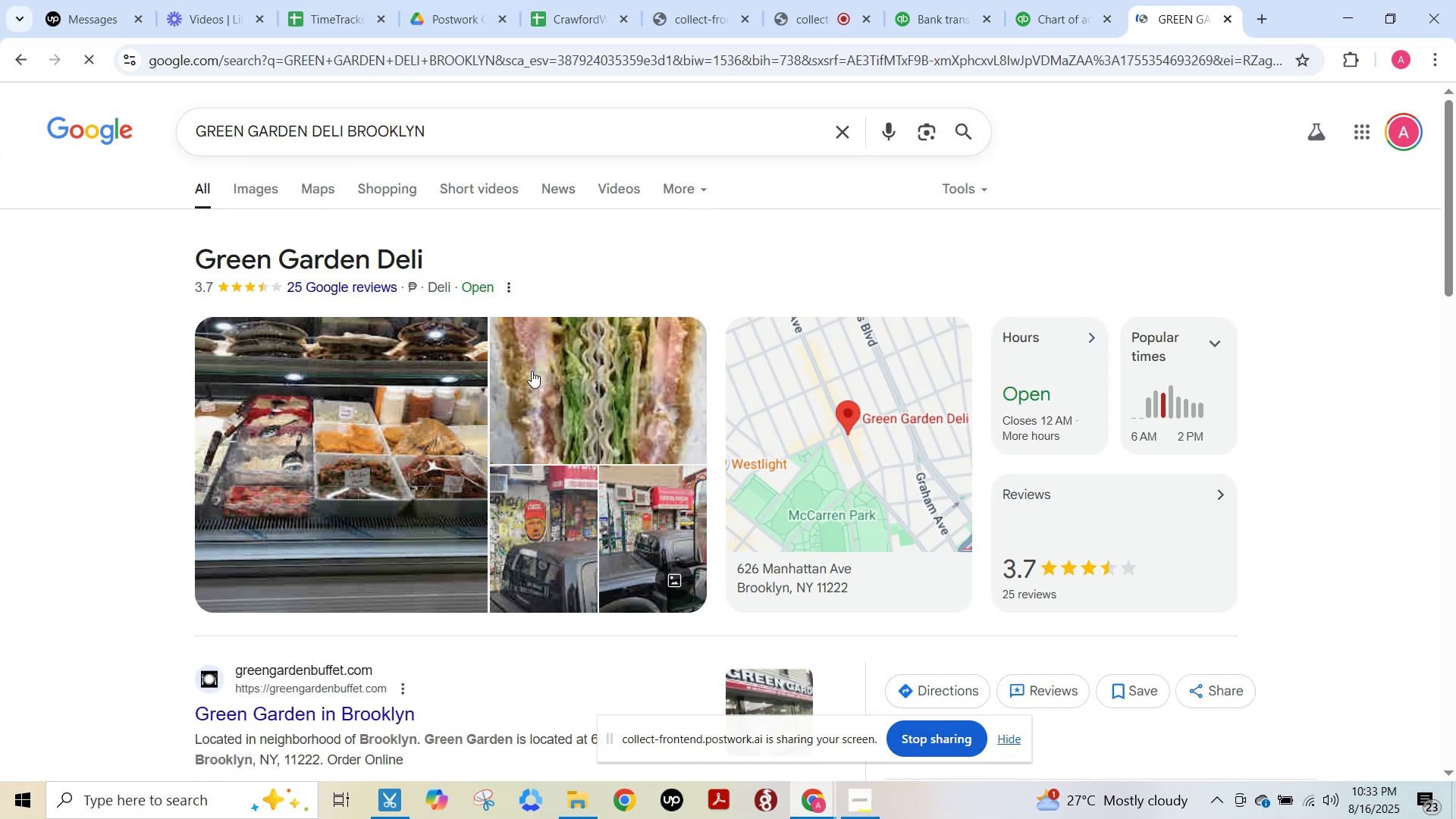 
scroll: coordinate [1213, 482], scroll_direction: down, amount: 8.0
 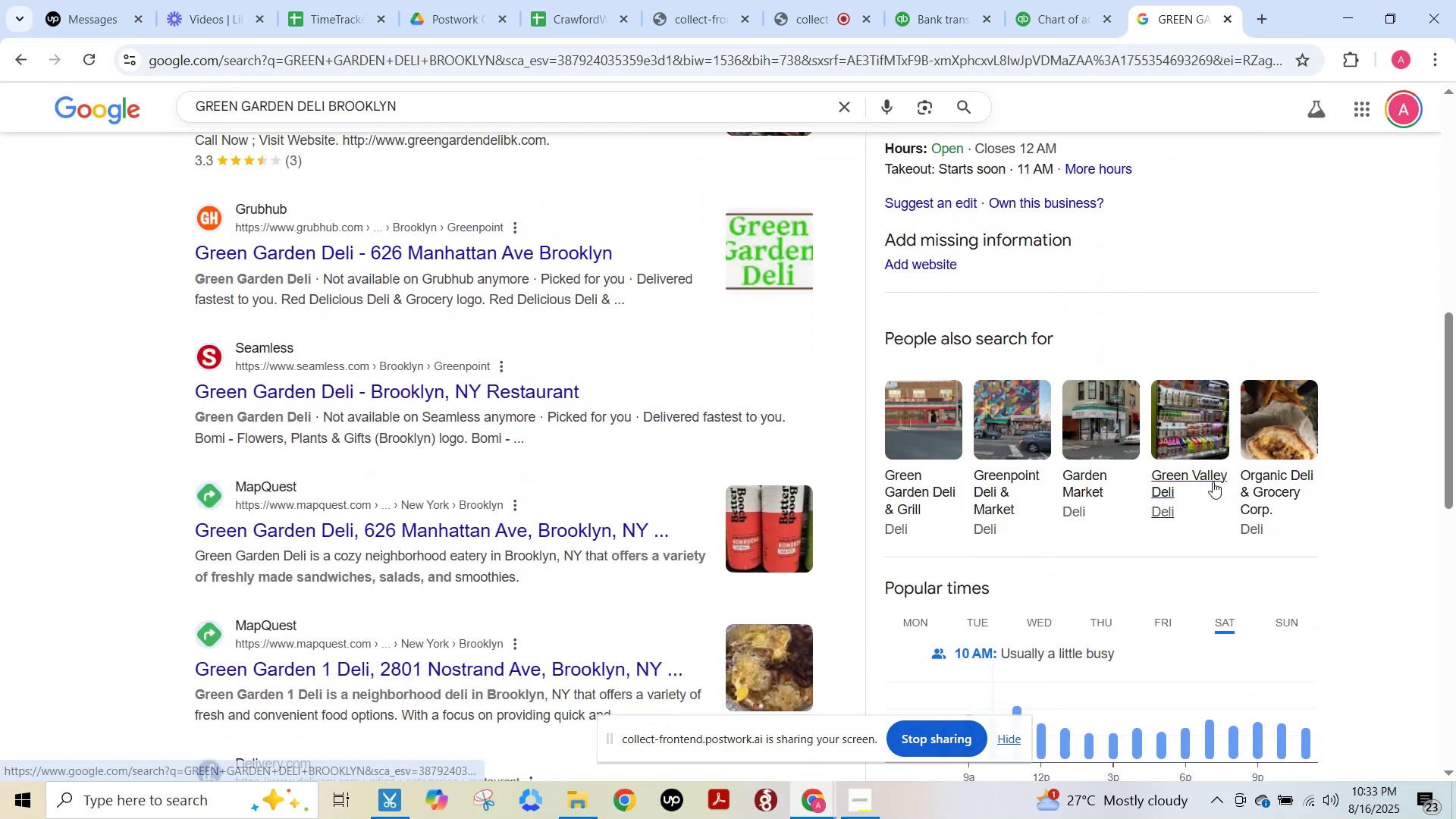 
key(F15)
 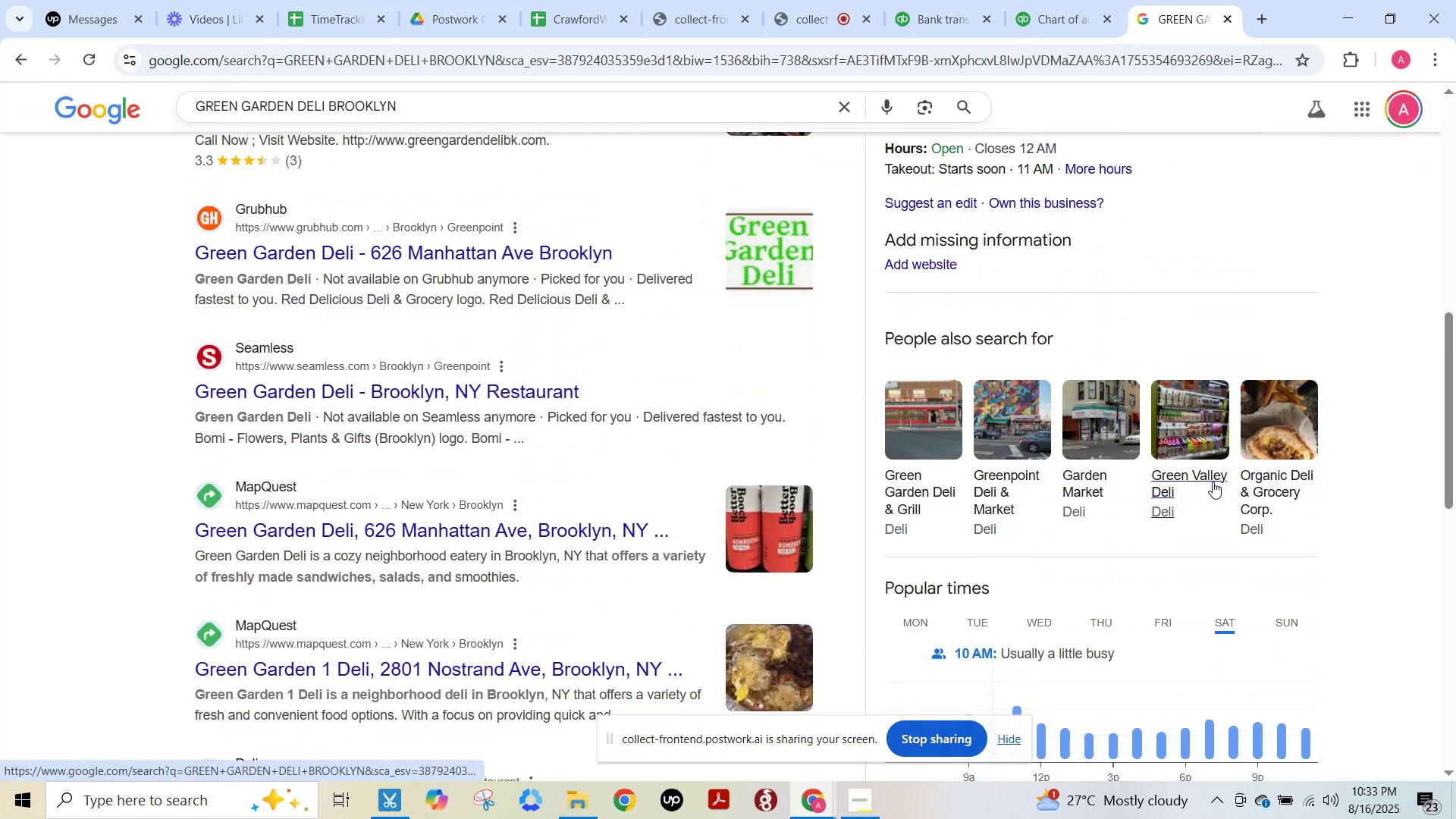 
scroll: coordinate [418, 331], scroll_direction: up, amount: 10.0
 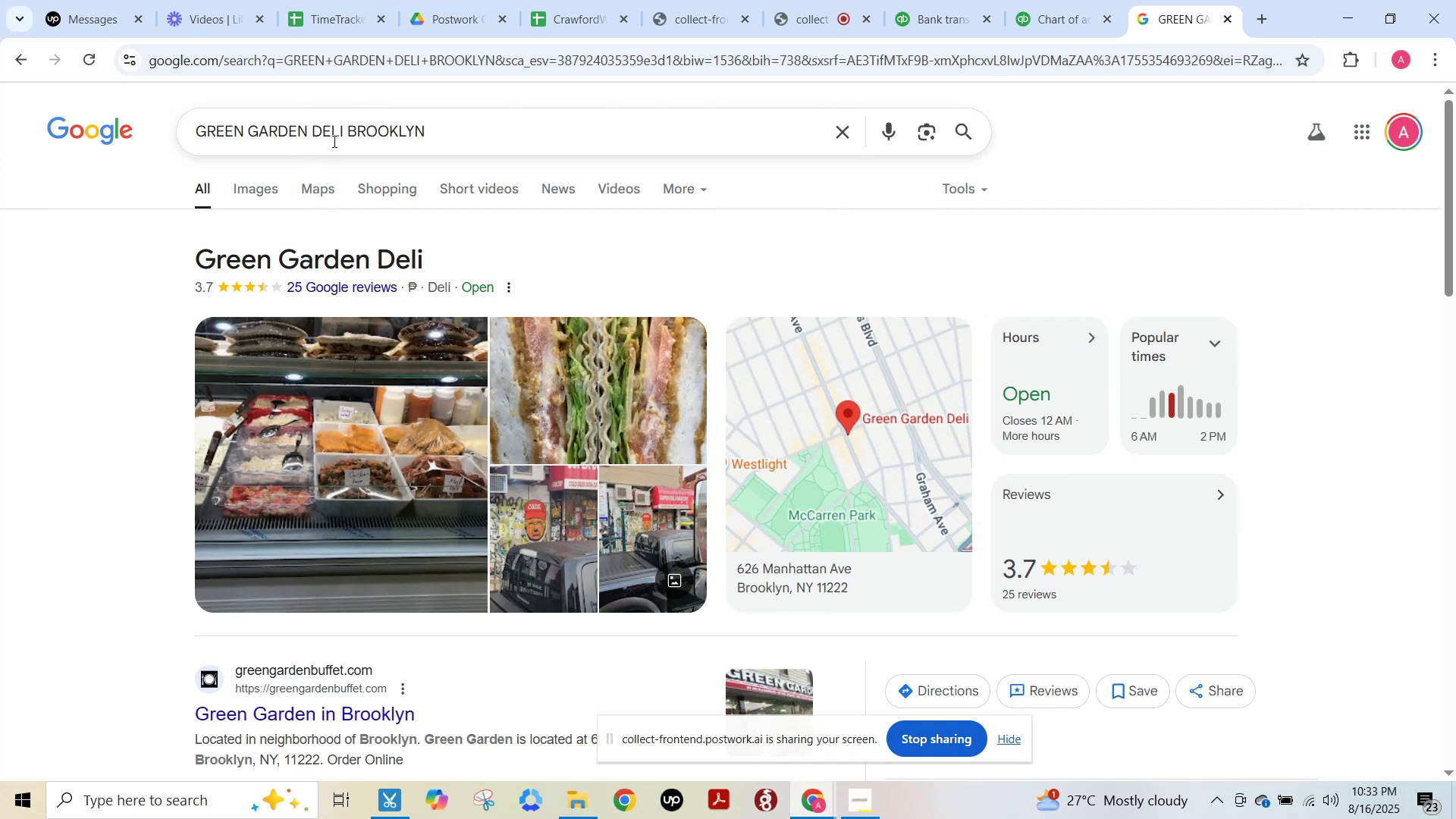 
left_click_drag(start_coordinate=[347, 125], to_coordinate=[190, 117])
 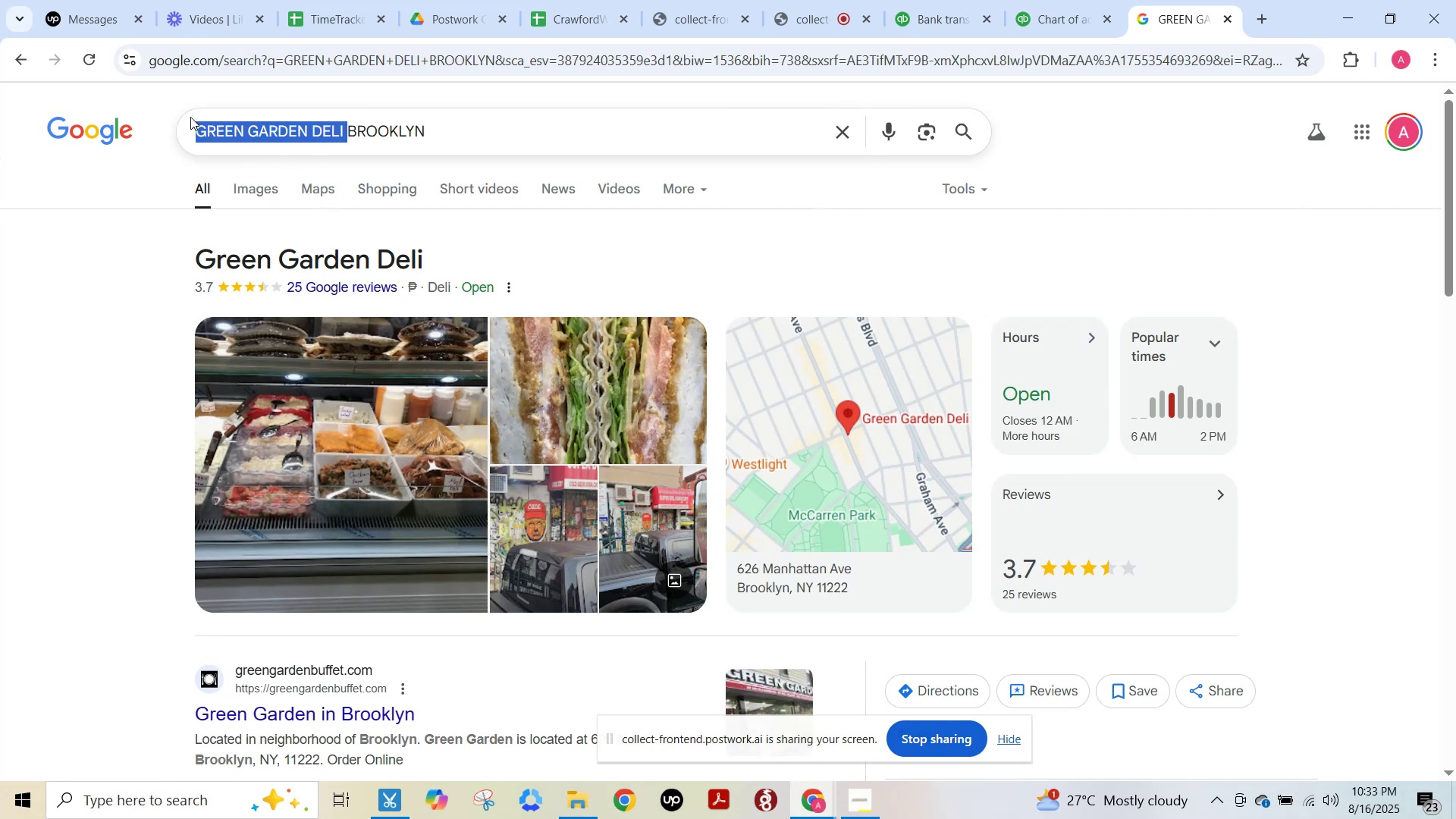 
key(Control+C)
 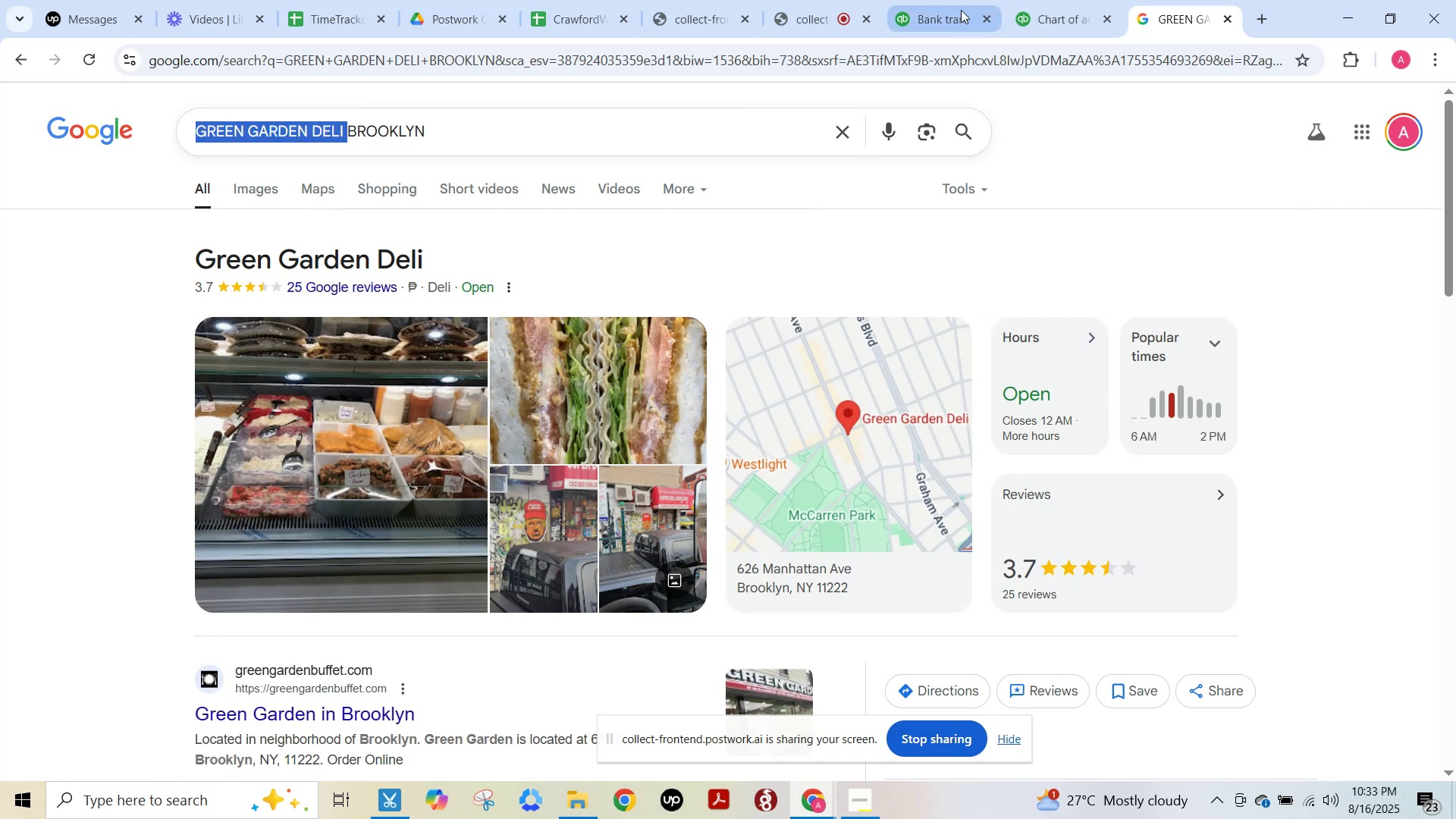 
left_click([961, 10])
 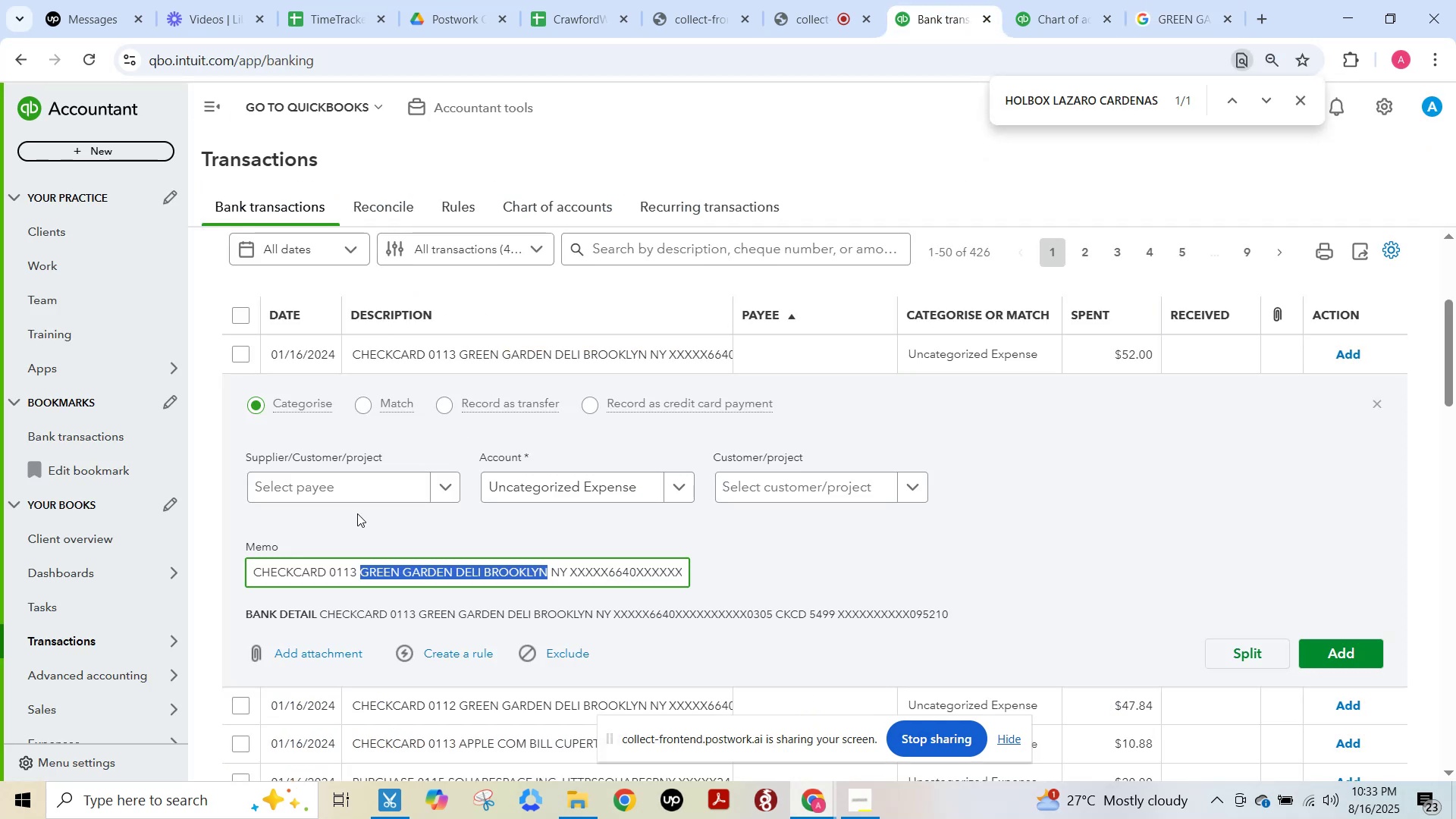 
left_click([350, 492])
 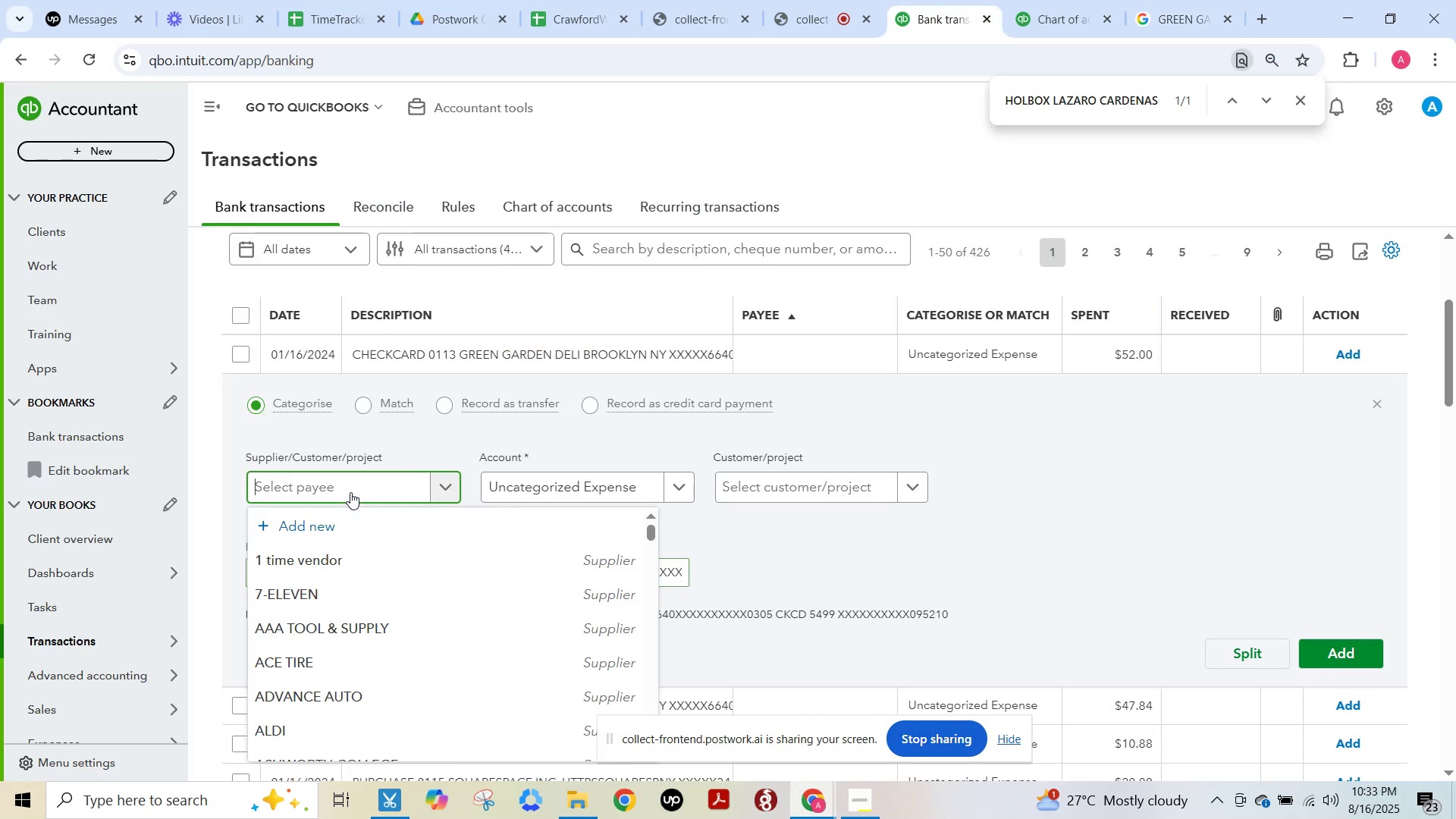 
key(Control+ControlLeft)
 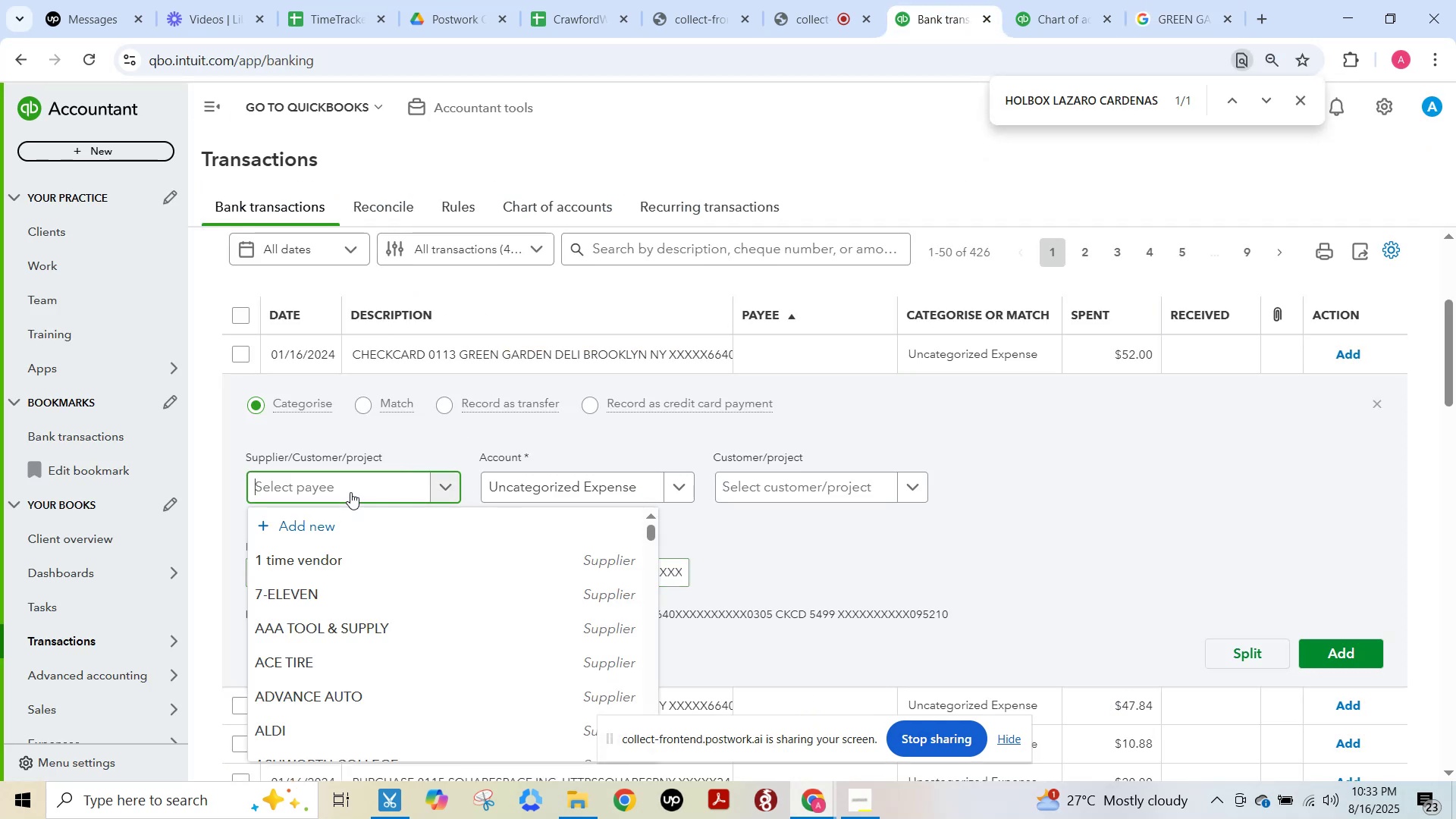 
key(Control+V)
 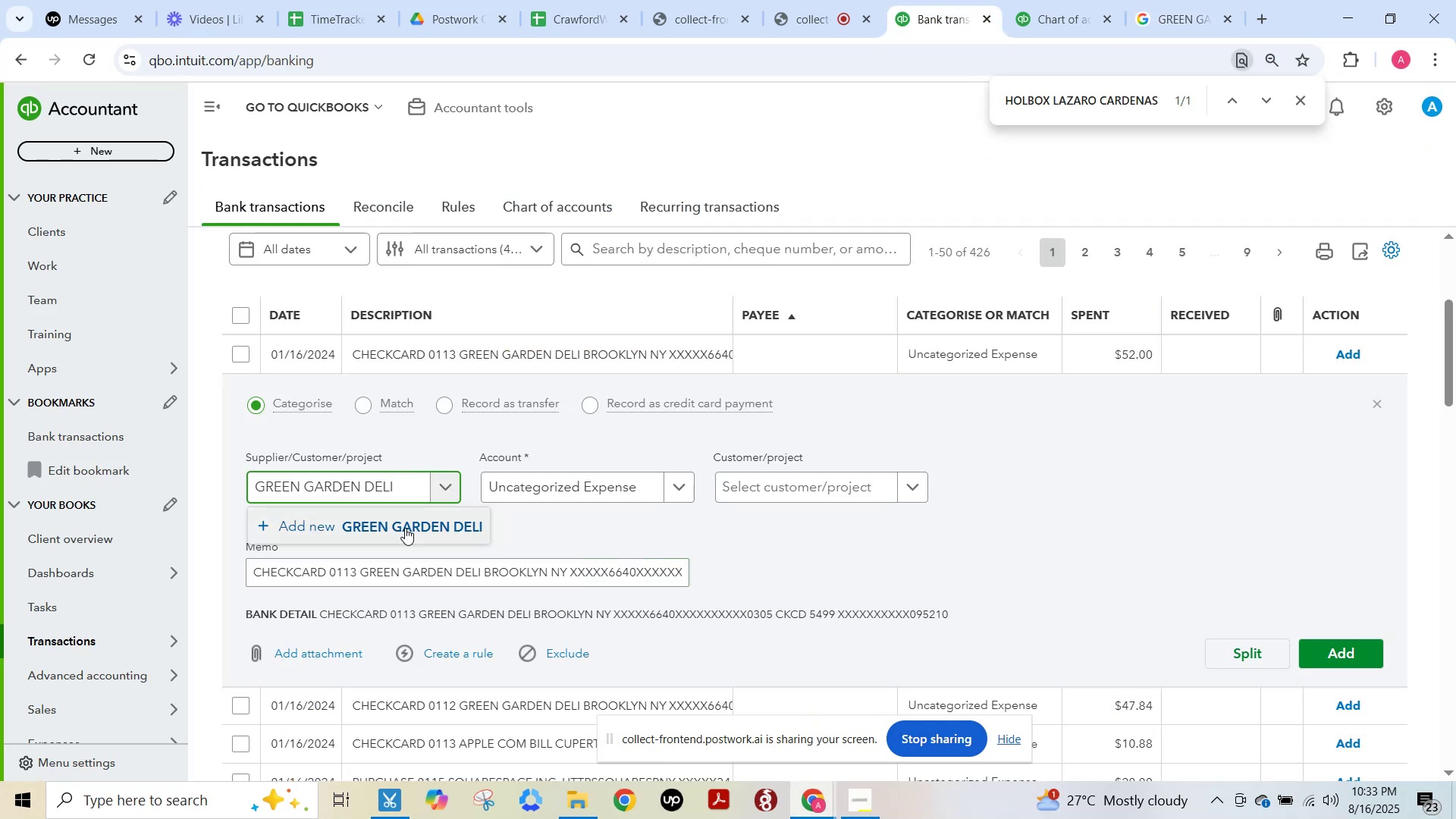 
left_click([405, 528])
 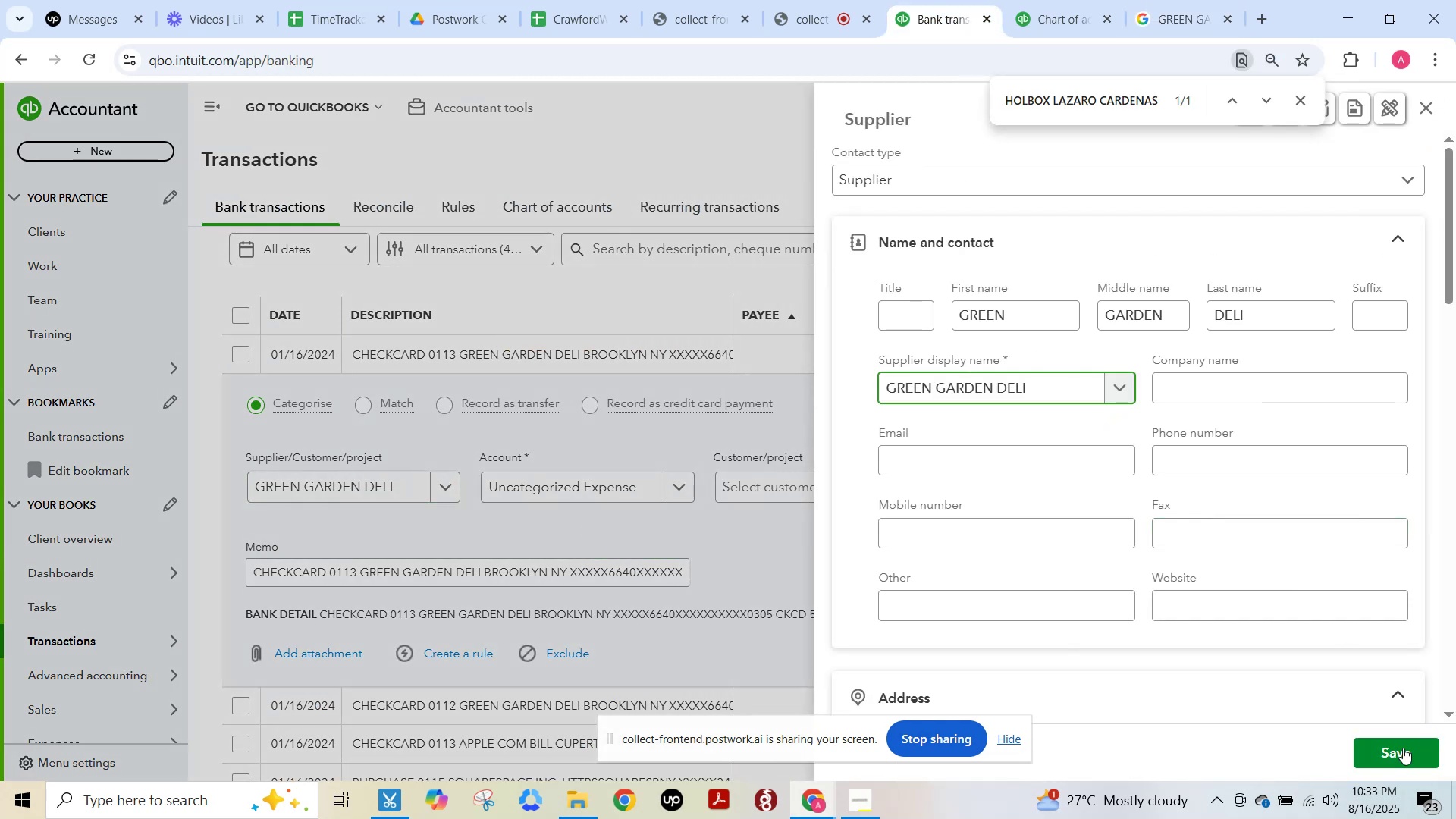 
left_click([1399, 750])
 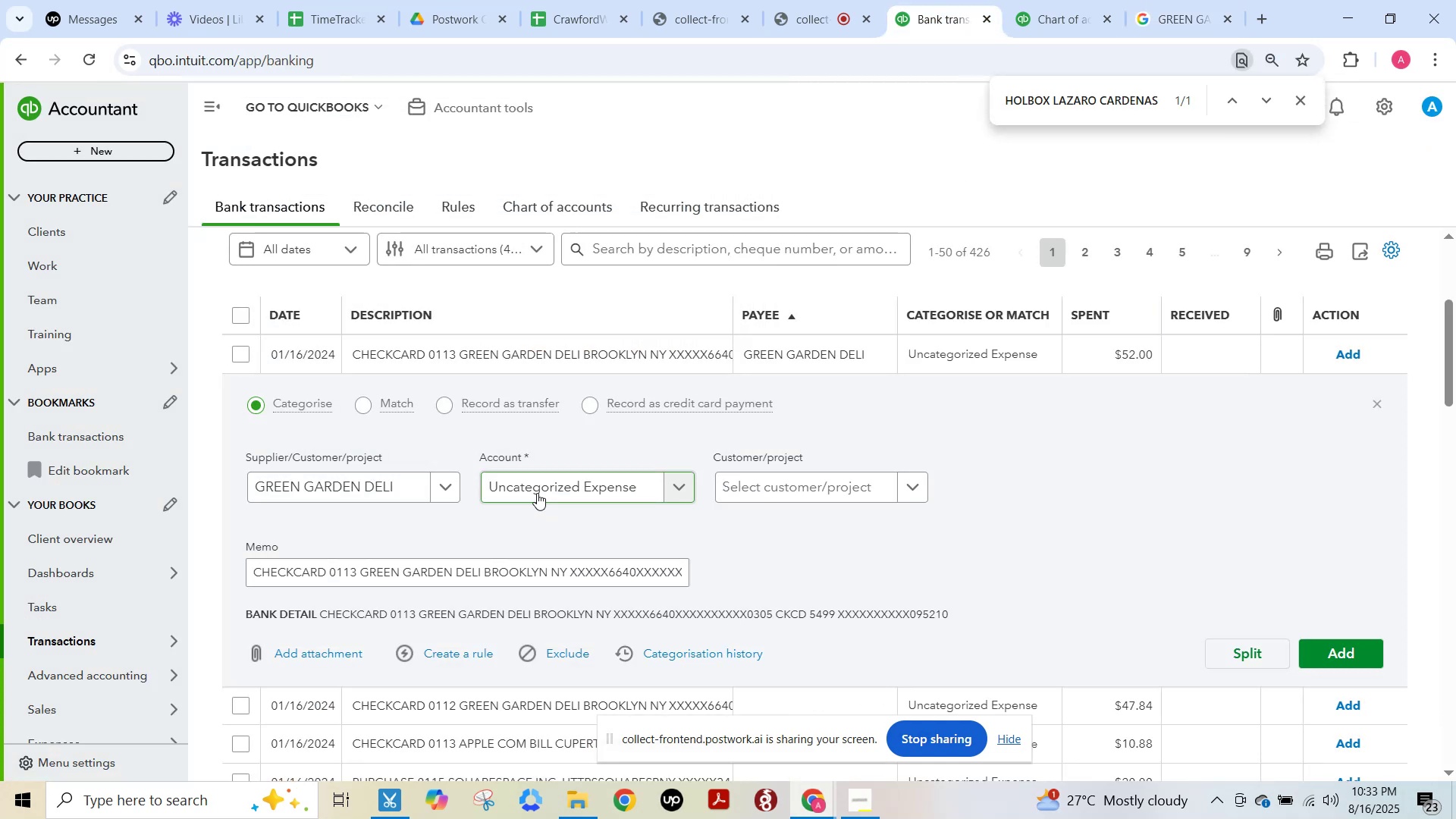 
left_click([540, 490])
 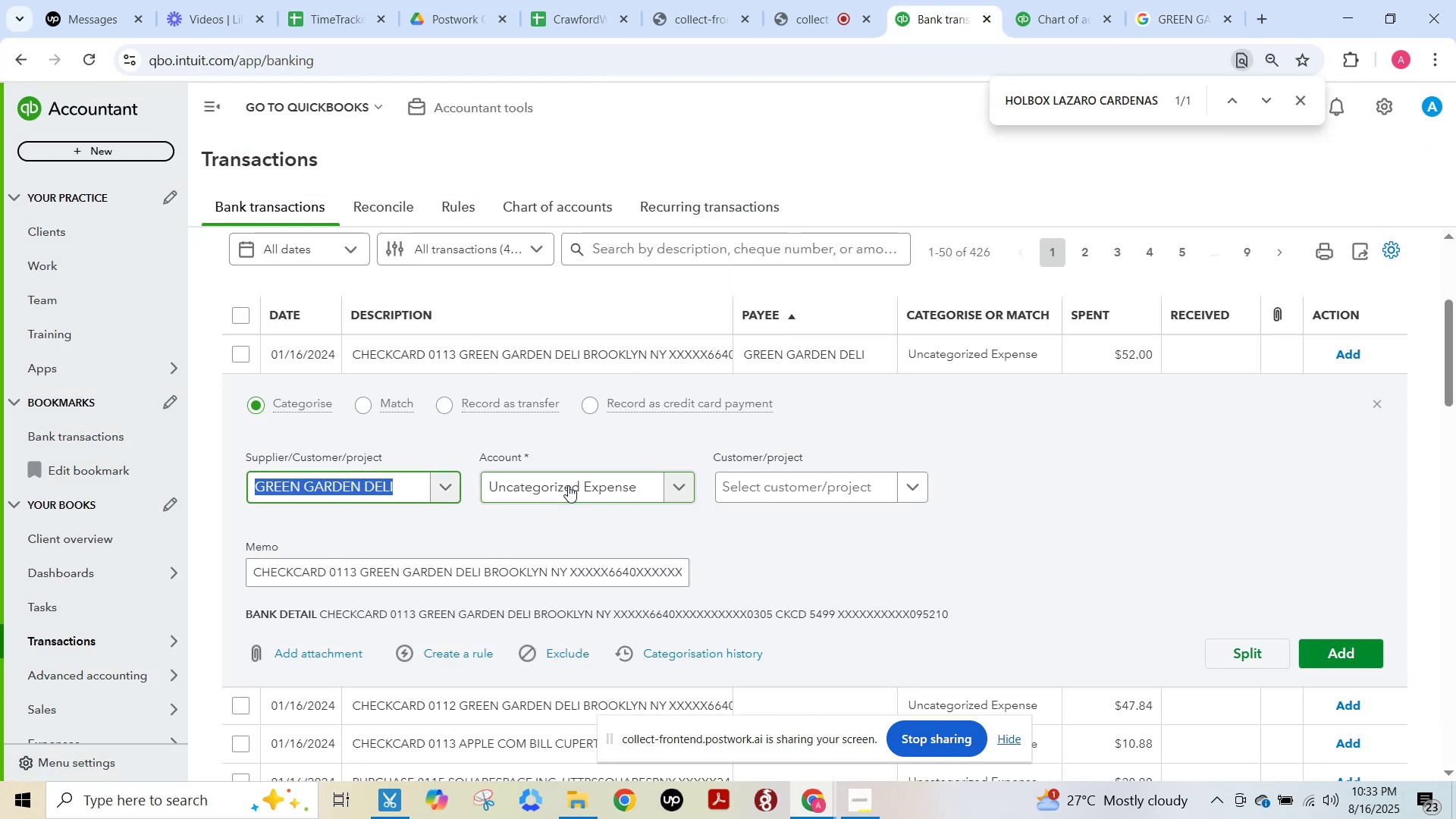 
type(meals)
 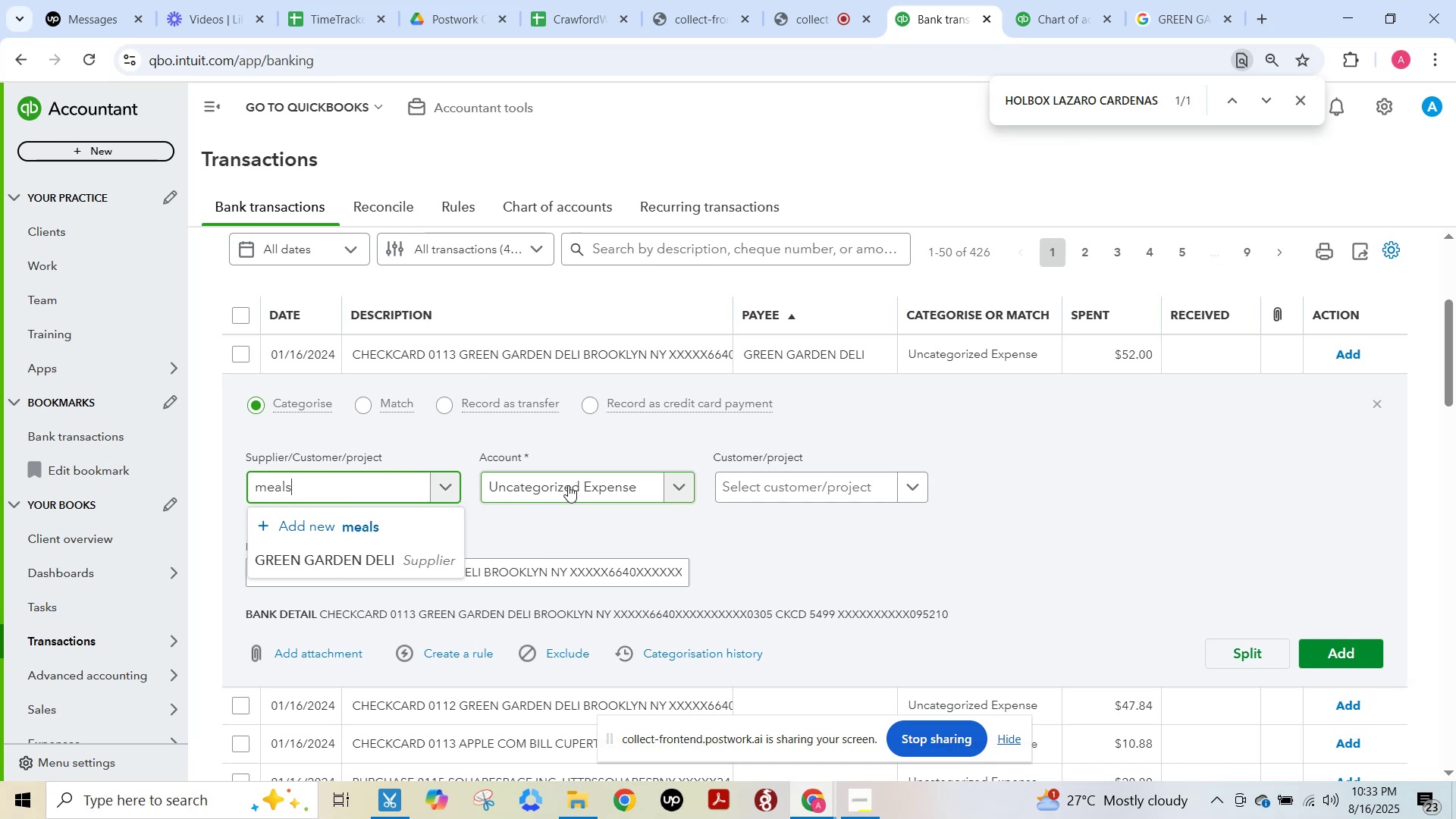 
hold_key(key=ControlLeft, duration=0.33)
 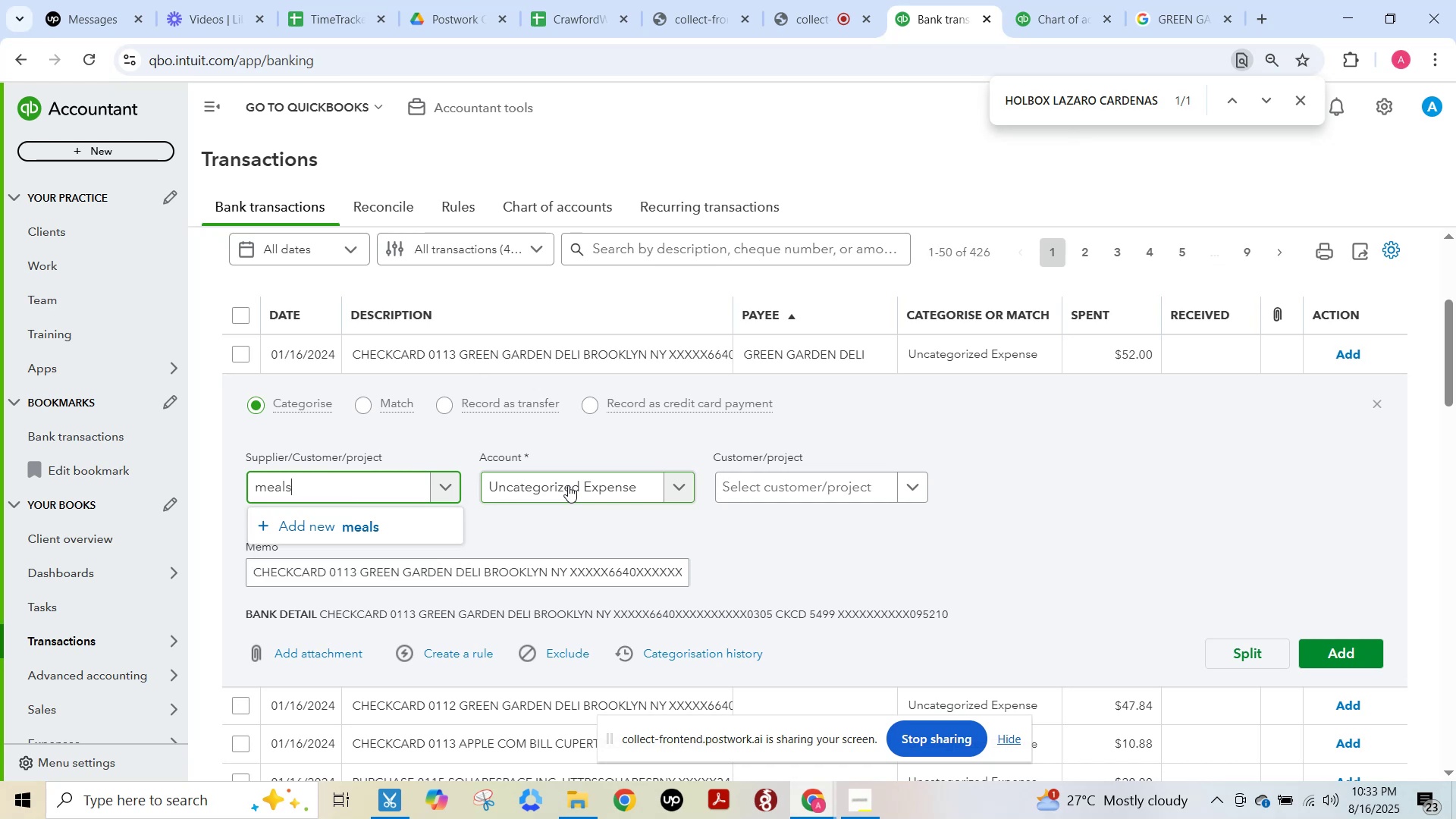 
key(Control+ControlLeft)
 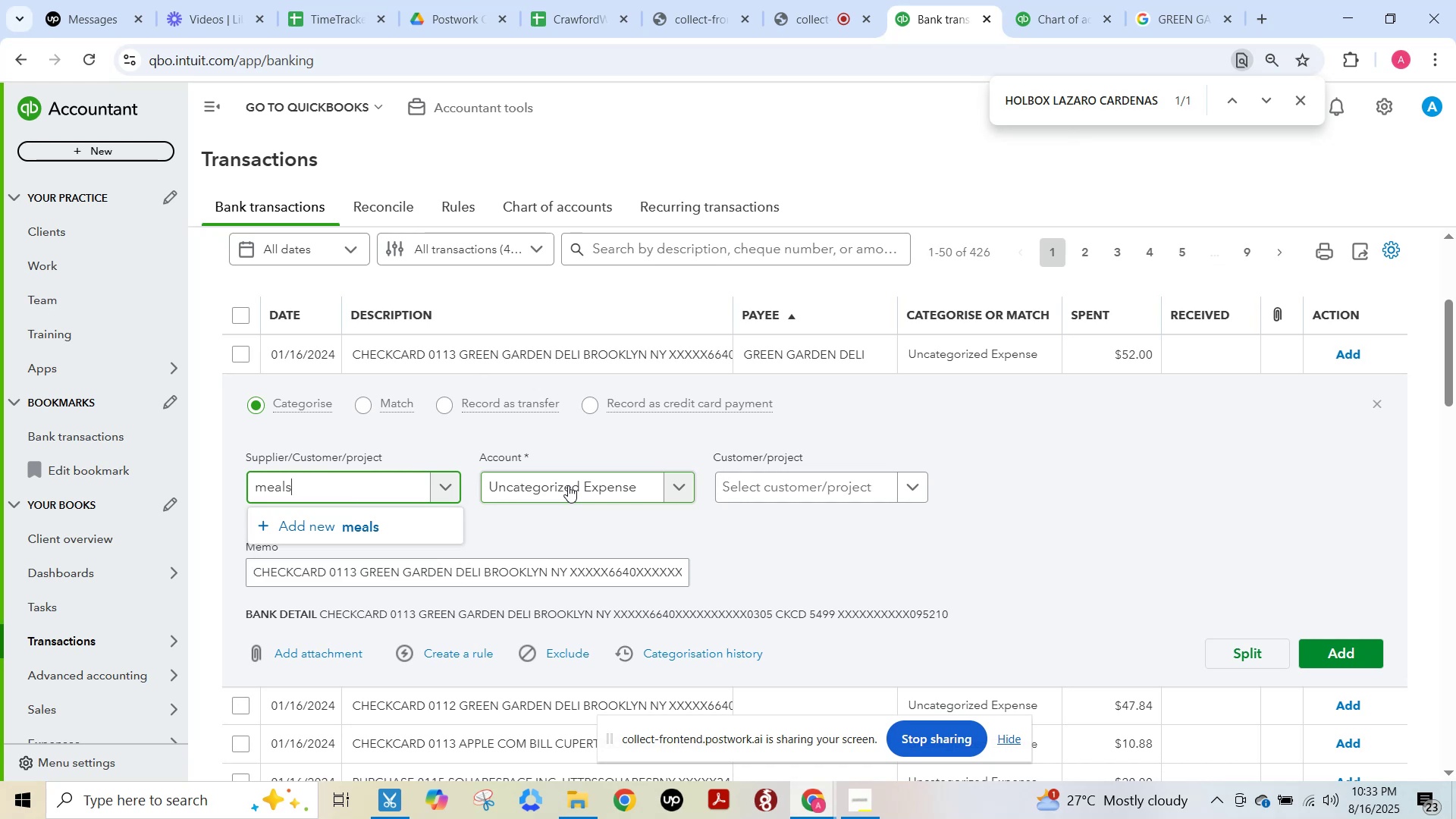 
key(Control+A)
 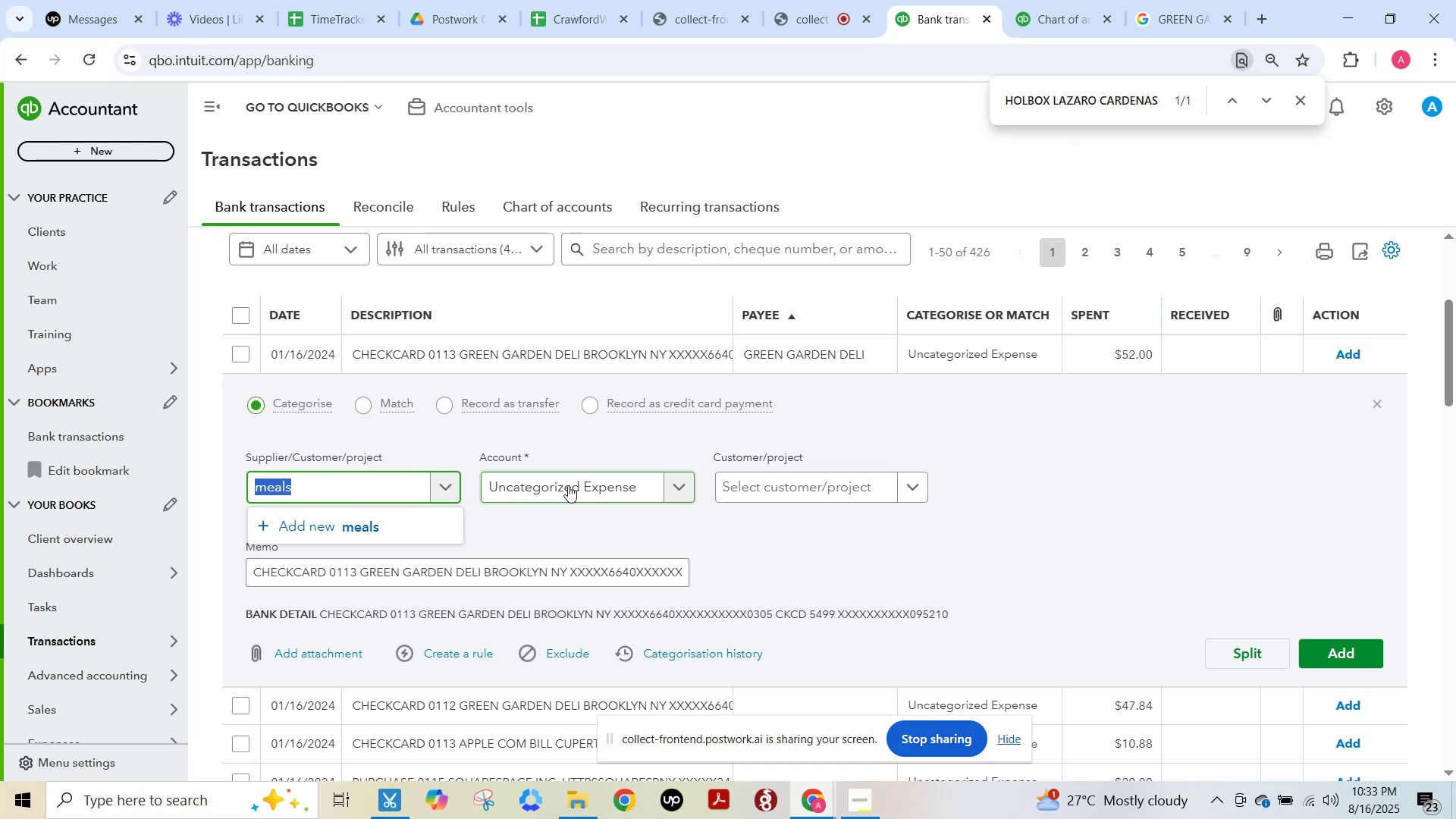 
key(Backspace)
type(f)
key(Backspace)
type(gree)
 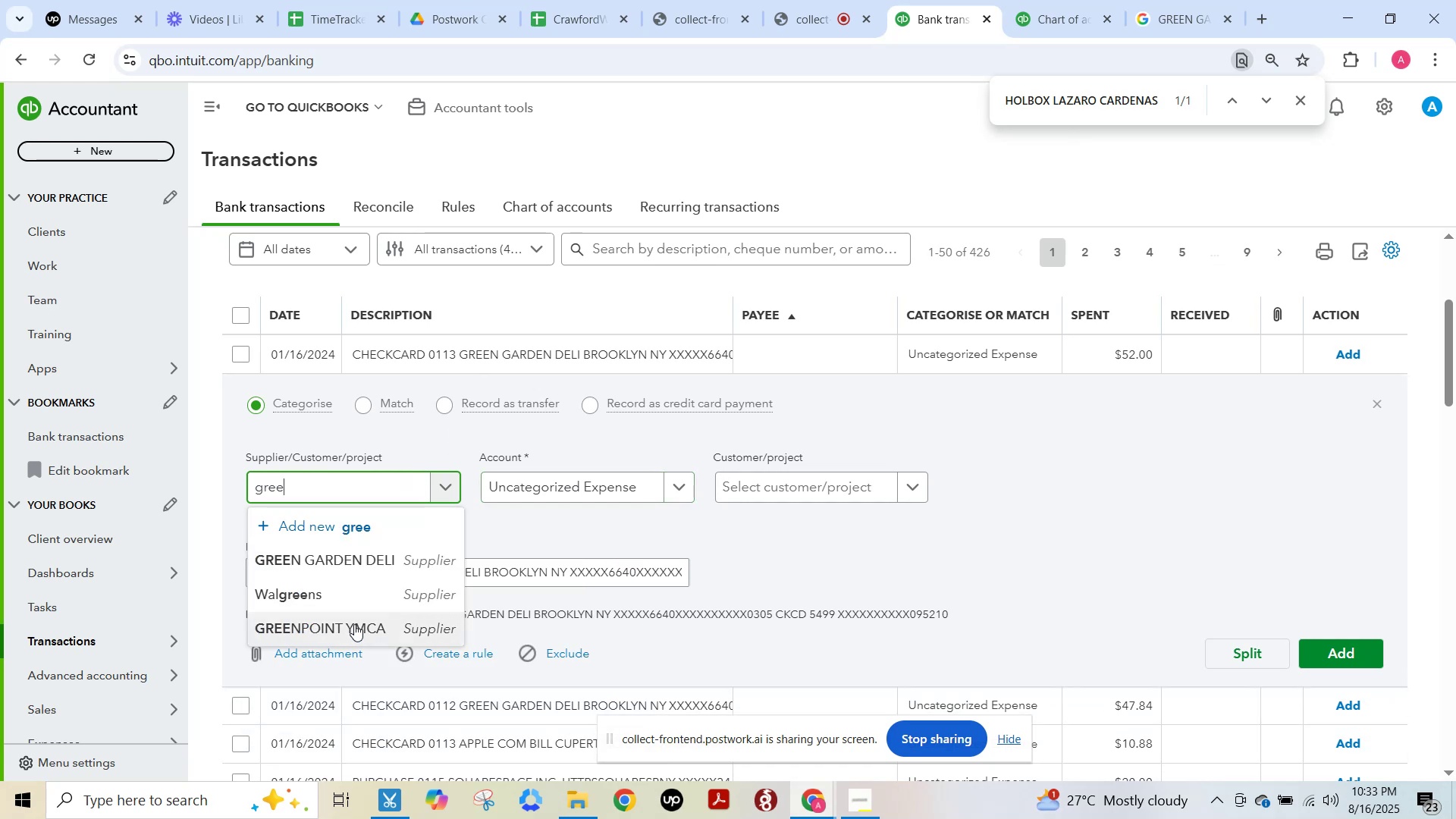 
left_click([355, 565])
 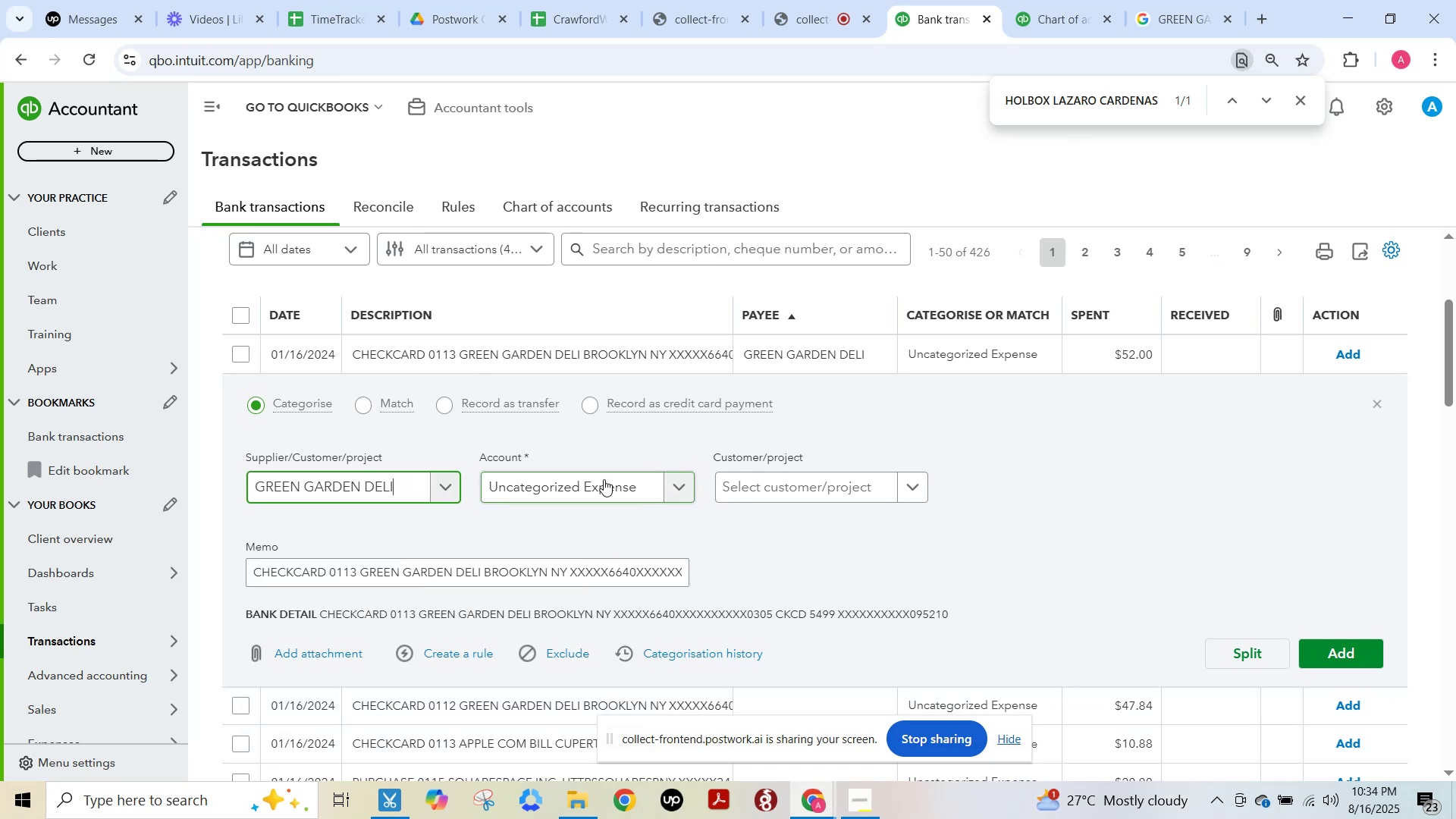 
left_click([601, 479])
 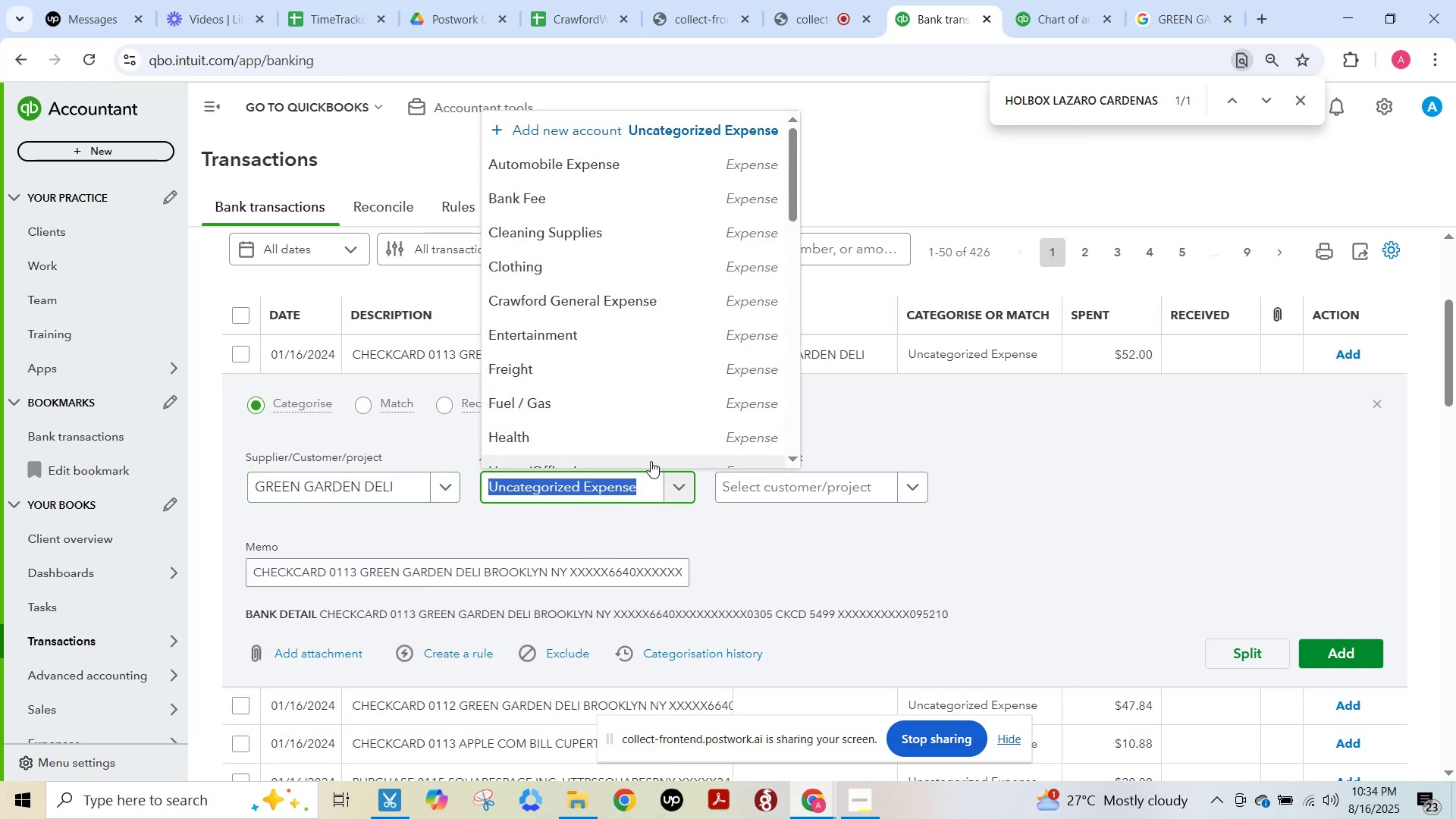 
type(meals)
 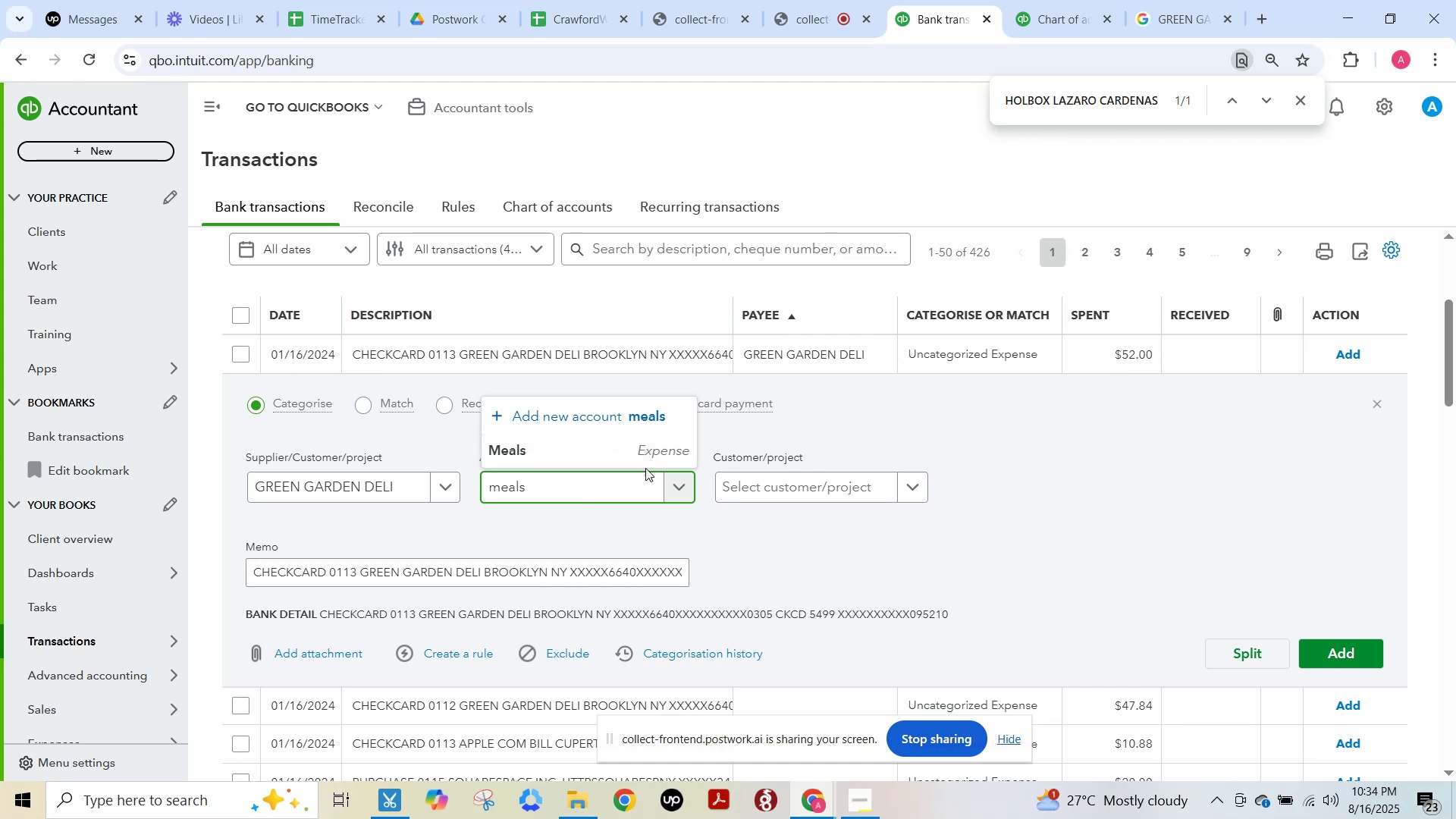 
left_click([620, 445])
 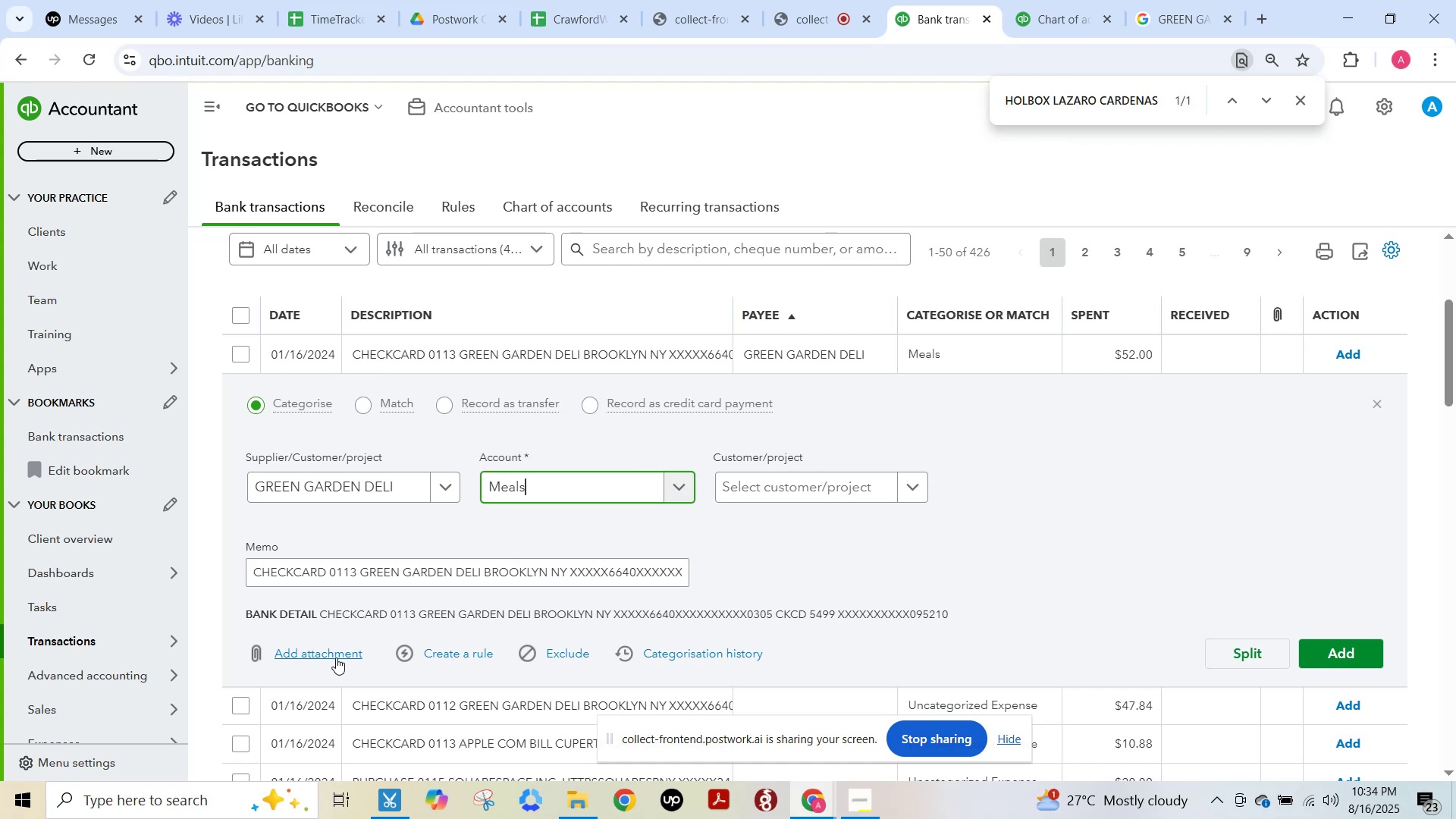 
left_click([467, 653])
 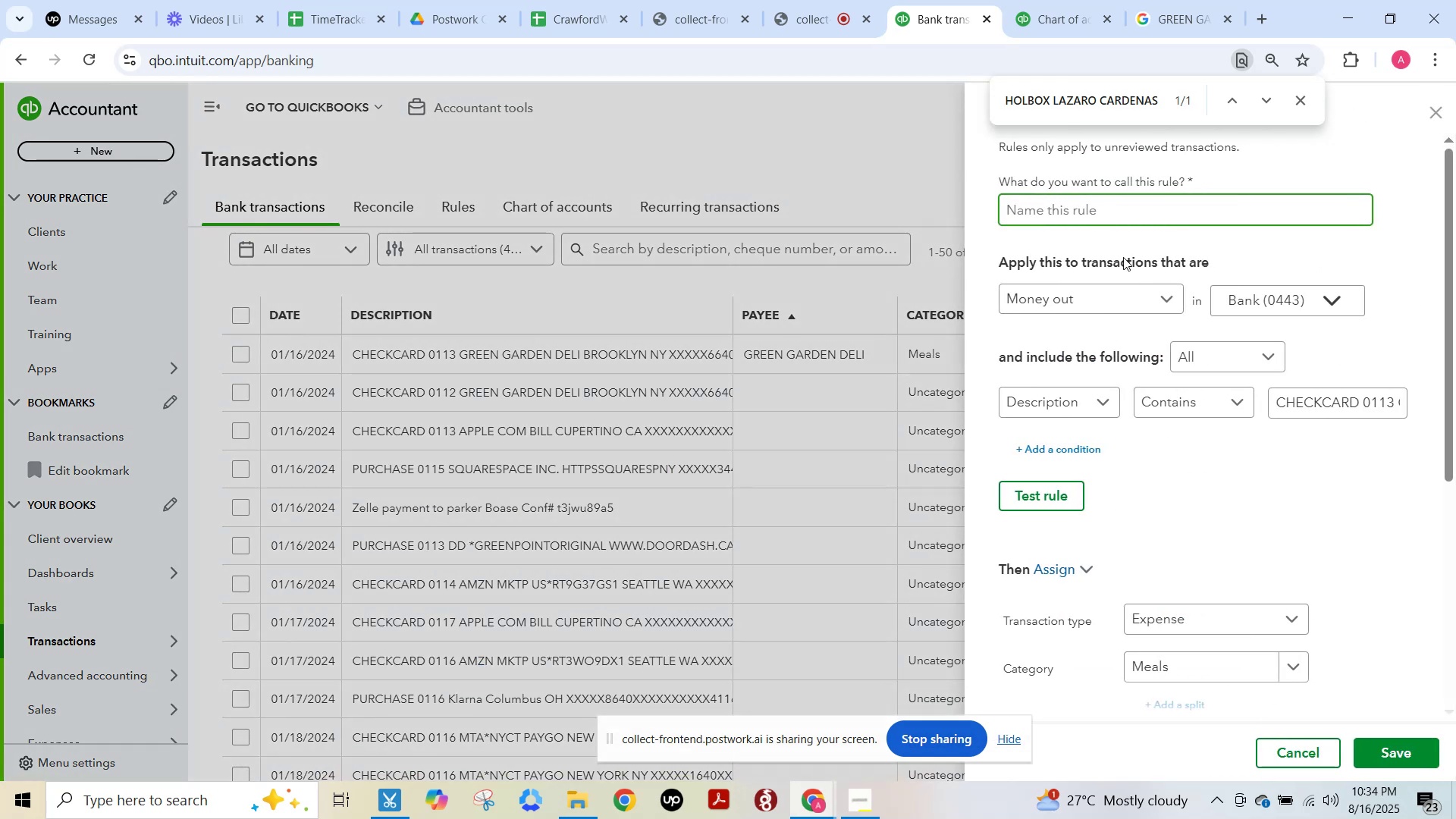 
key(Control+V)
 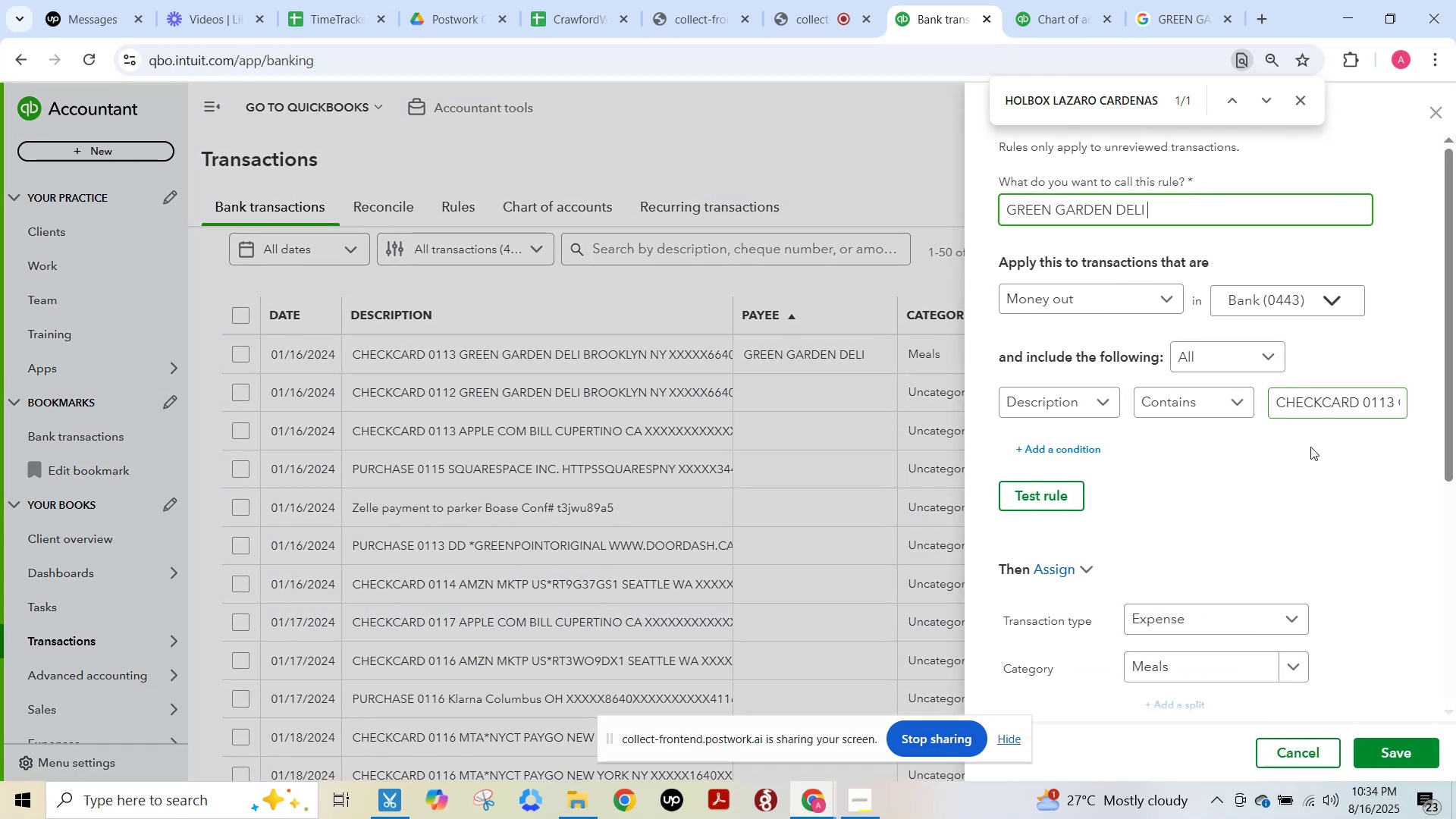 
scroll: coordinate [1288, 514], scroll_direction: down, amount: 3.0
 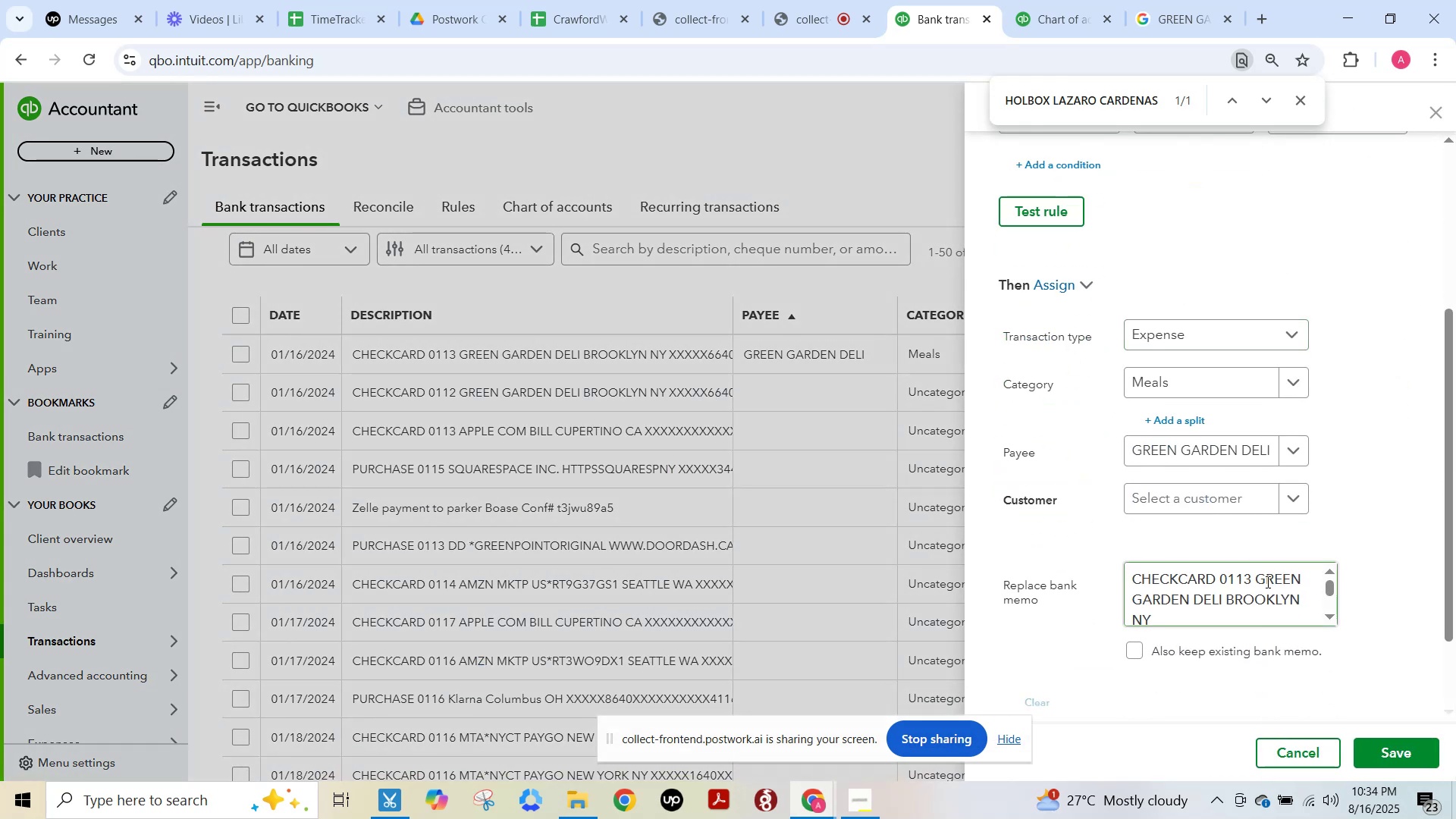 
left_click([1265, 586])
 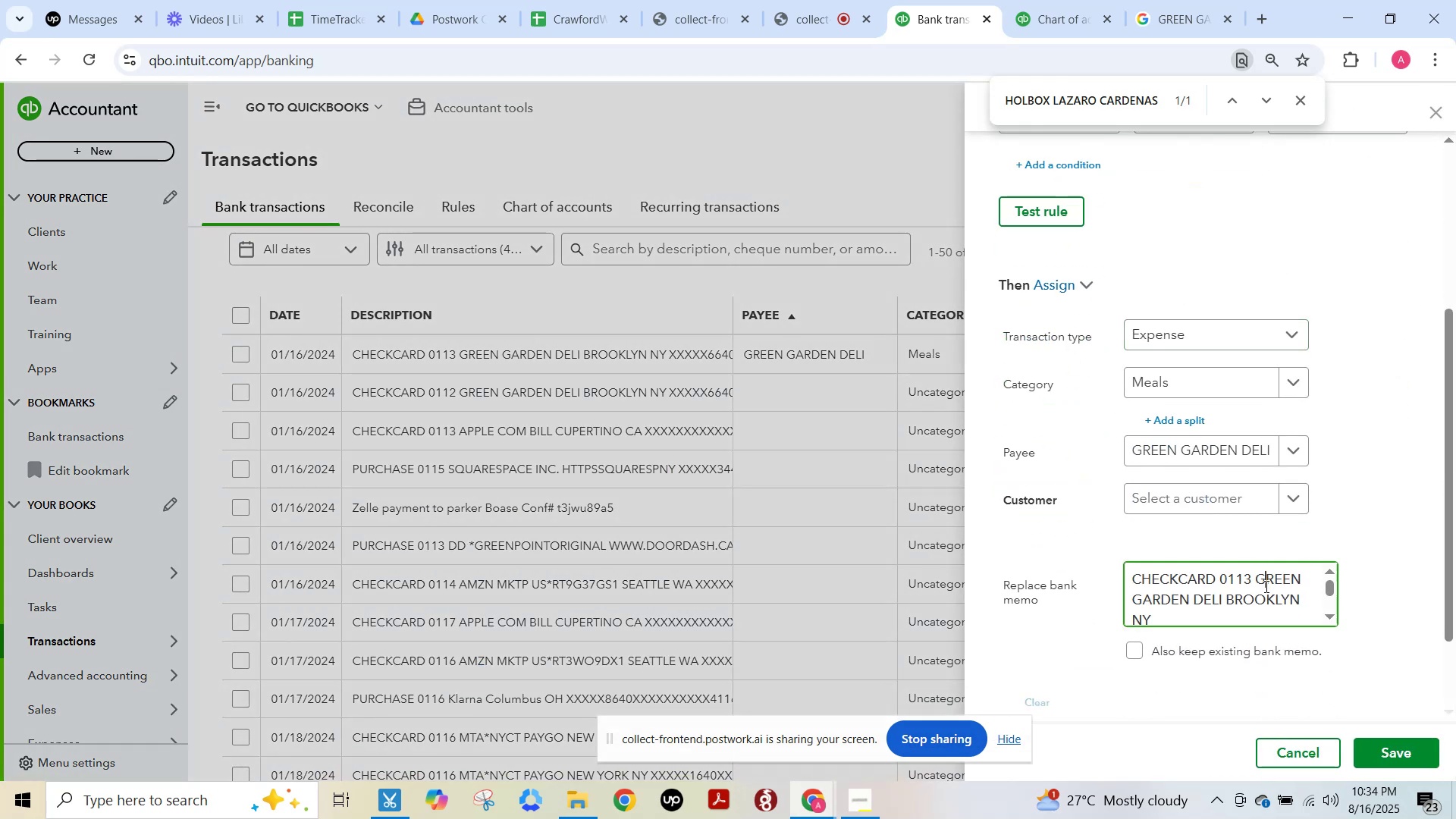 
key(Control+ControlLeft)
 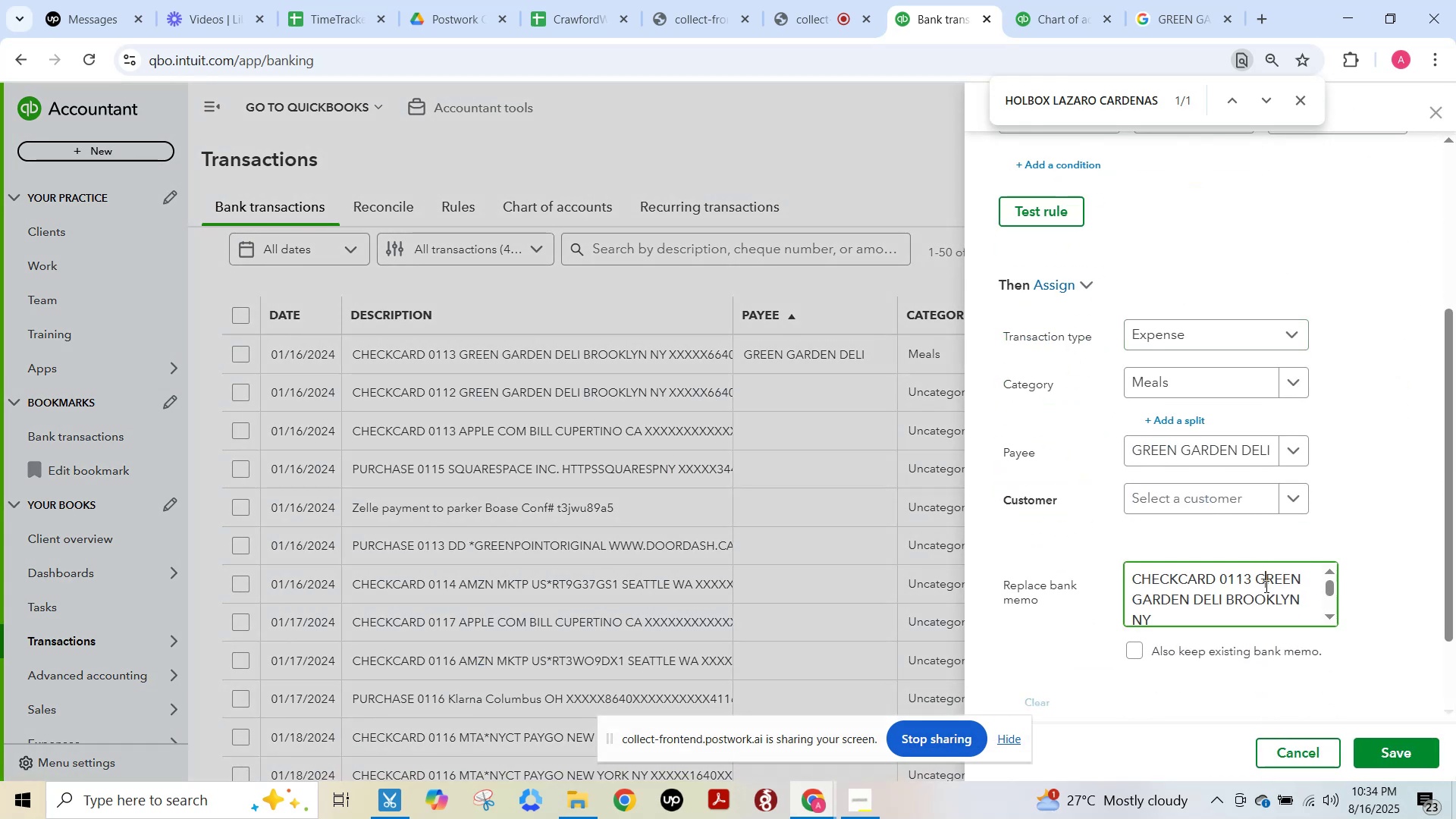 
key(Control+A)
 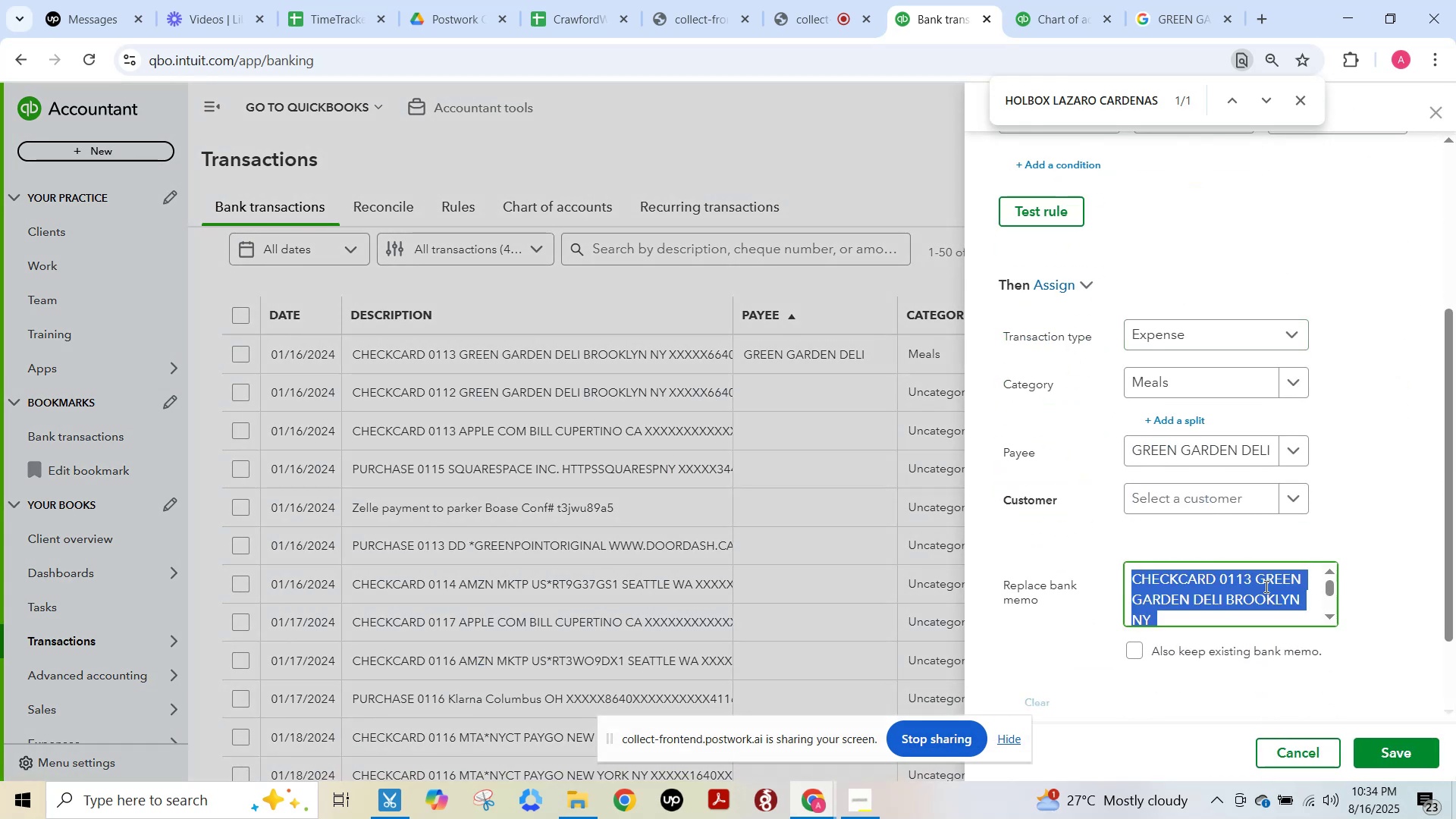 
key(Control+V)
 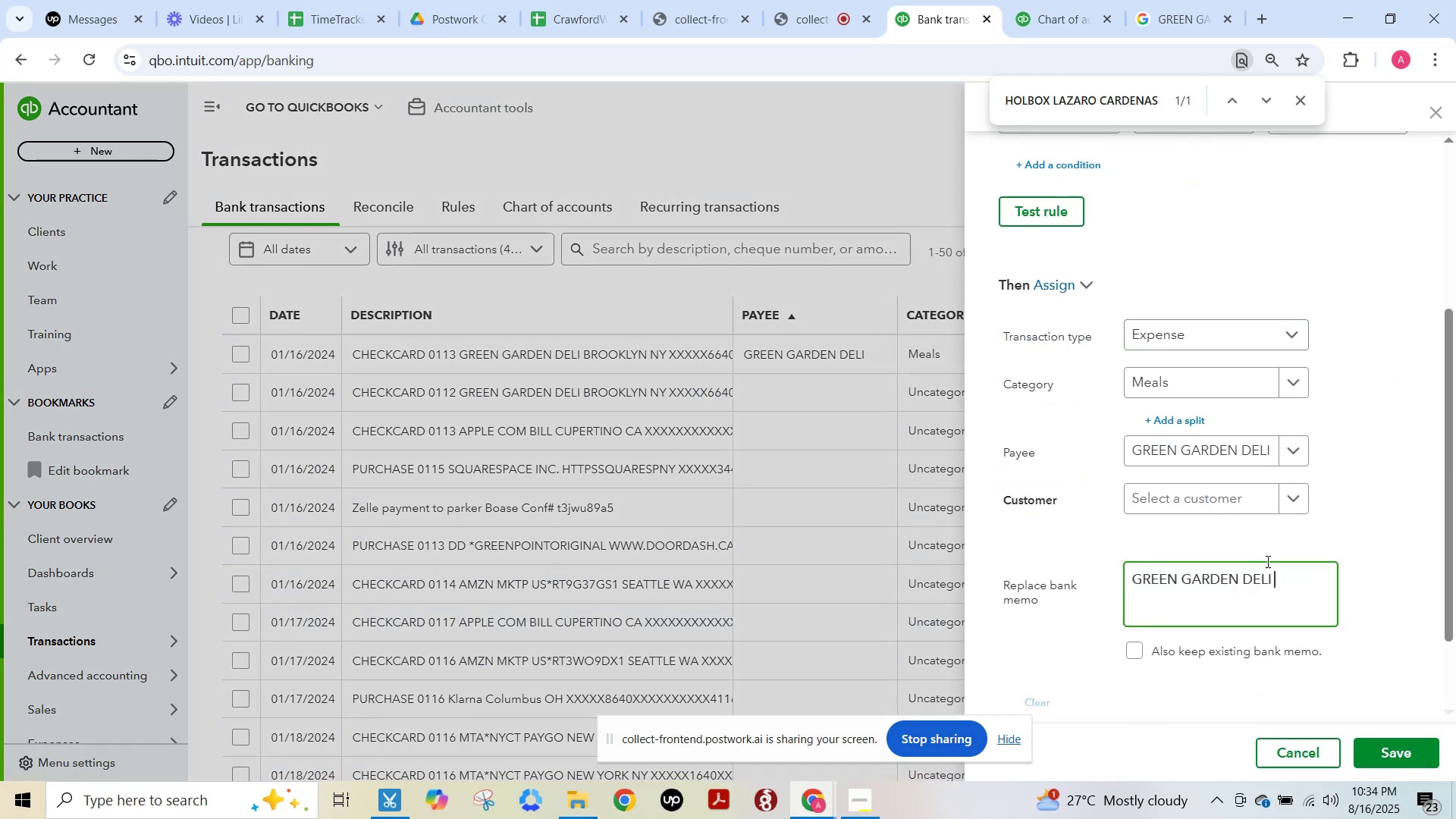 
scroll: coordinate [1268, 554], scroll_direction: down, amount: 2.0
 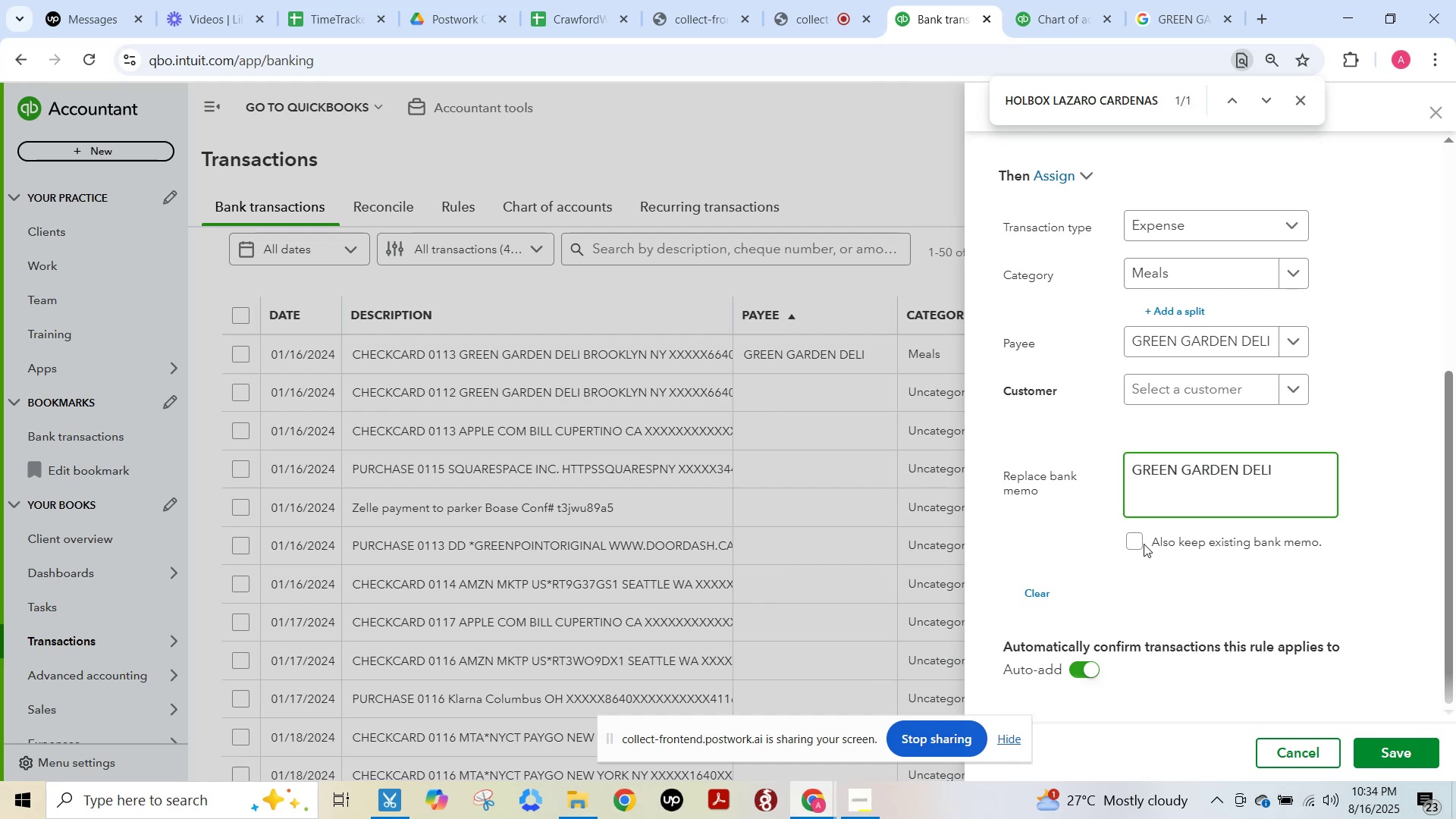 
left_click([1131, 542])
 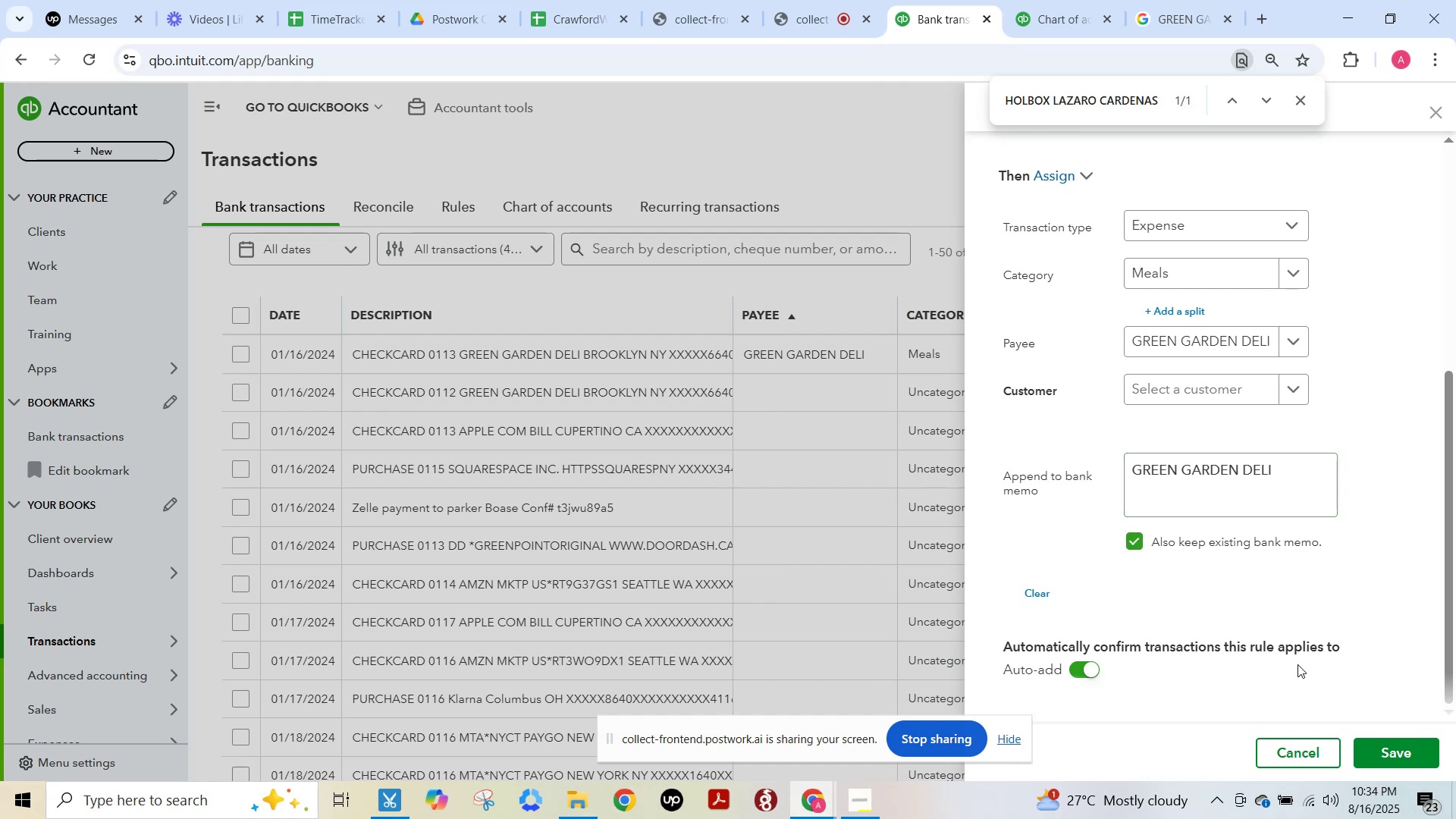 
scroll: coordinate [1301, 648], scroll_direction: down, amount: 3.0
 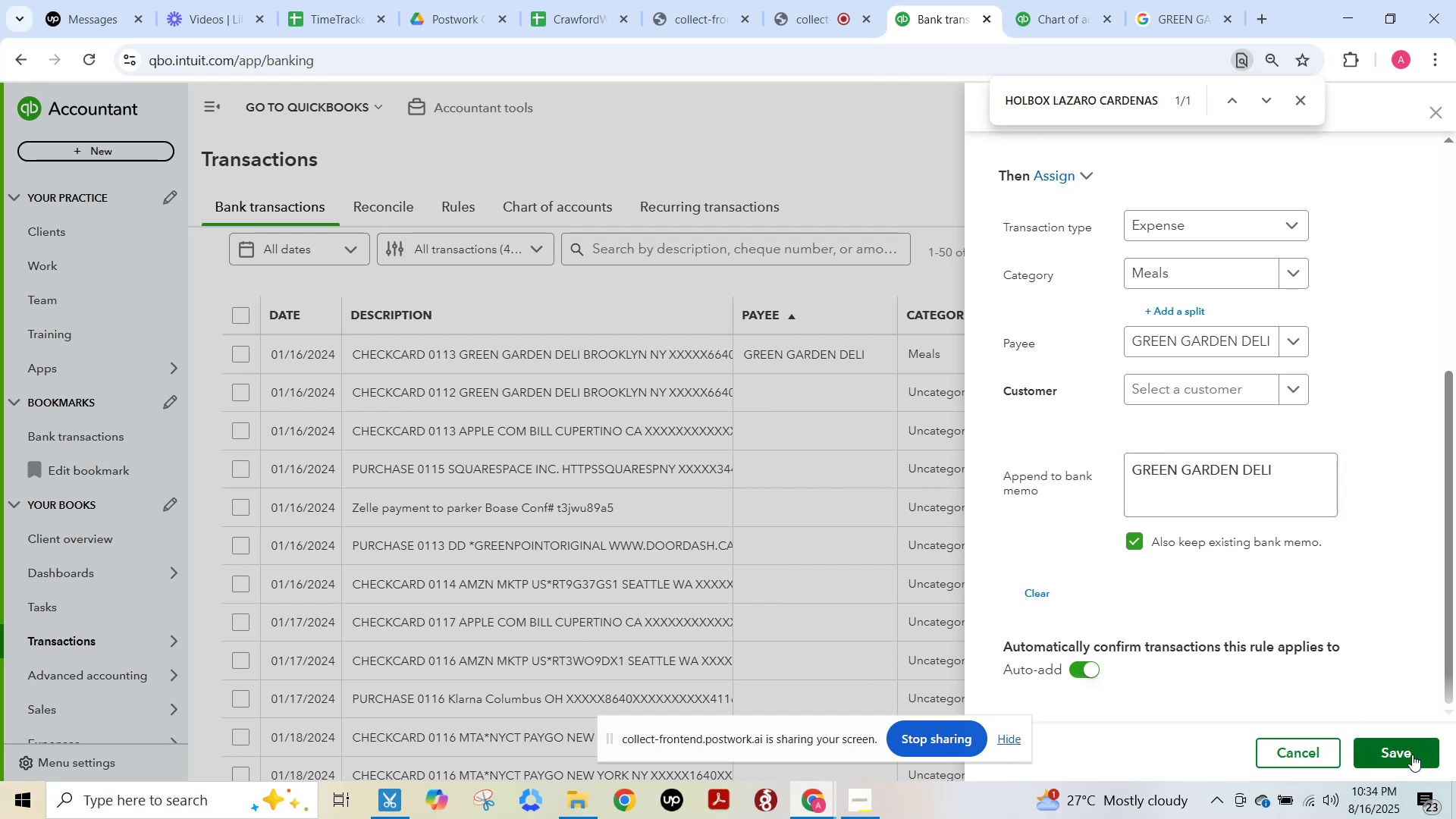 
left_click([1411, 755])
 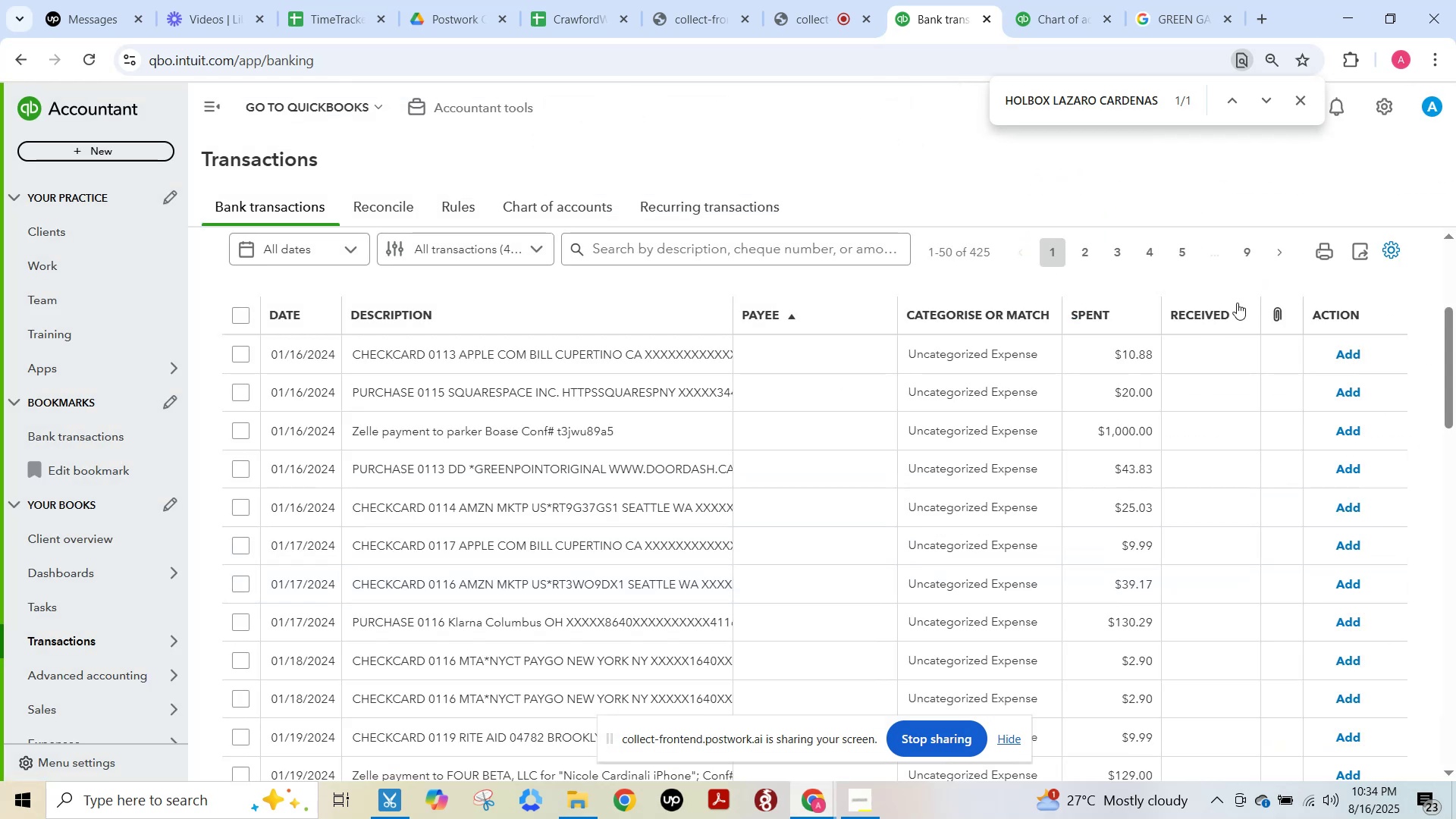 
wait(6.22)
 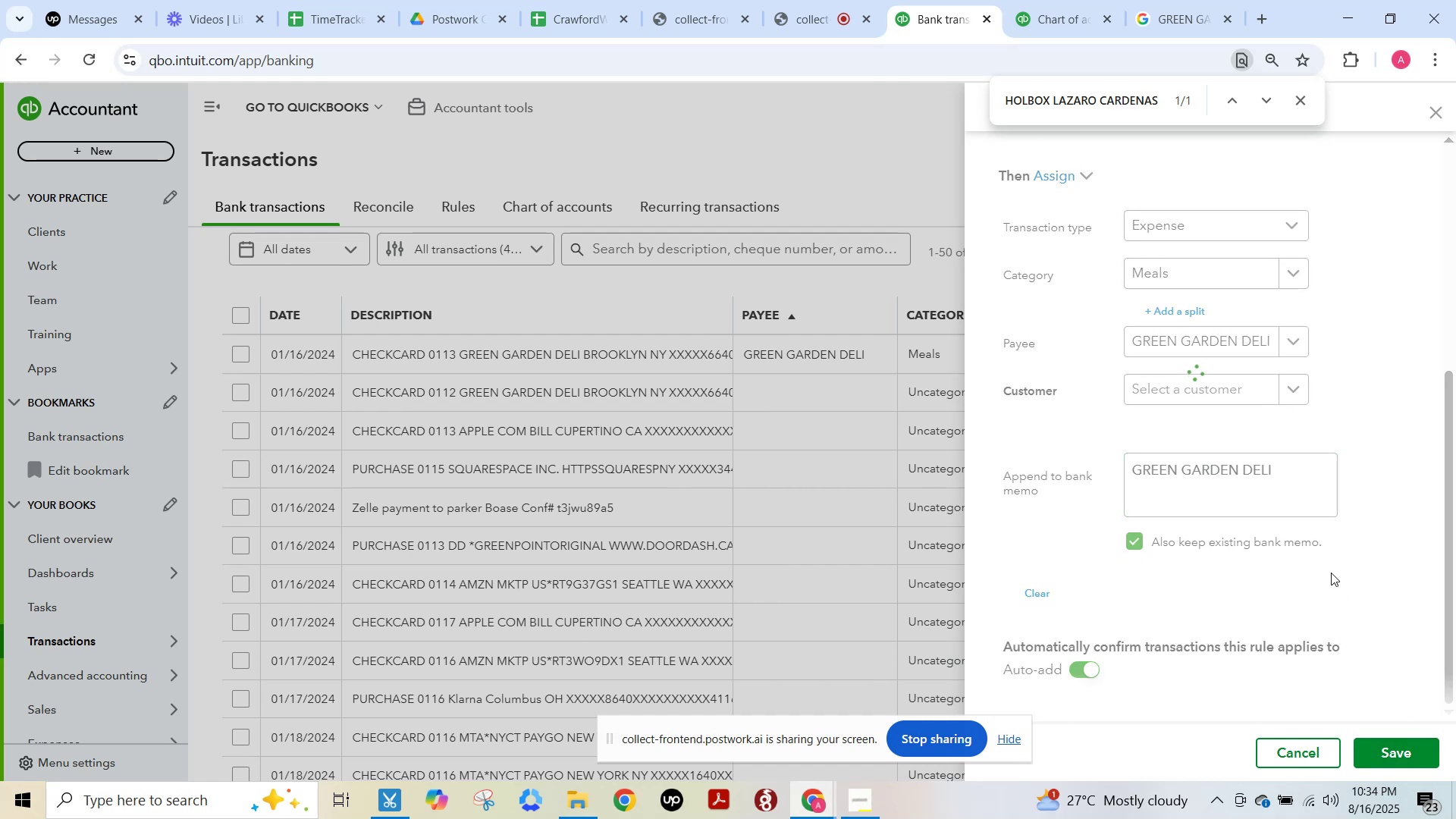 
left_click([640, 360])
 